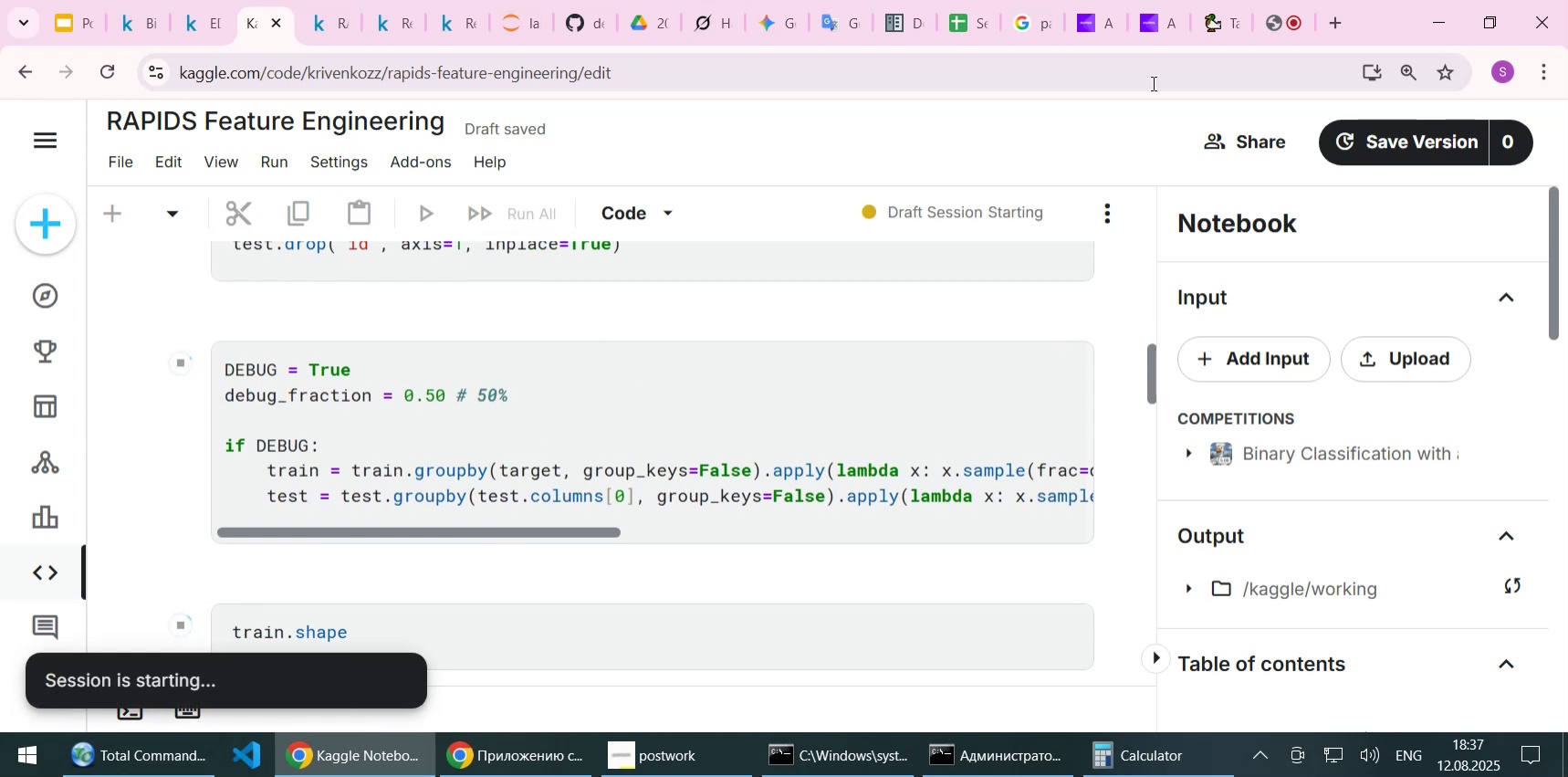 
left_click([1272, 28])
 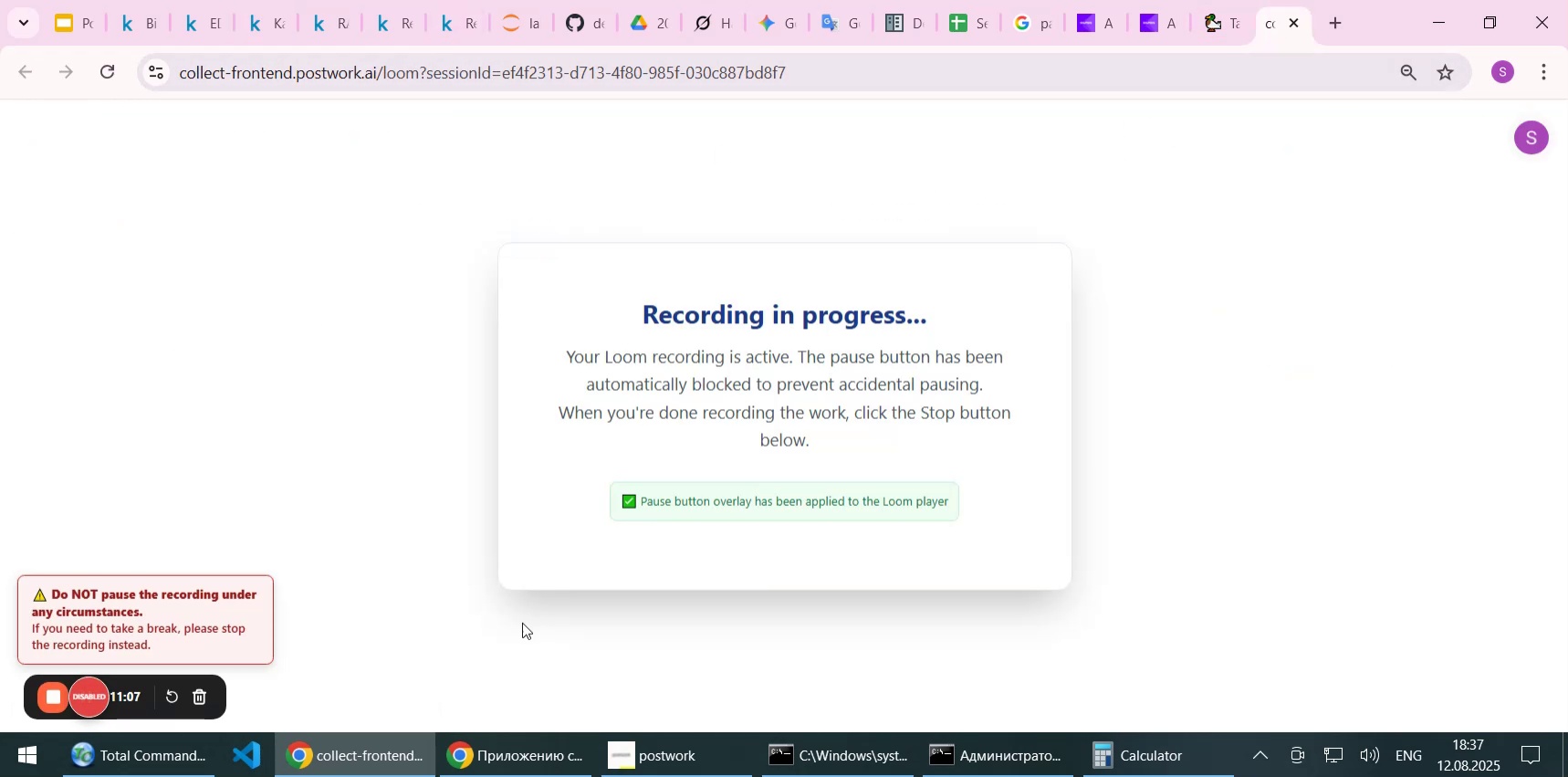 
left_click([632, 754])
 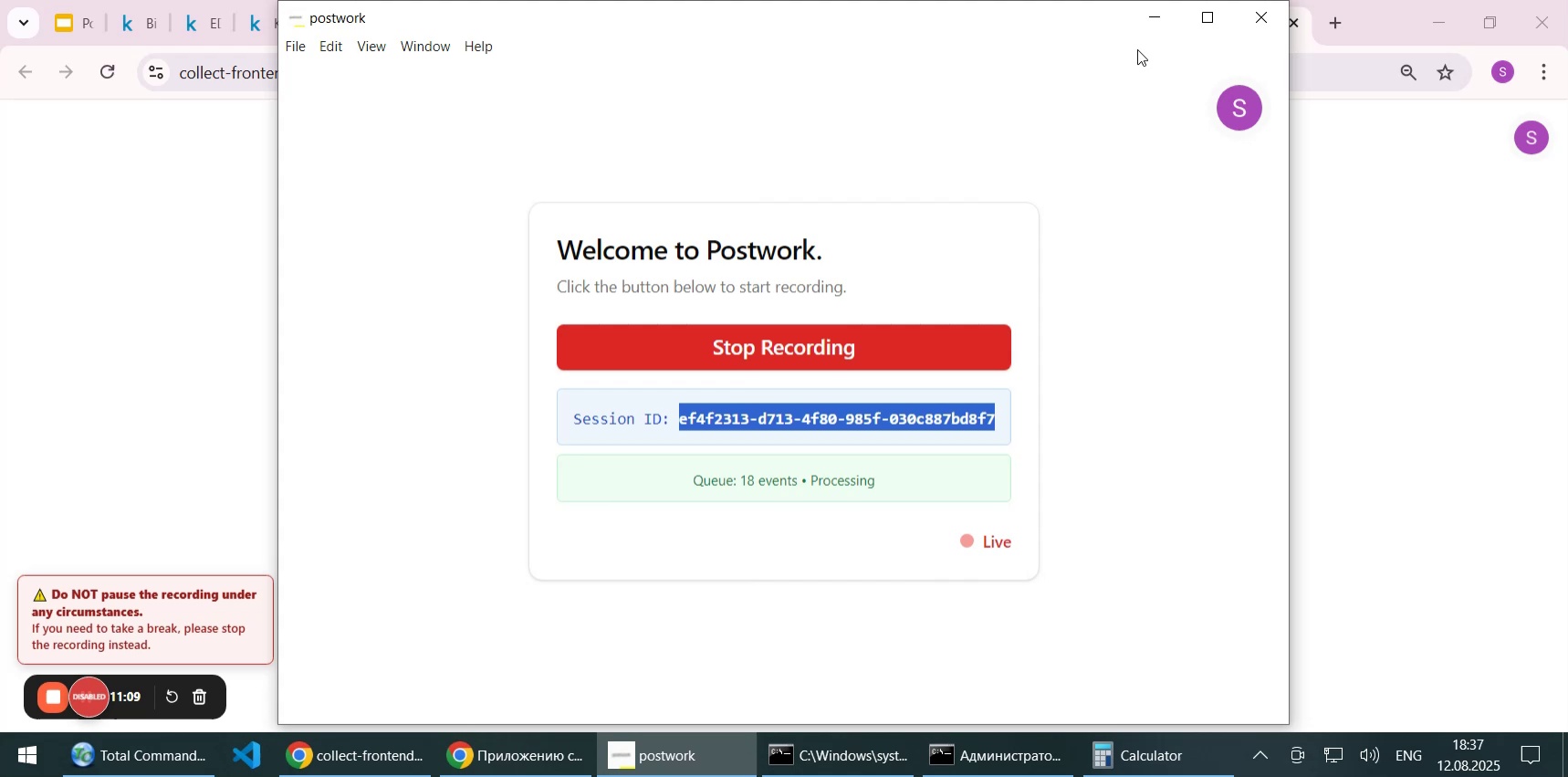 
left_click([1147, 25])
 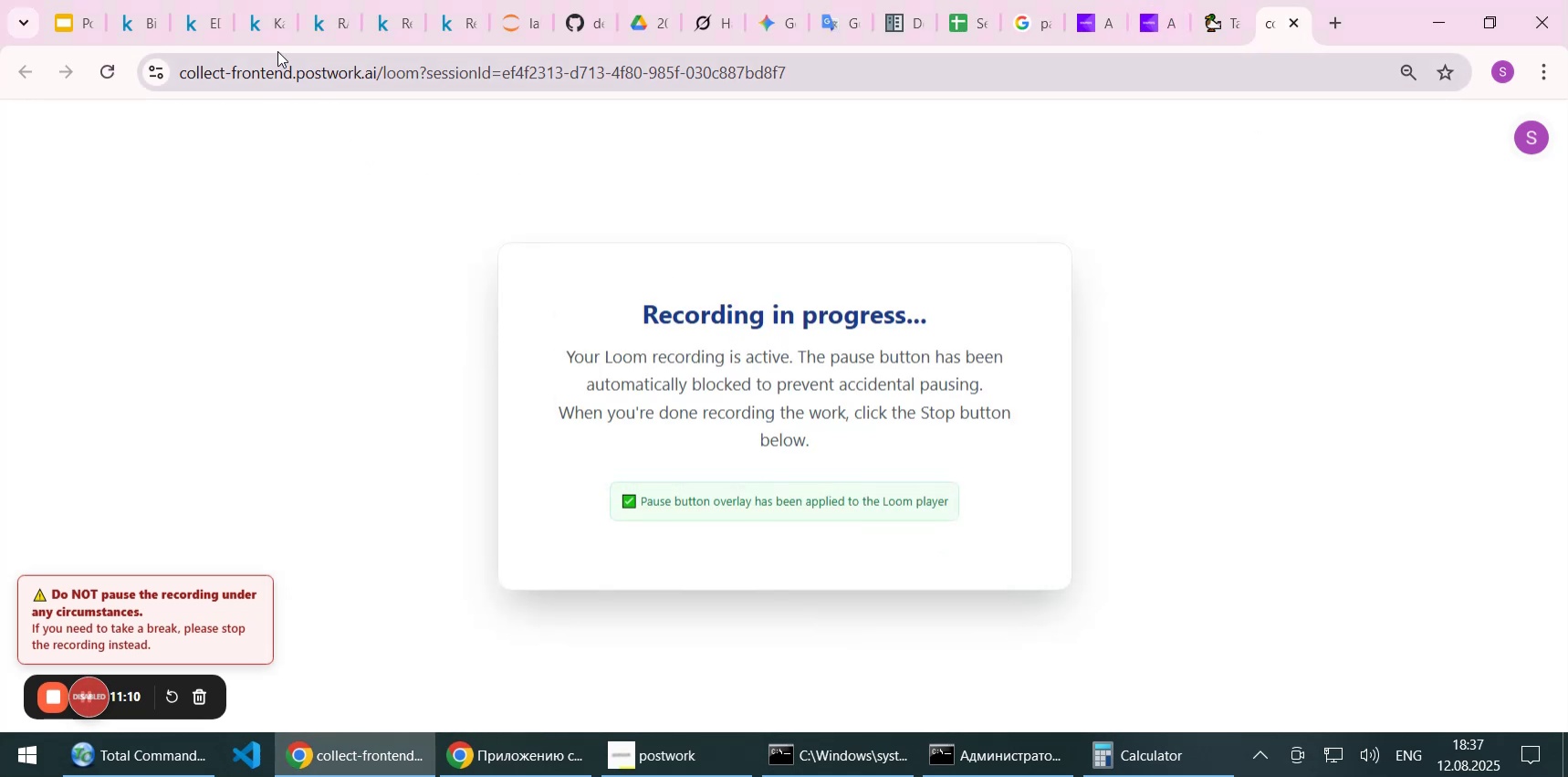 
left_click([256, 20])
 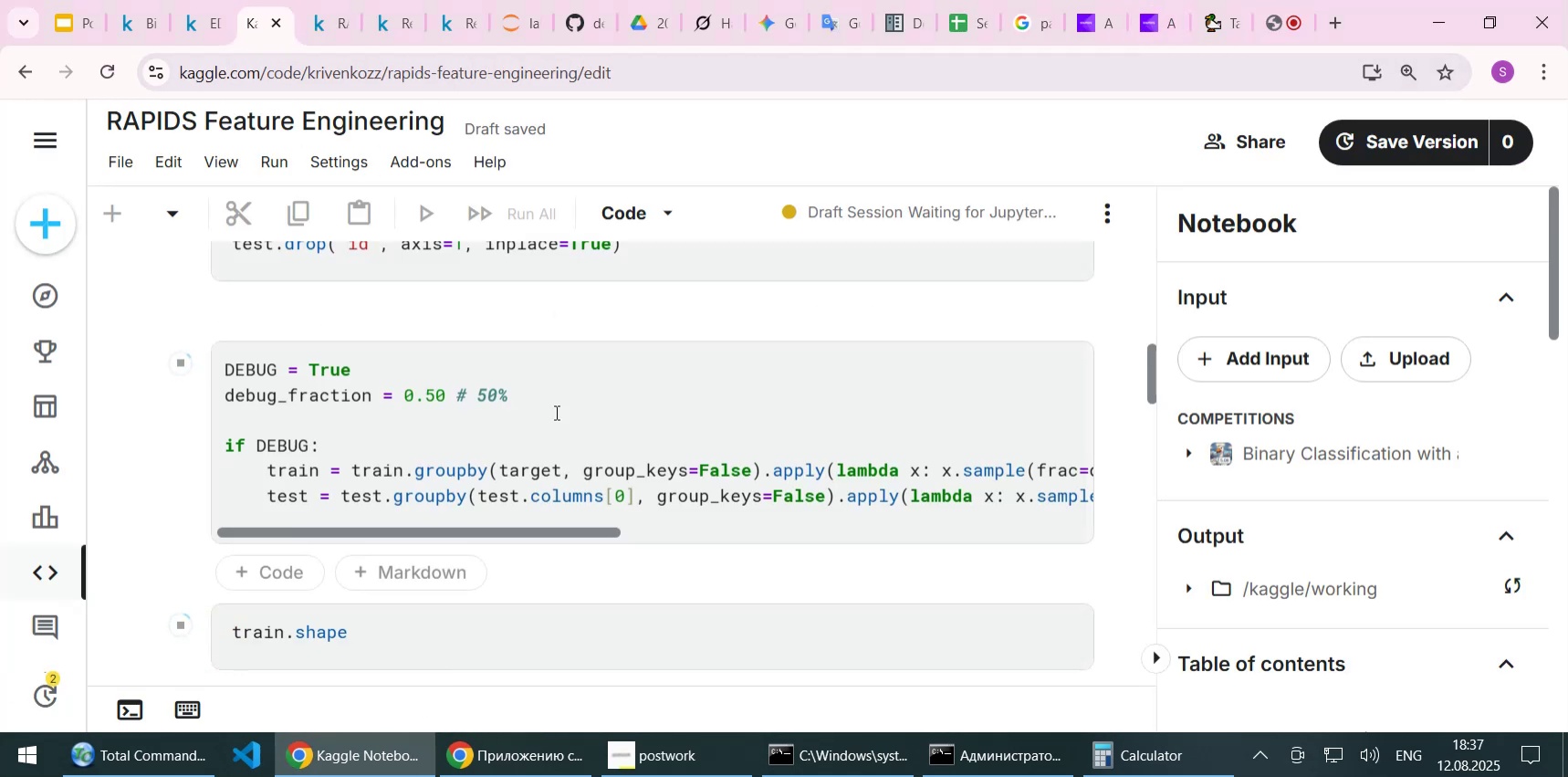 
left_click([570, 419])
 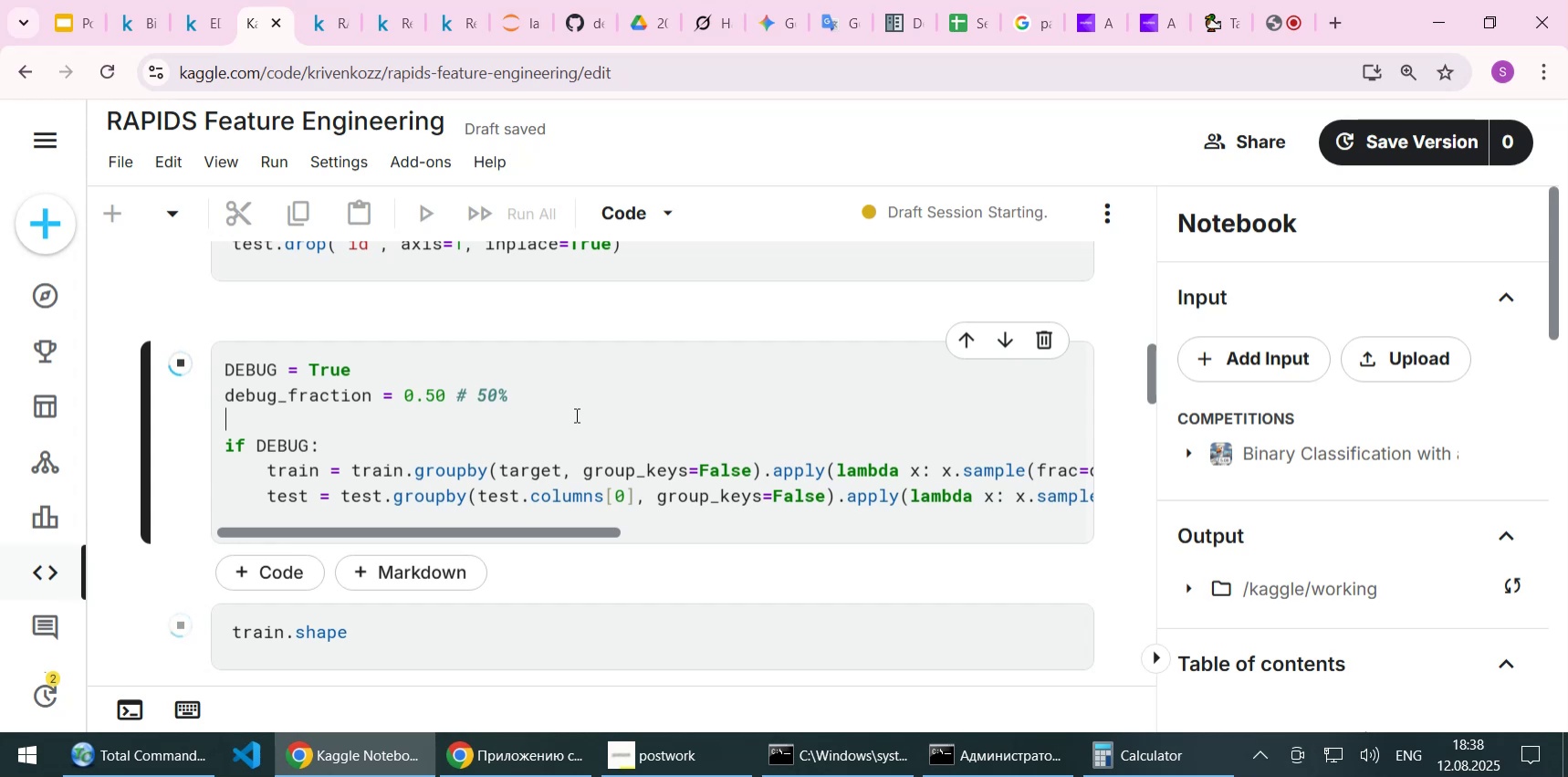 
wait(20.48)
 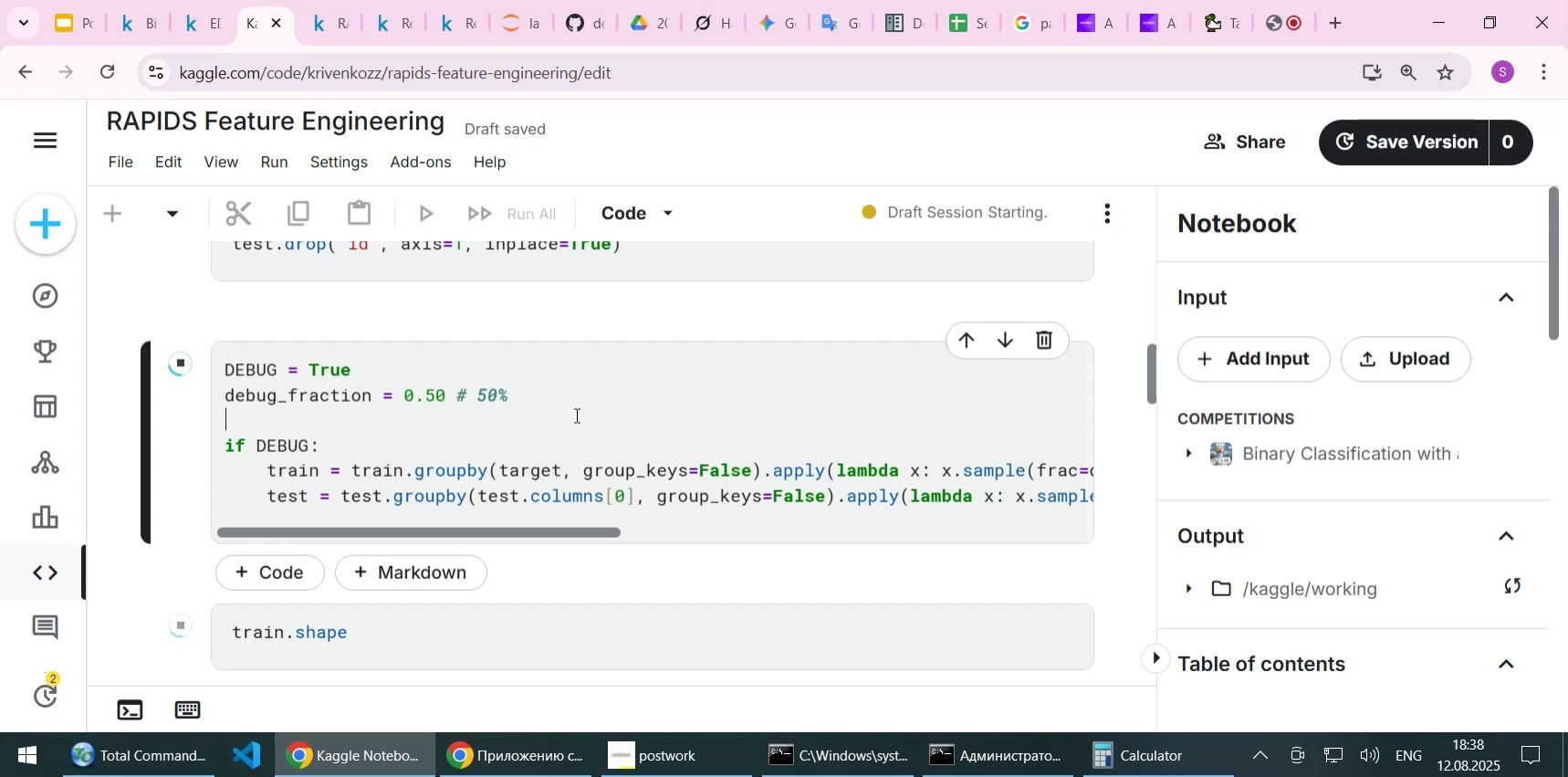 
scroll: coordinate [575, 415], scroll_direction: up, amount: 2.0
 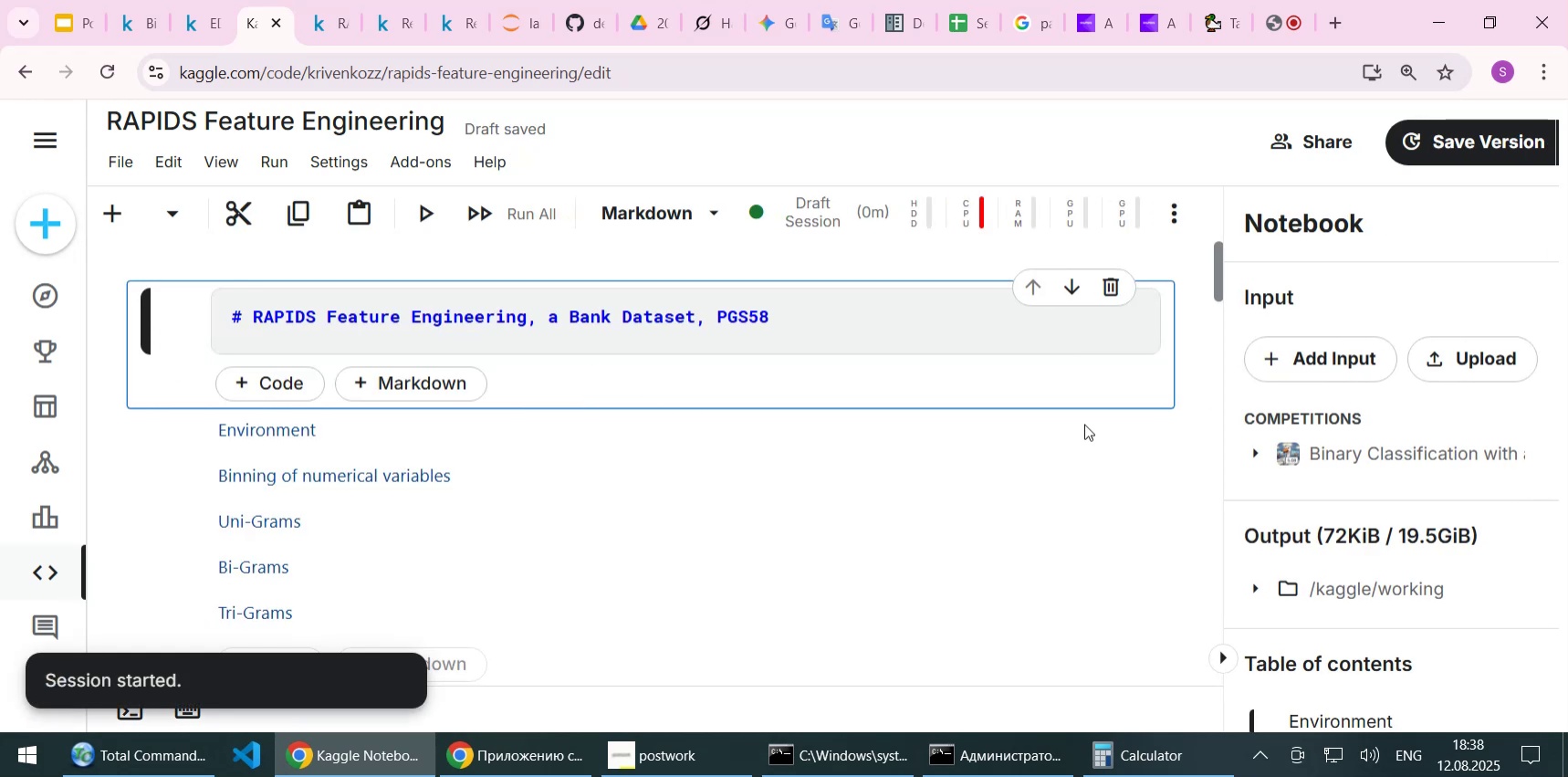 
left_click([650, 472])
 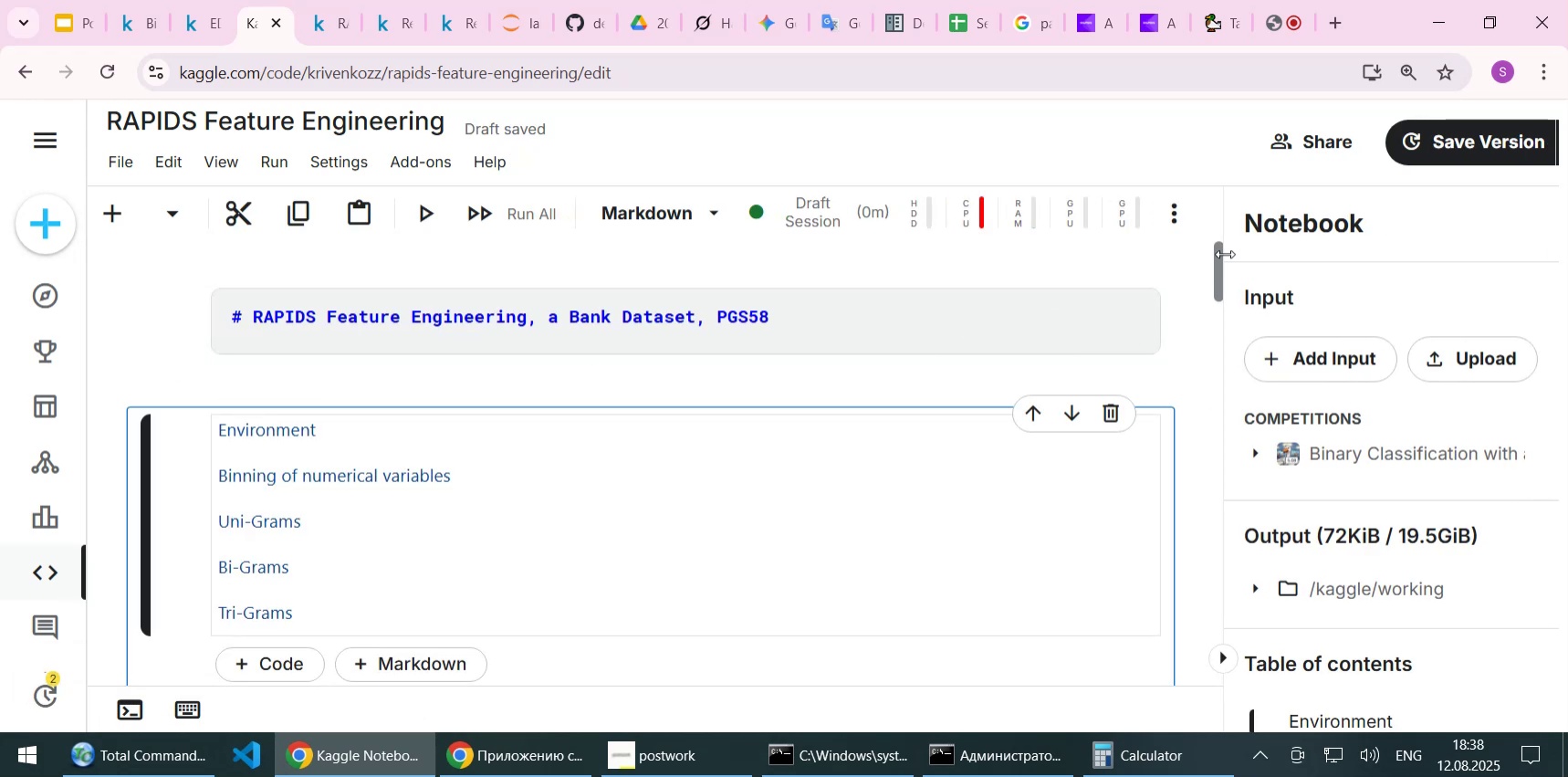 
left_click_drag(start_coordinate=[1218, 255], to_coordinate=[1216, 315])
 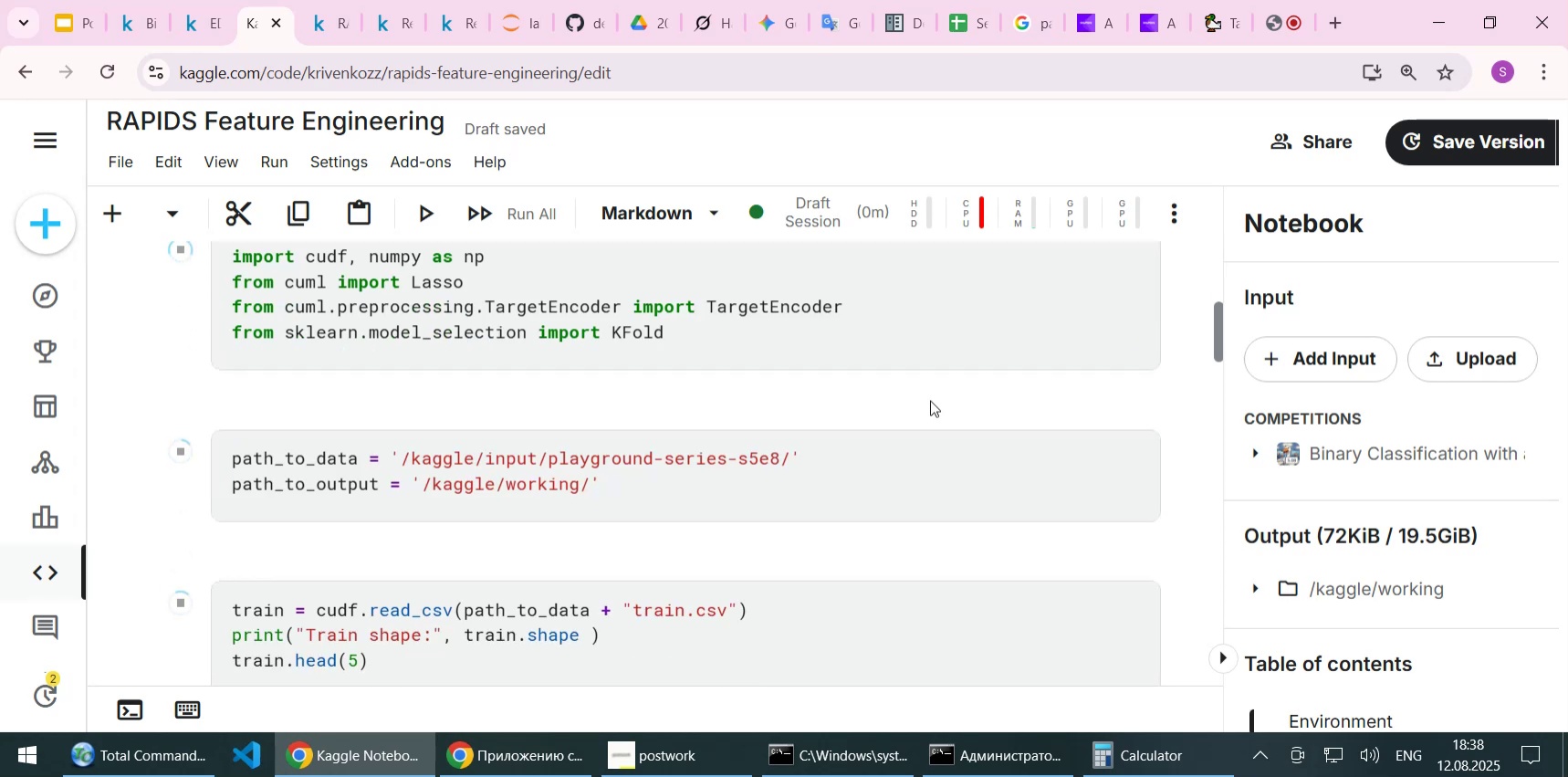 
scroll: coordinate [925, 401], scroll_direction: up, amount: 3.0
 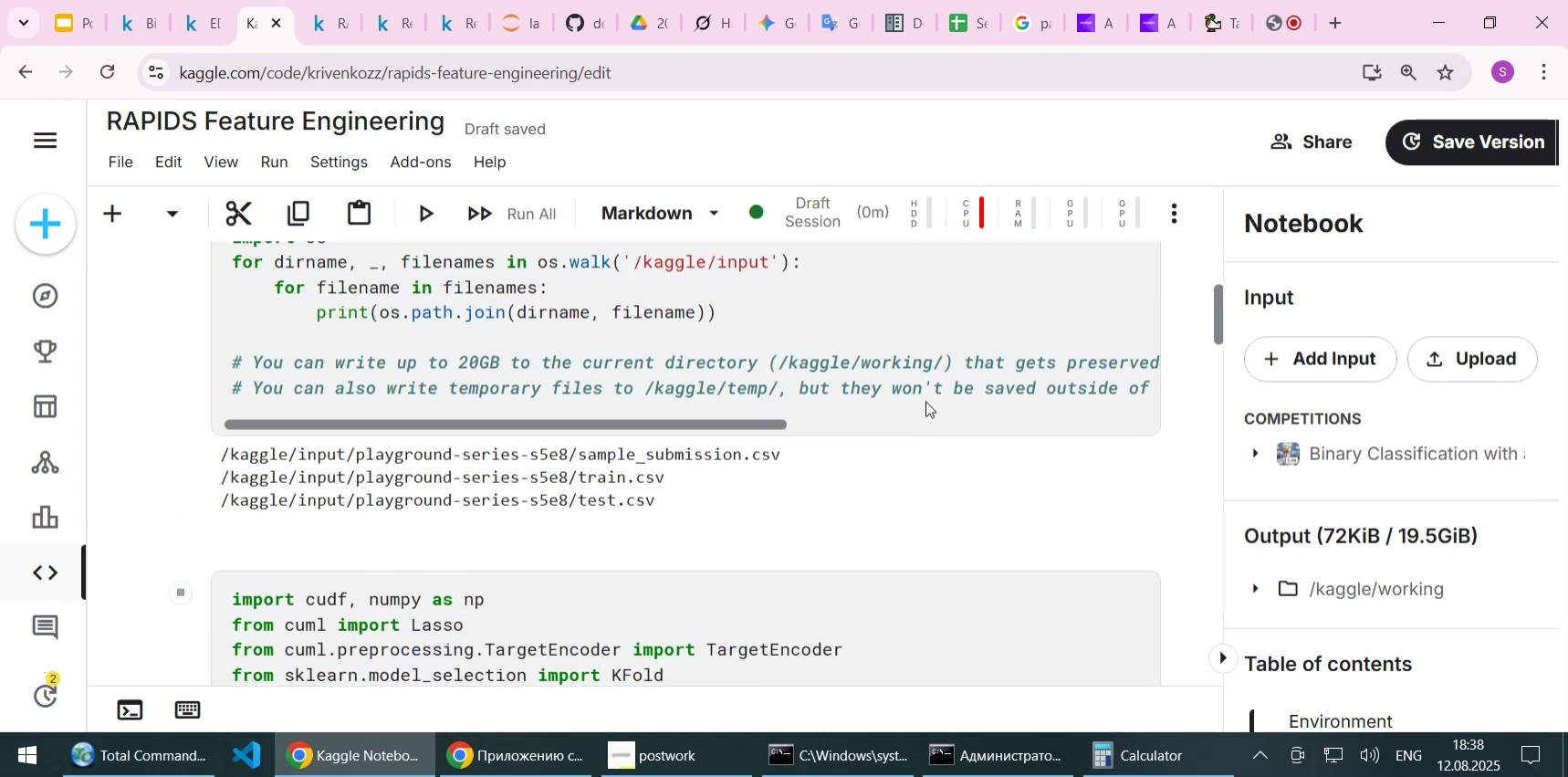 
scroll: coordinate [925, 402], scroll_direction: down, amount: 11.0
 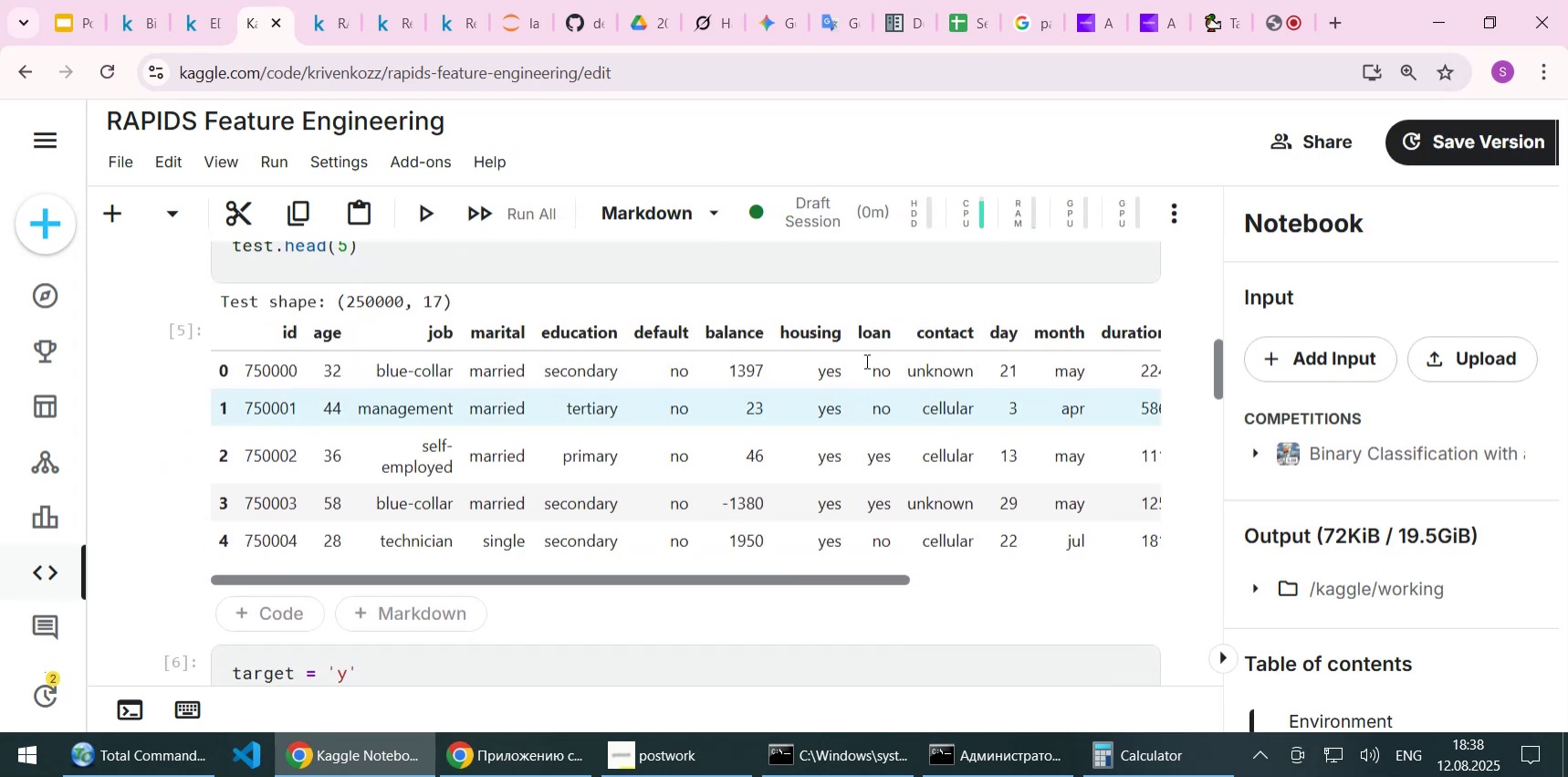 
scroll: coordinate [858, 354], scroll_direction: up, amount: 1.0
 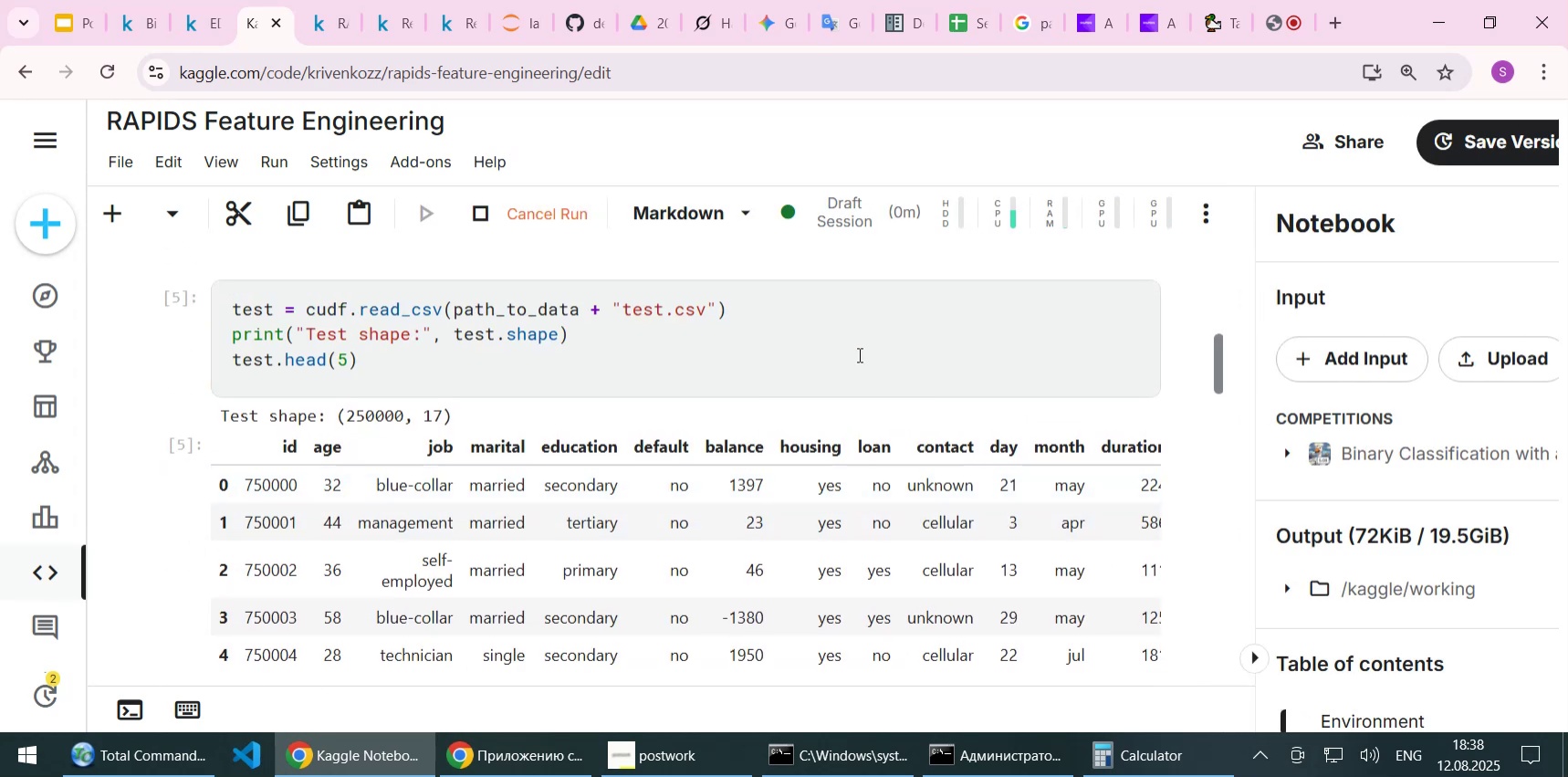 
scroll: coordinate [822, 377], scroll_direction: down, amount: 51.0
 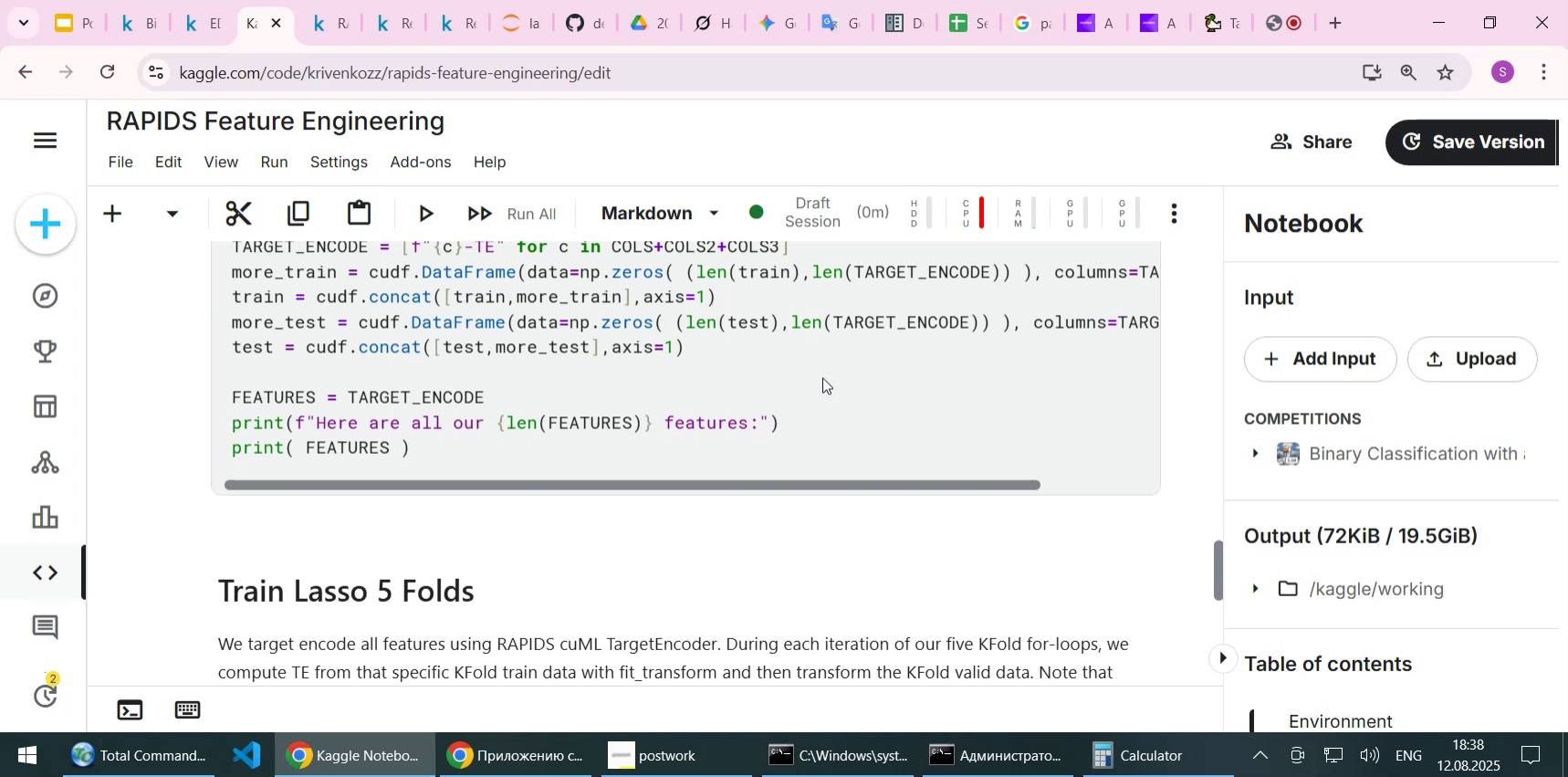 
scroll: coordinate [822, 377], scroll_direction: up, amount: 1.0
 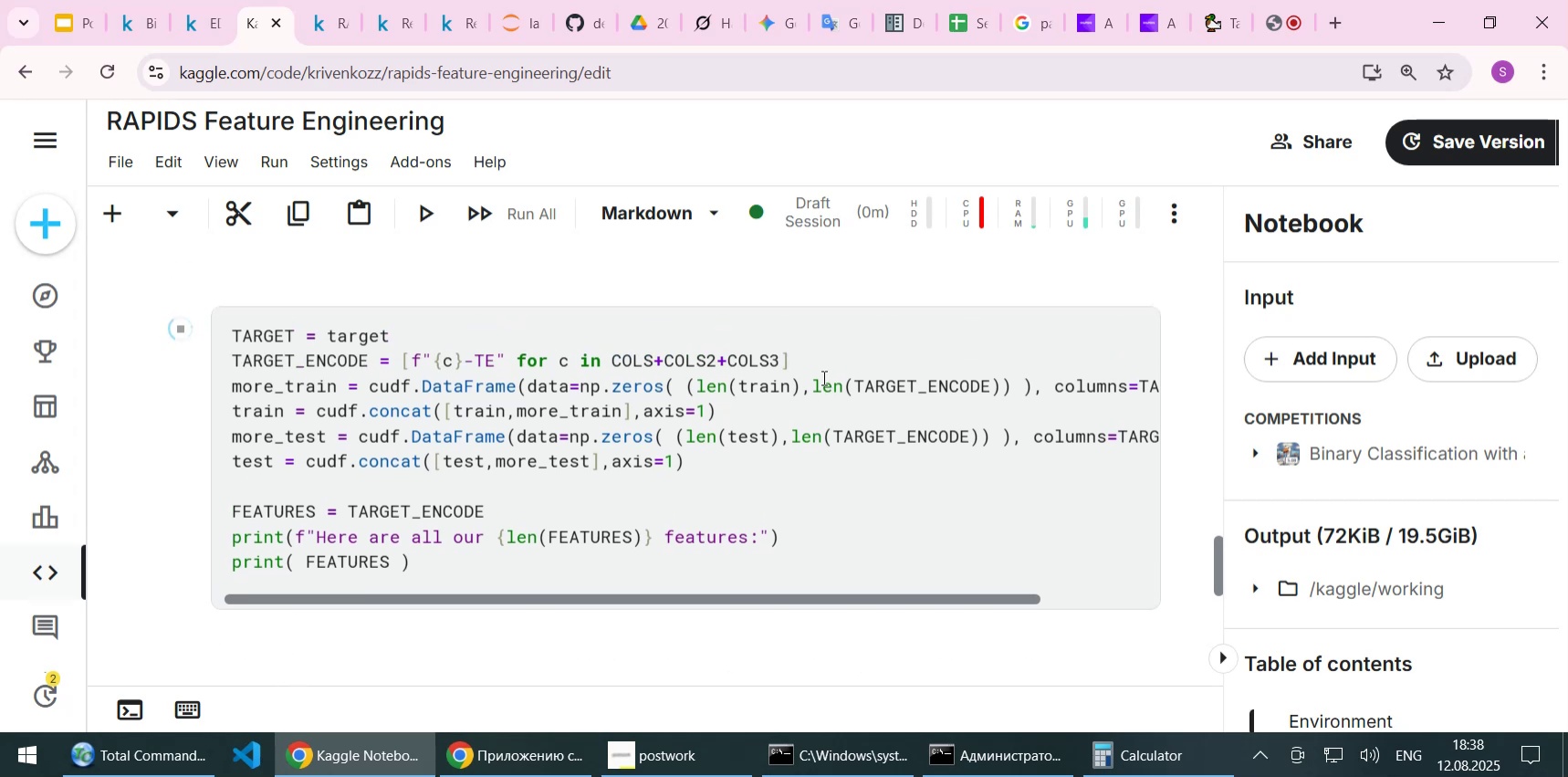 
scroll: coordinate [822, 377], scroll_direction: down, amount: 42.0
 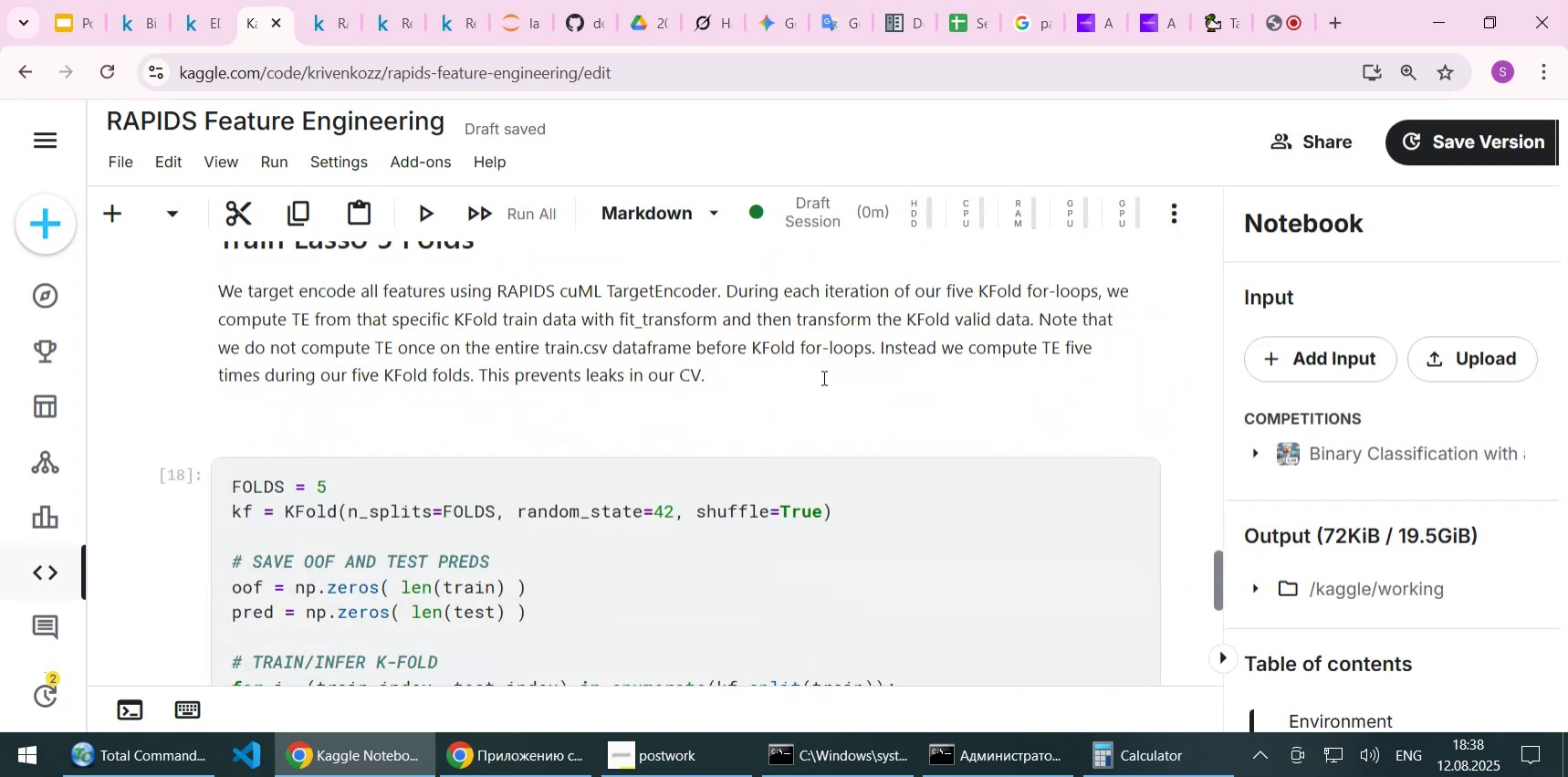 
scroll: coordinate [822, 377], scroll_direction: up, amount: 2.0
 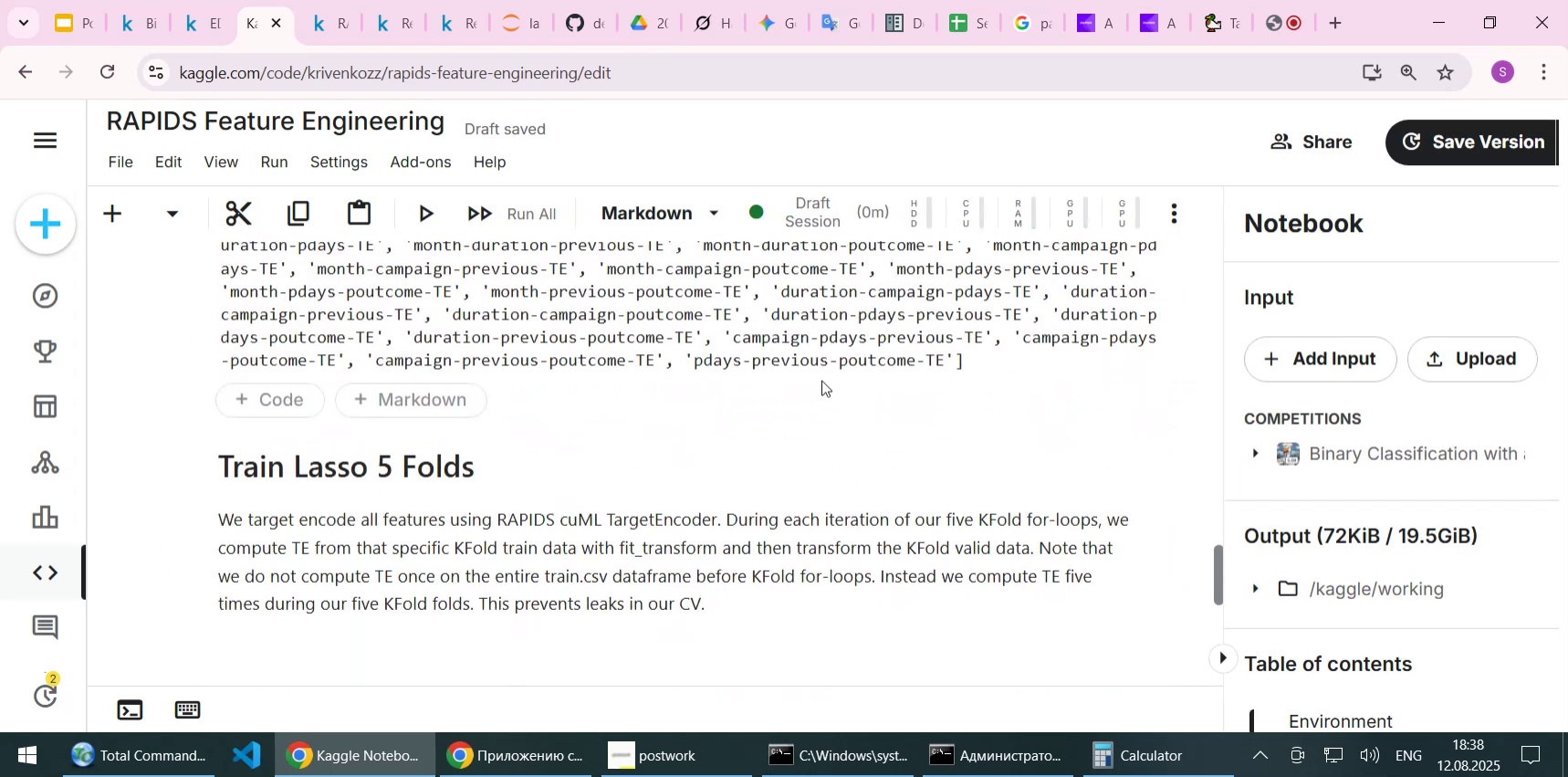 
scroll: coordinate [821, 380], scroll_direction: down, amount: 2.0
 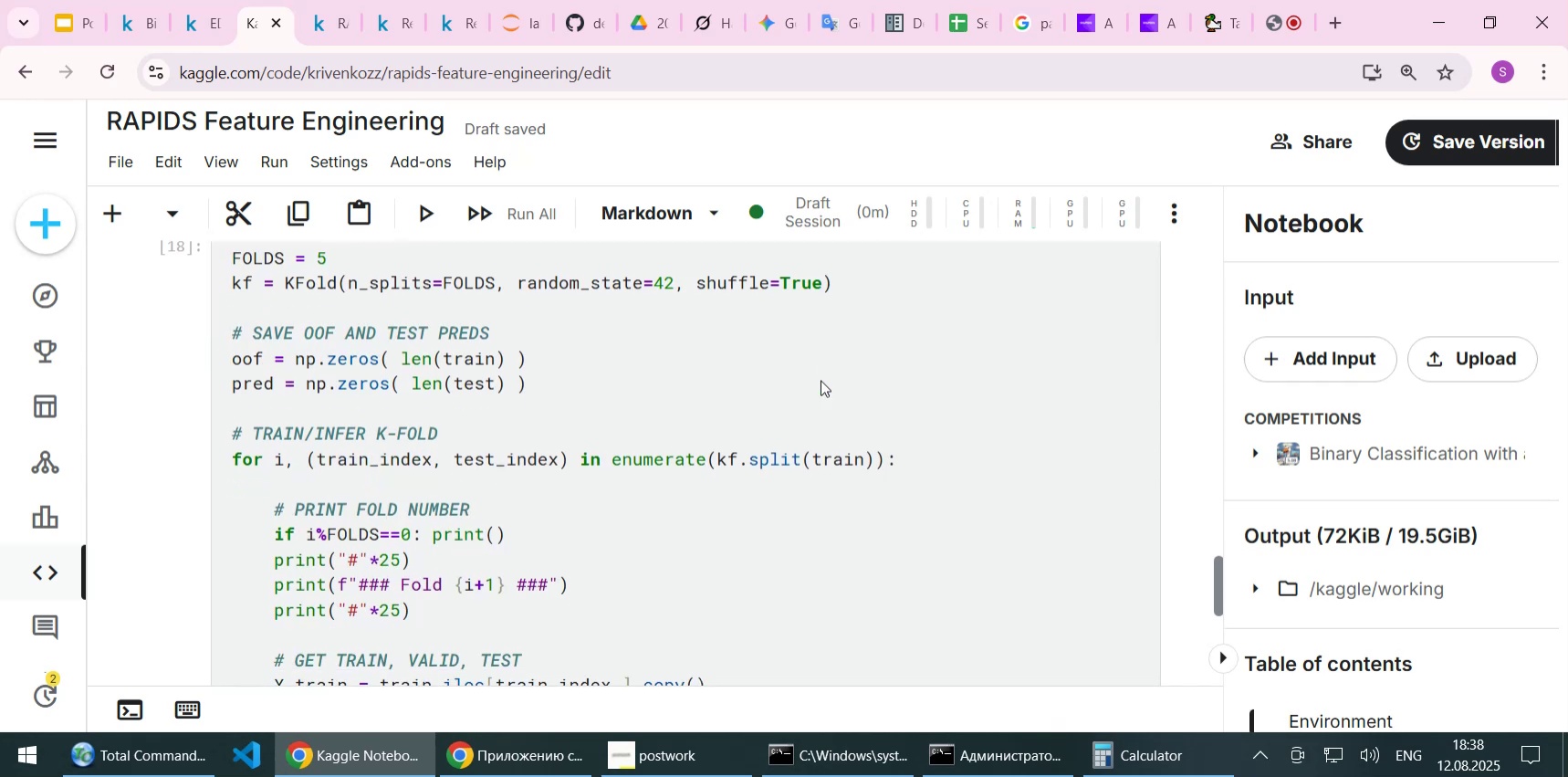 
scroll: coordinate [821, 380], scroll_direction: up, amount: 2.0
 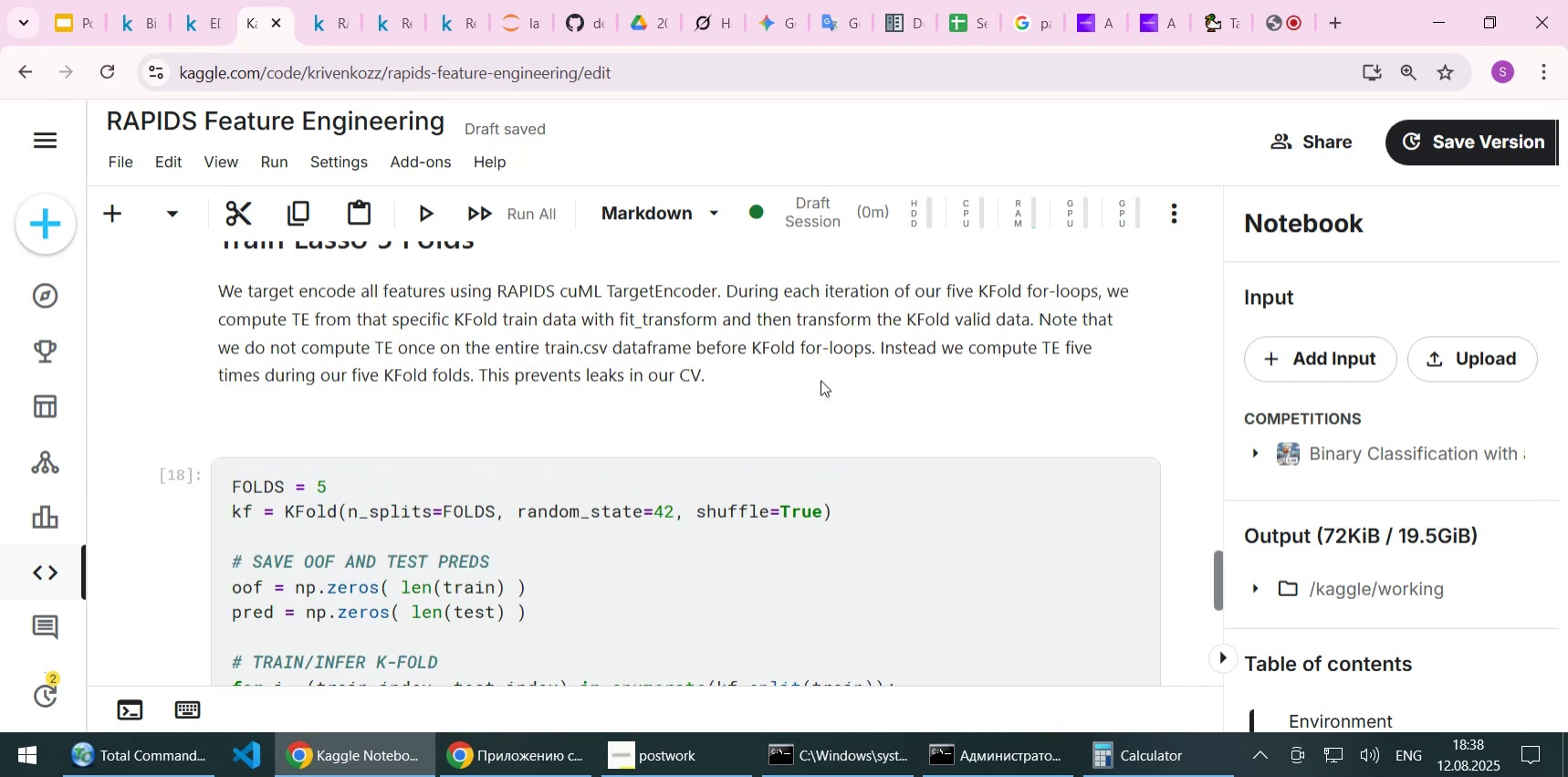 
scroll: coordinate [820, 382], scroll_direction: down, amount: 15.0
 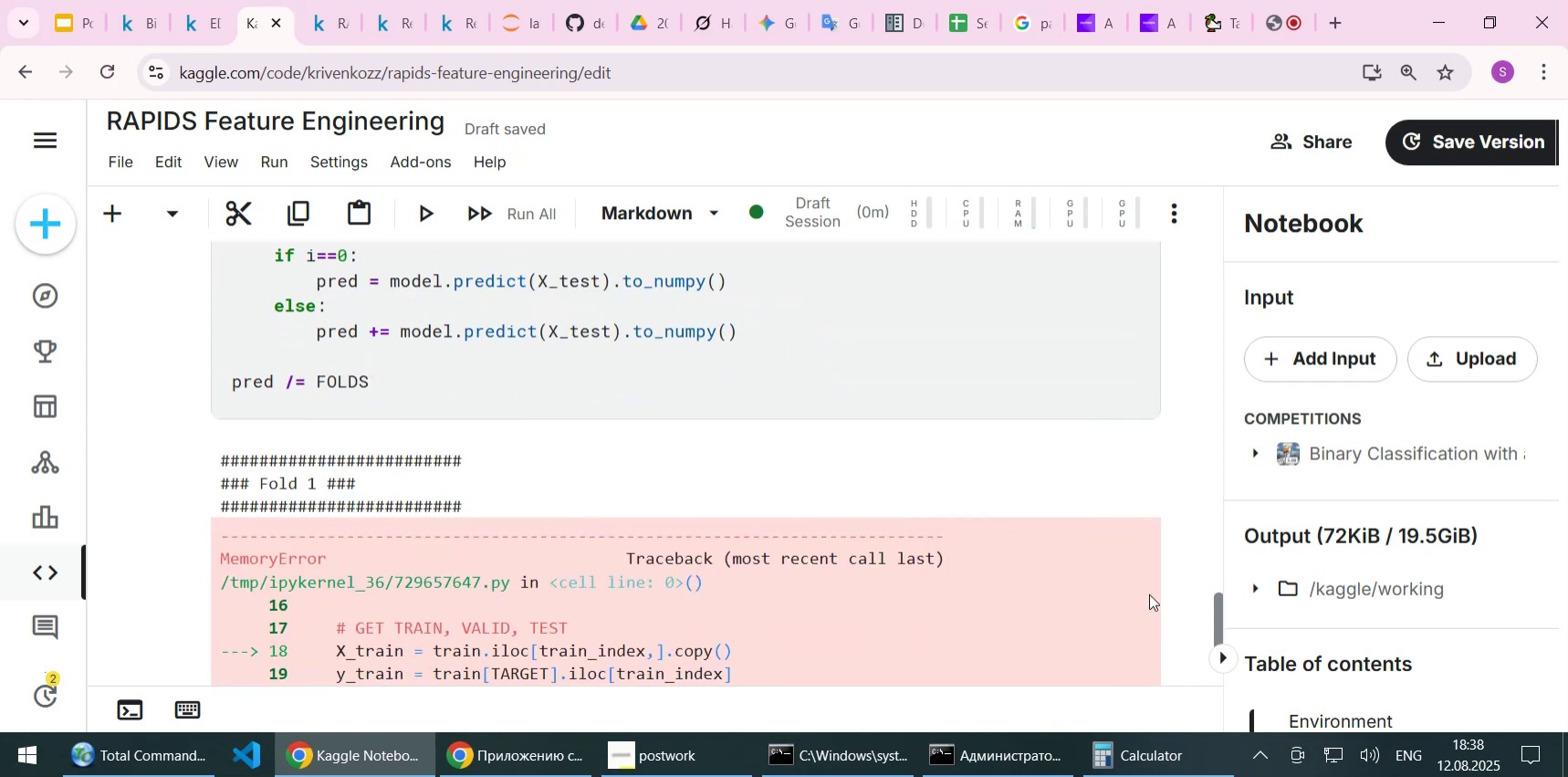 
left_click_drag(start_coordinate=[1218, 606], to_coordinate=[1208, 224])
 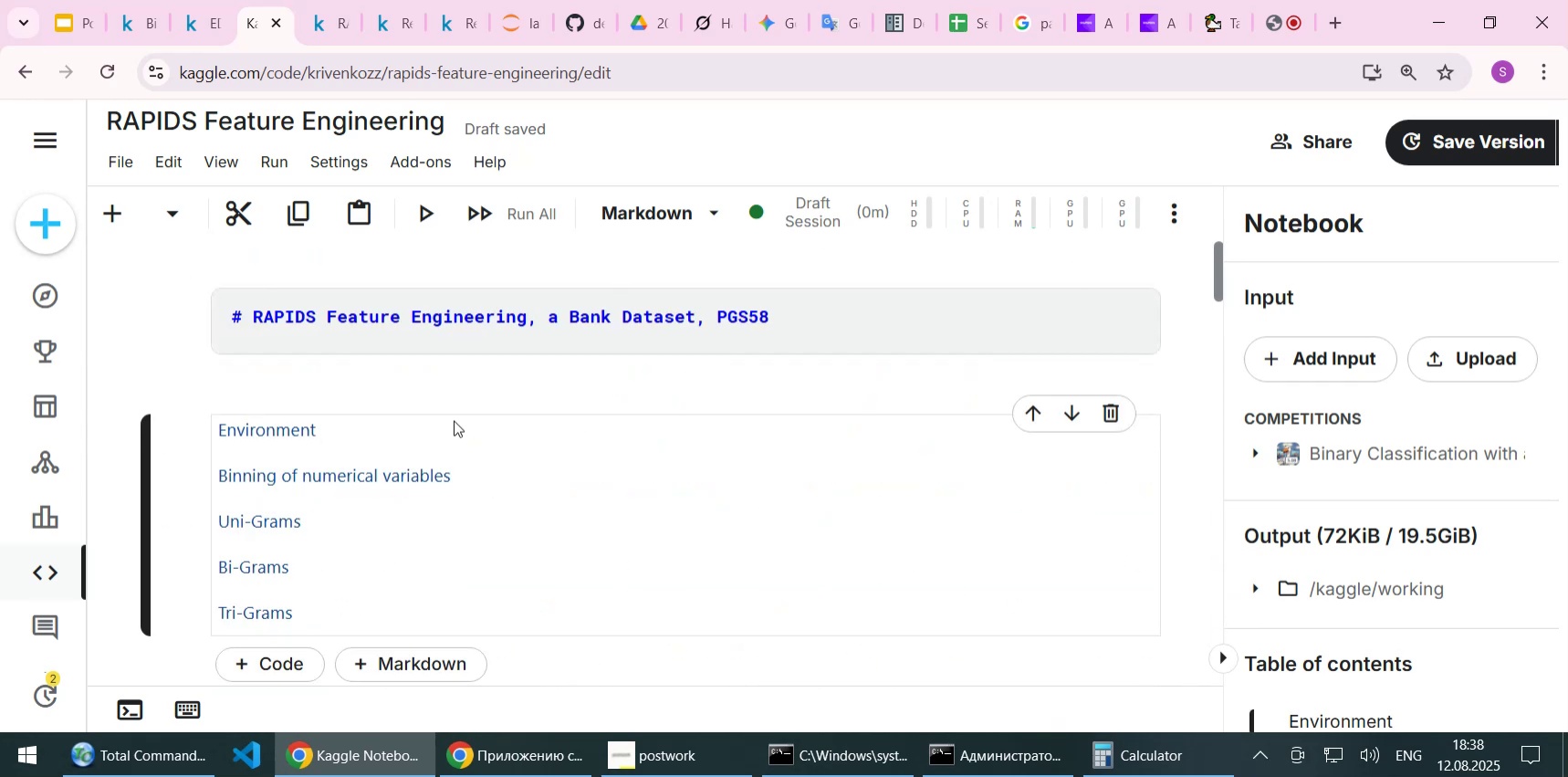 
scroll: coordinate [454, 421], scroll_direction: down, amount: 6.0
 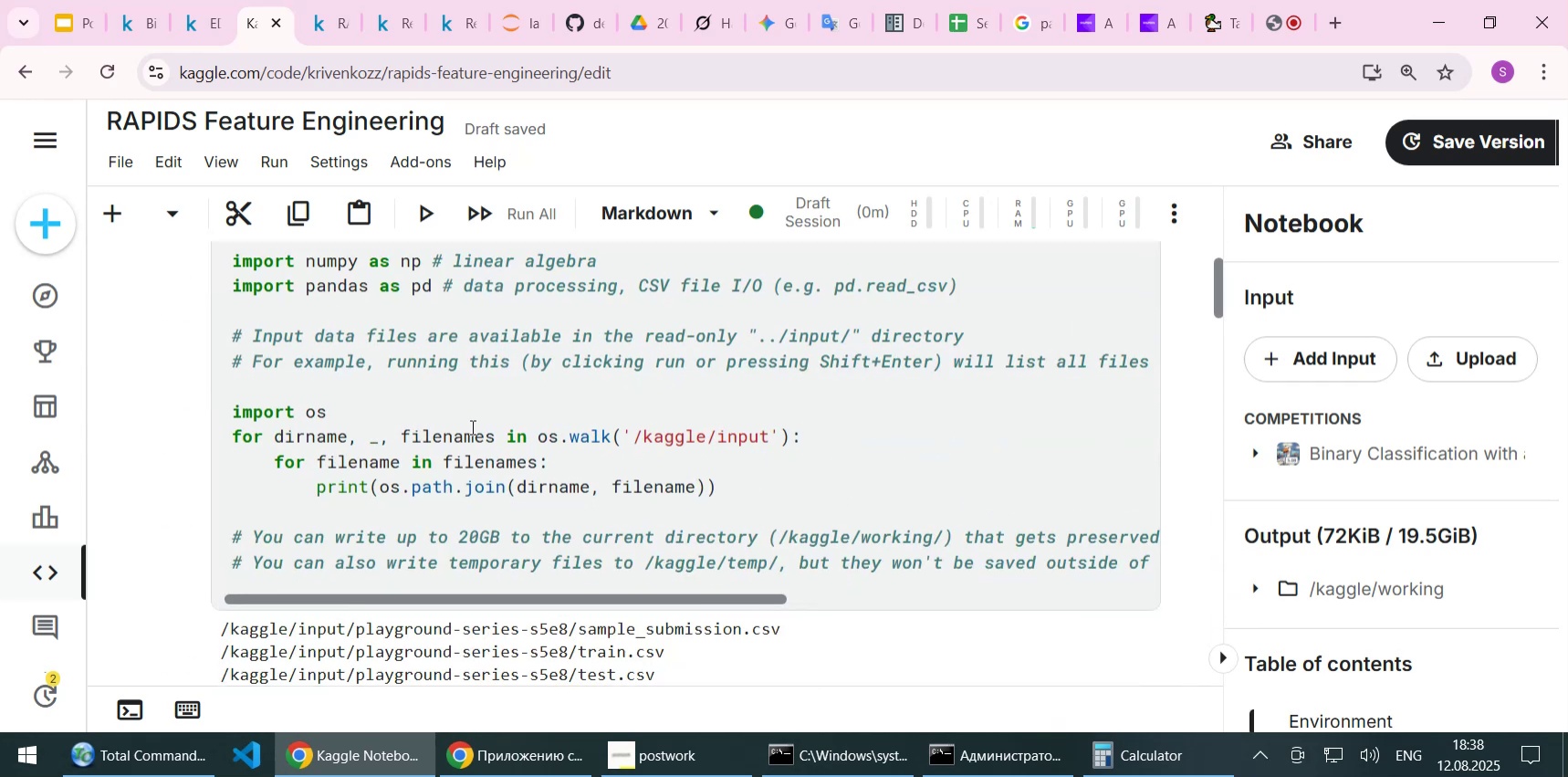 
scroll: coordinate [474, 426], scroll_direction: up, amount: 3.0
 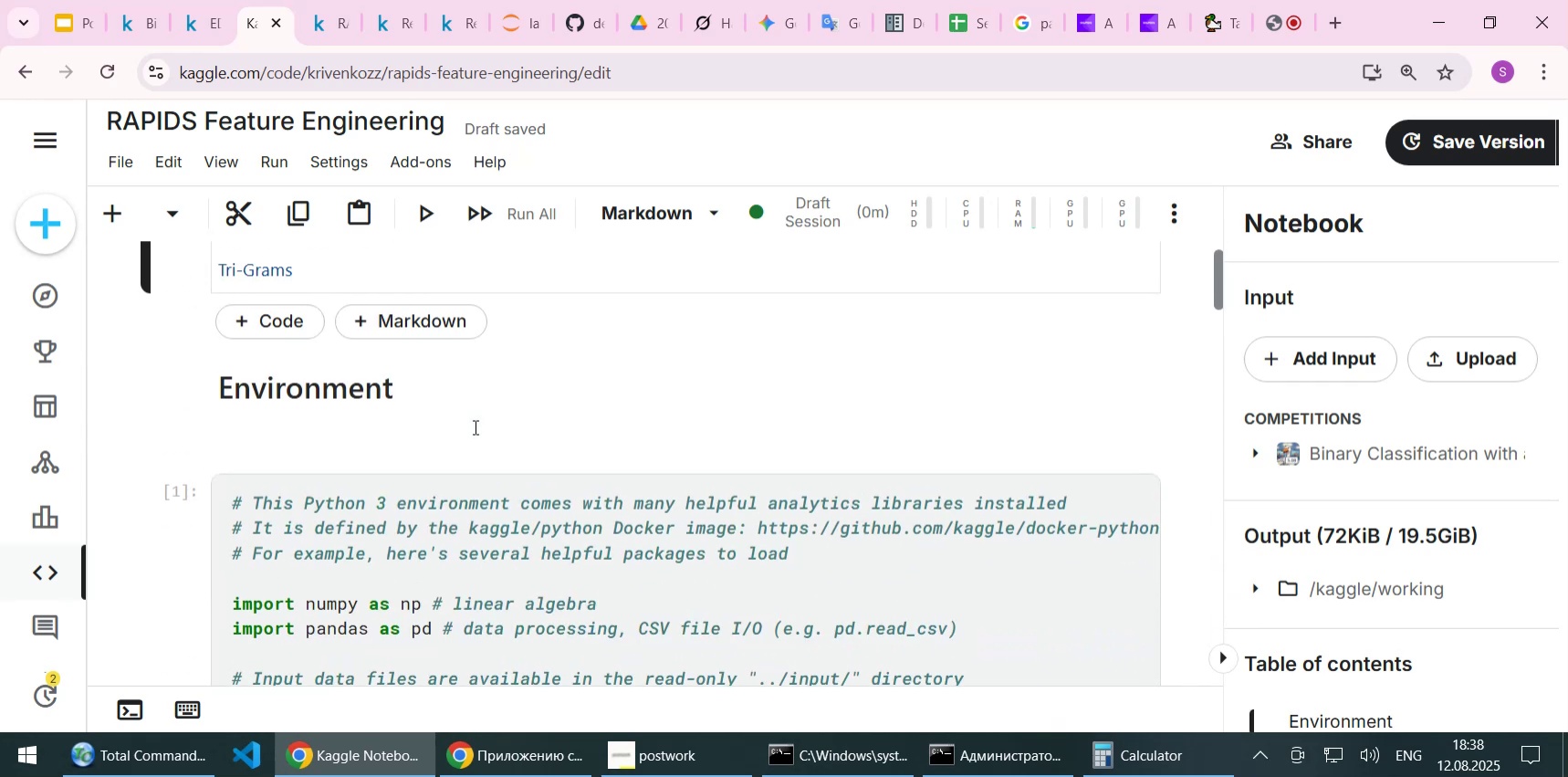 
scroll: coordinate [474, 428], scroll_direction: down, amount: 17.0
 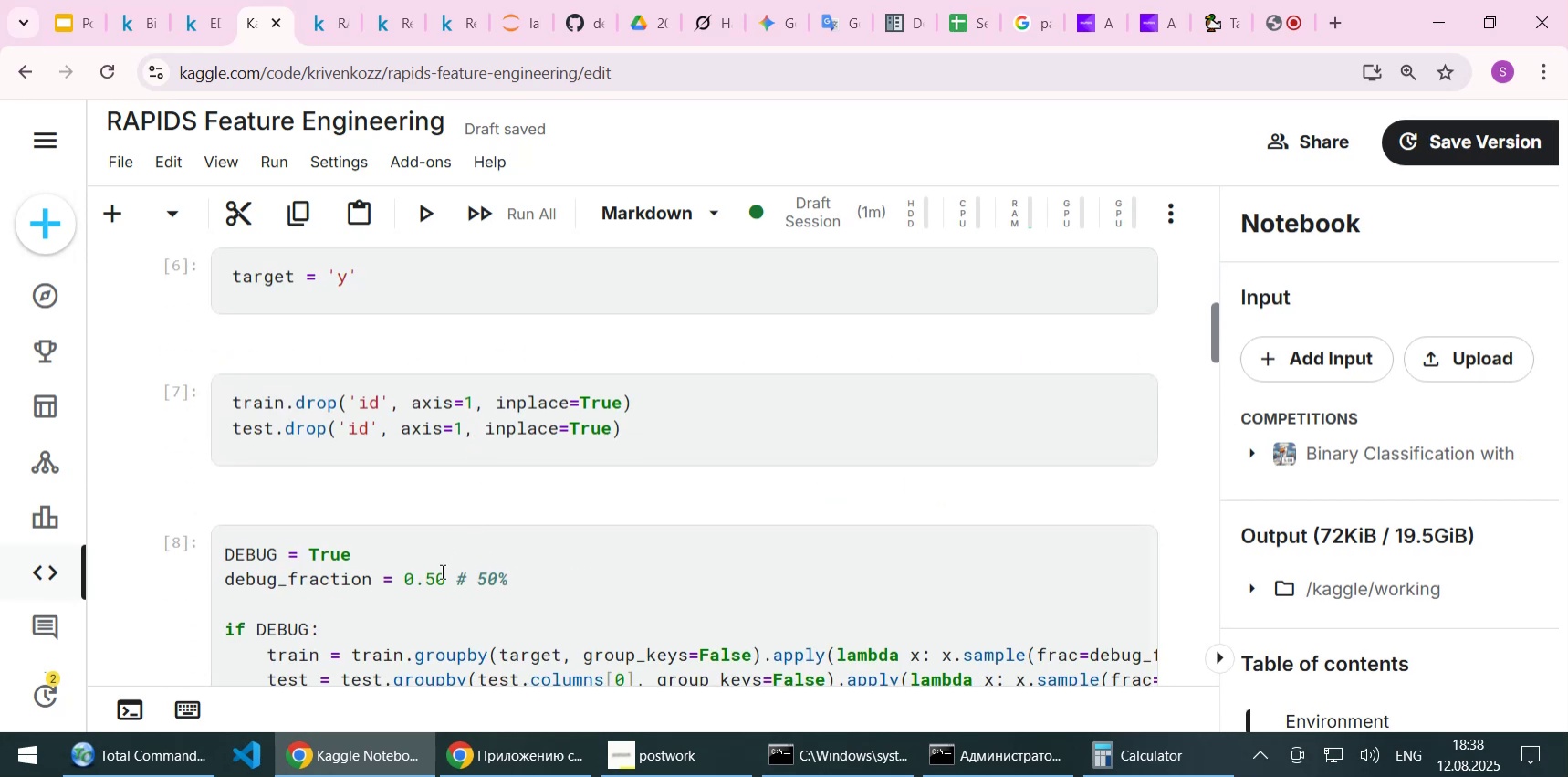 
left_click([430, 583])
 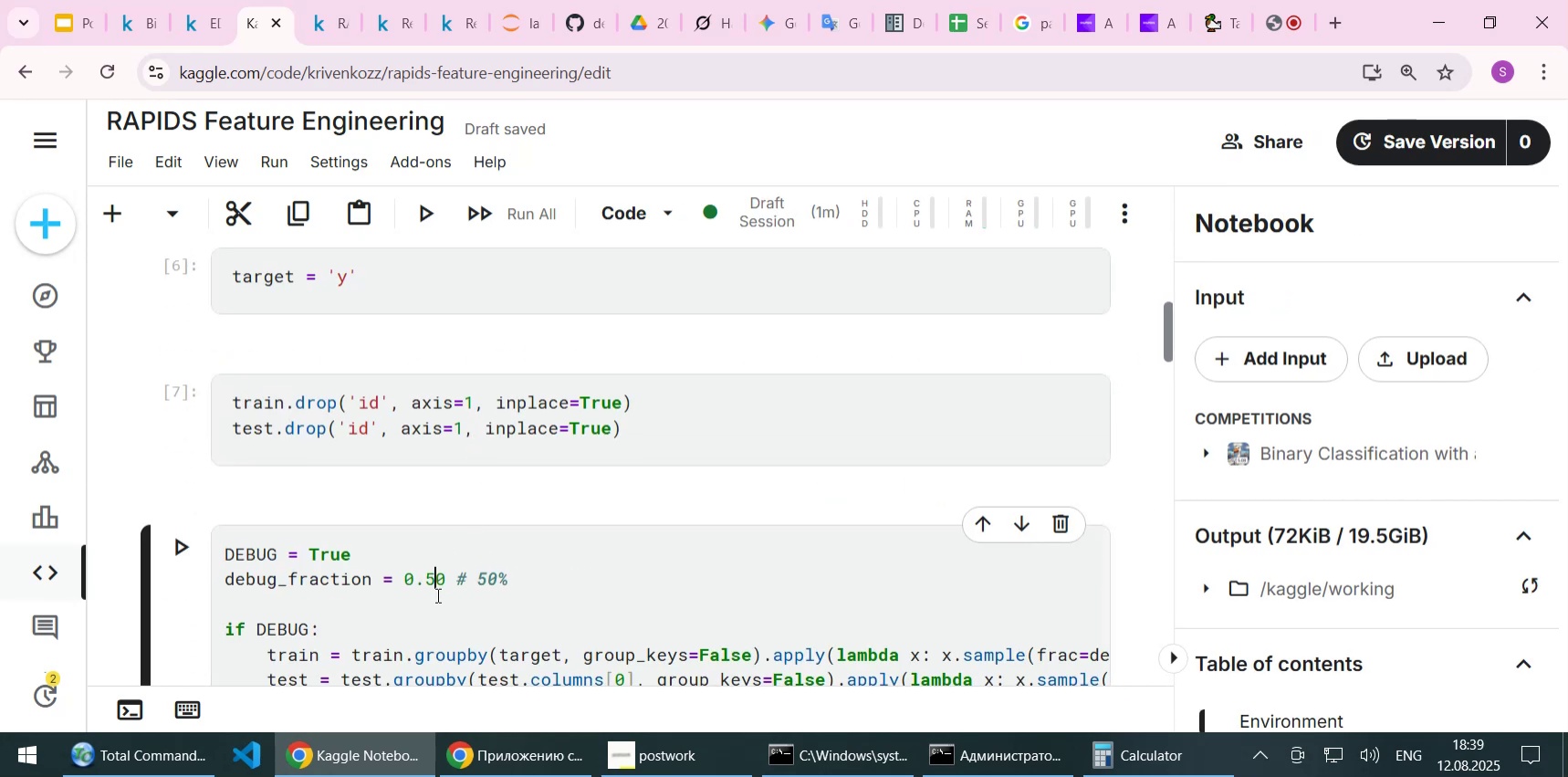 
key(ArrowLeft)
 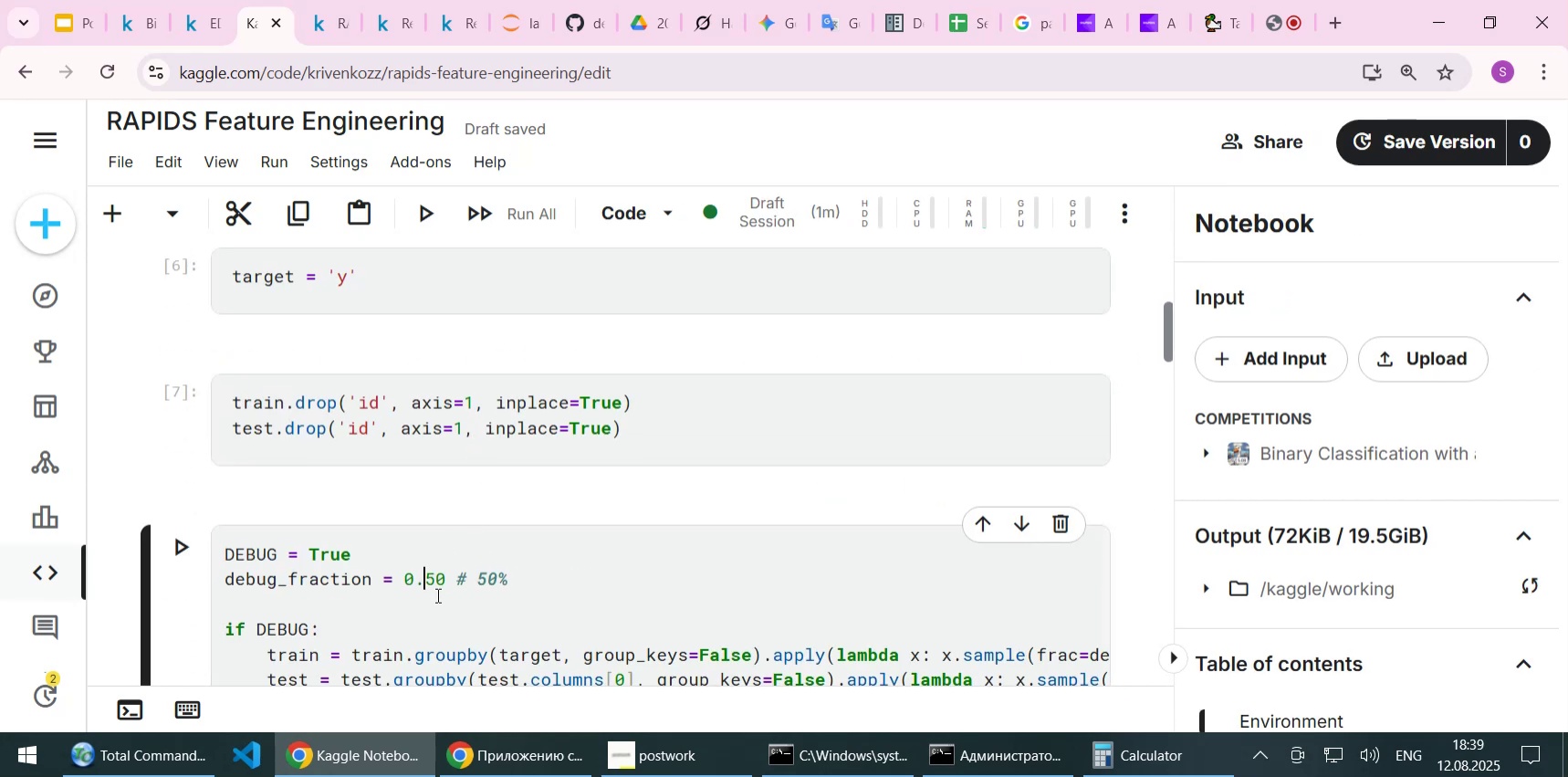 
type([Delete][Delete]25)
 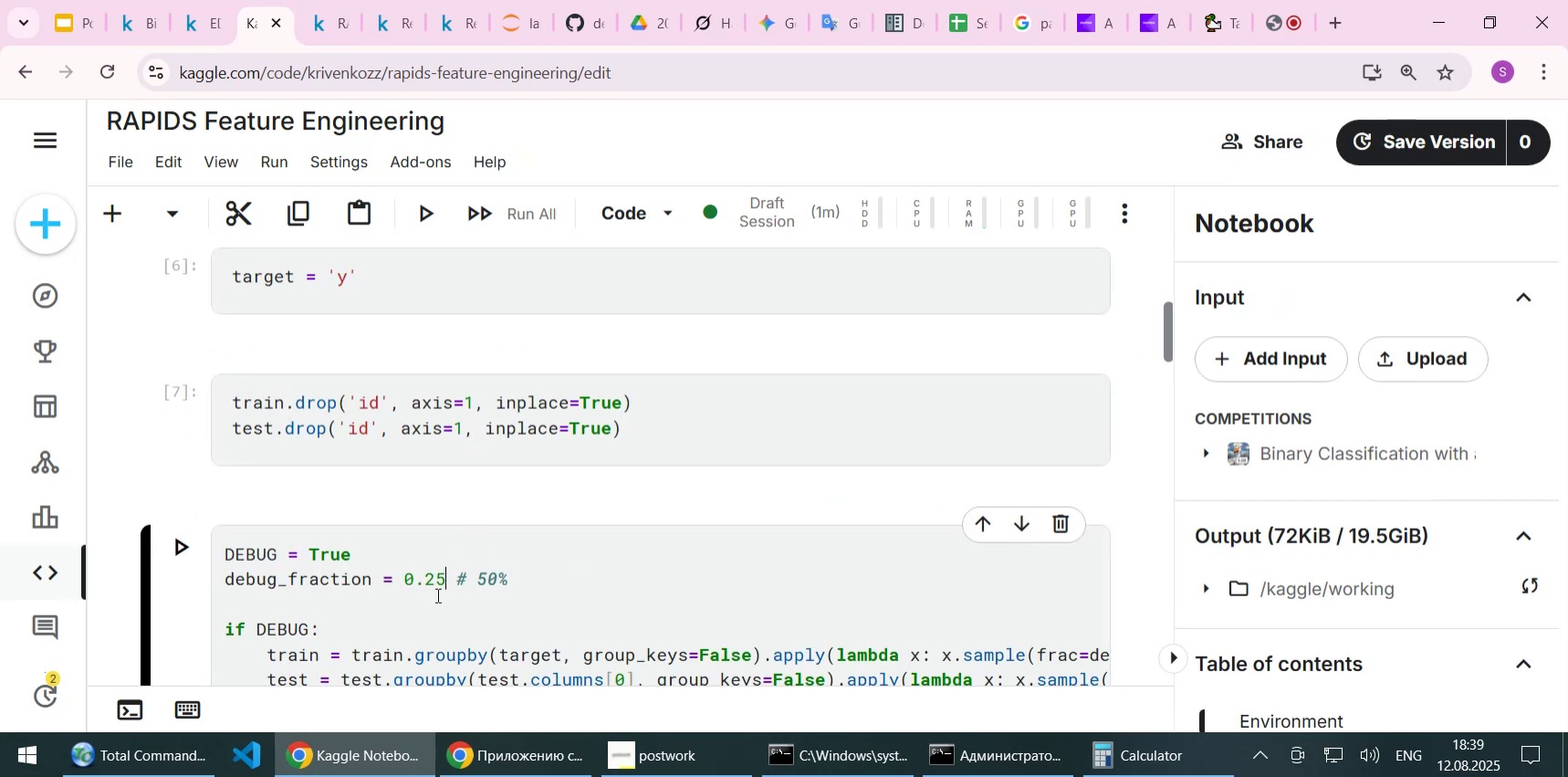 
key(ArrowRight)
 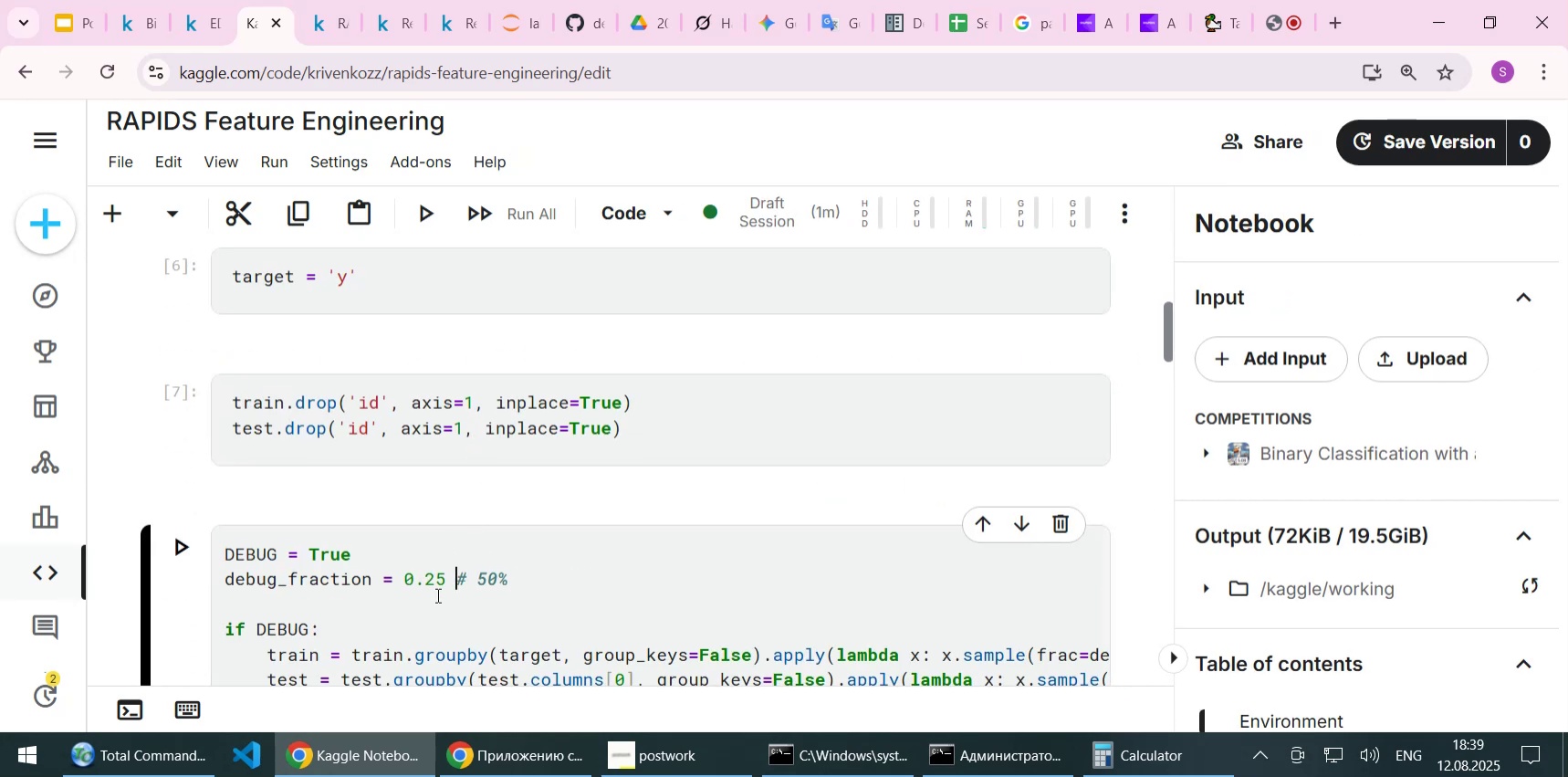 
key(ArrowRight)
 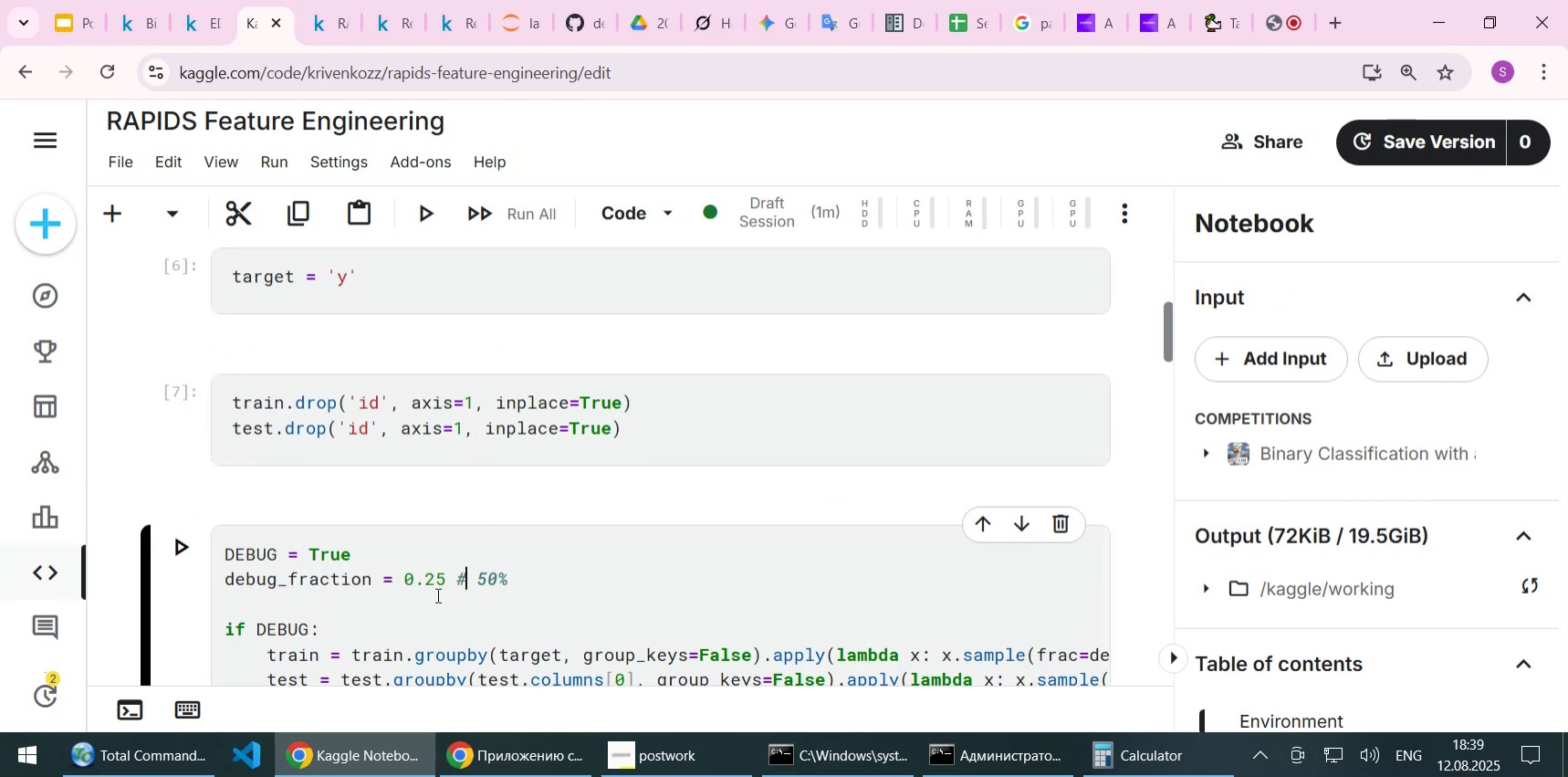 
key(ArrowRight)
 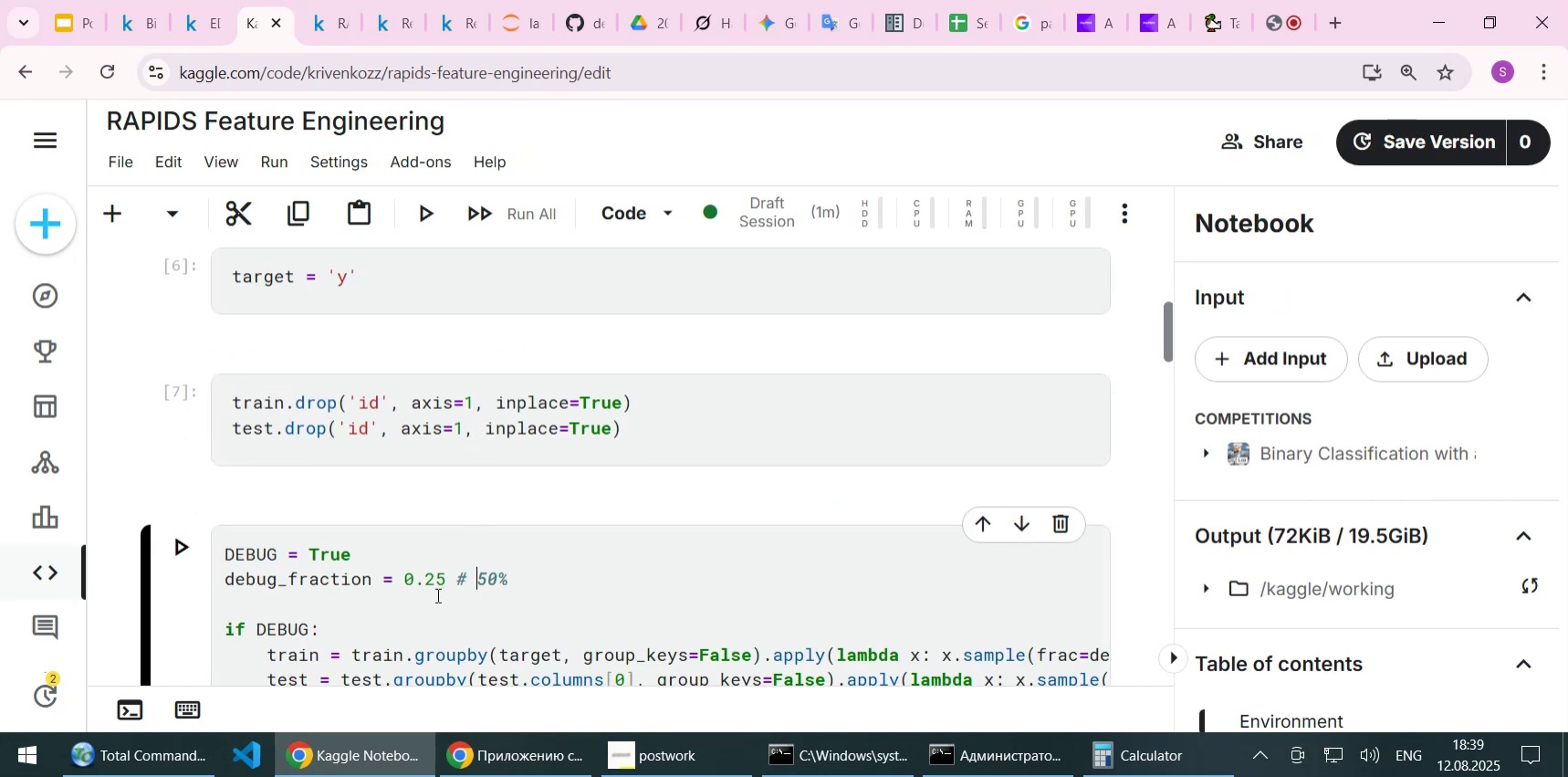 
type([Delete][Delete]25)
 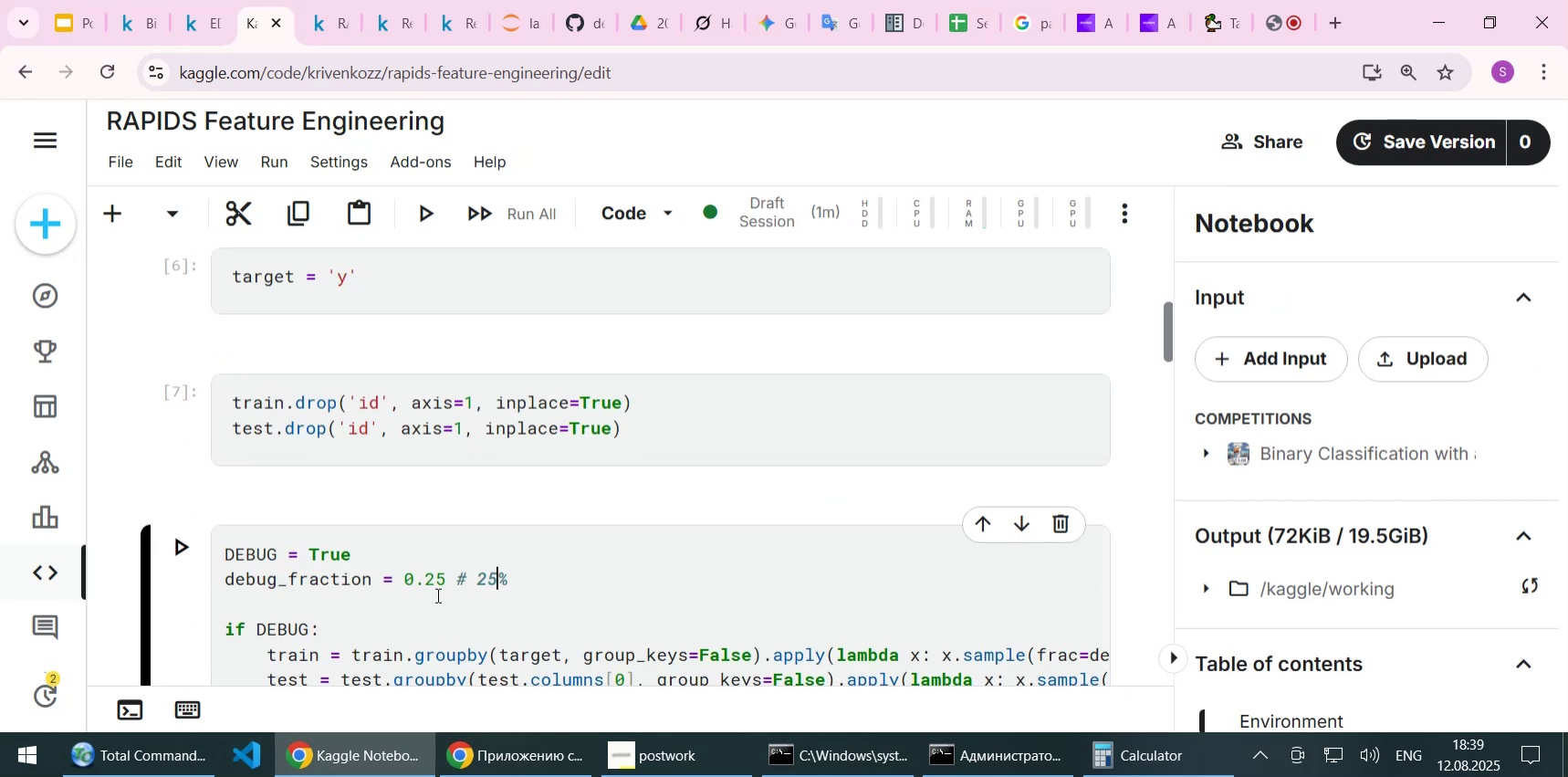 
key(Control+ControlLeft)
 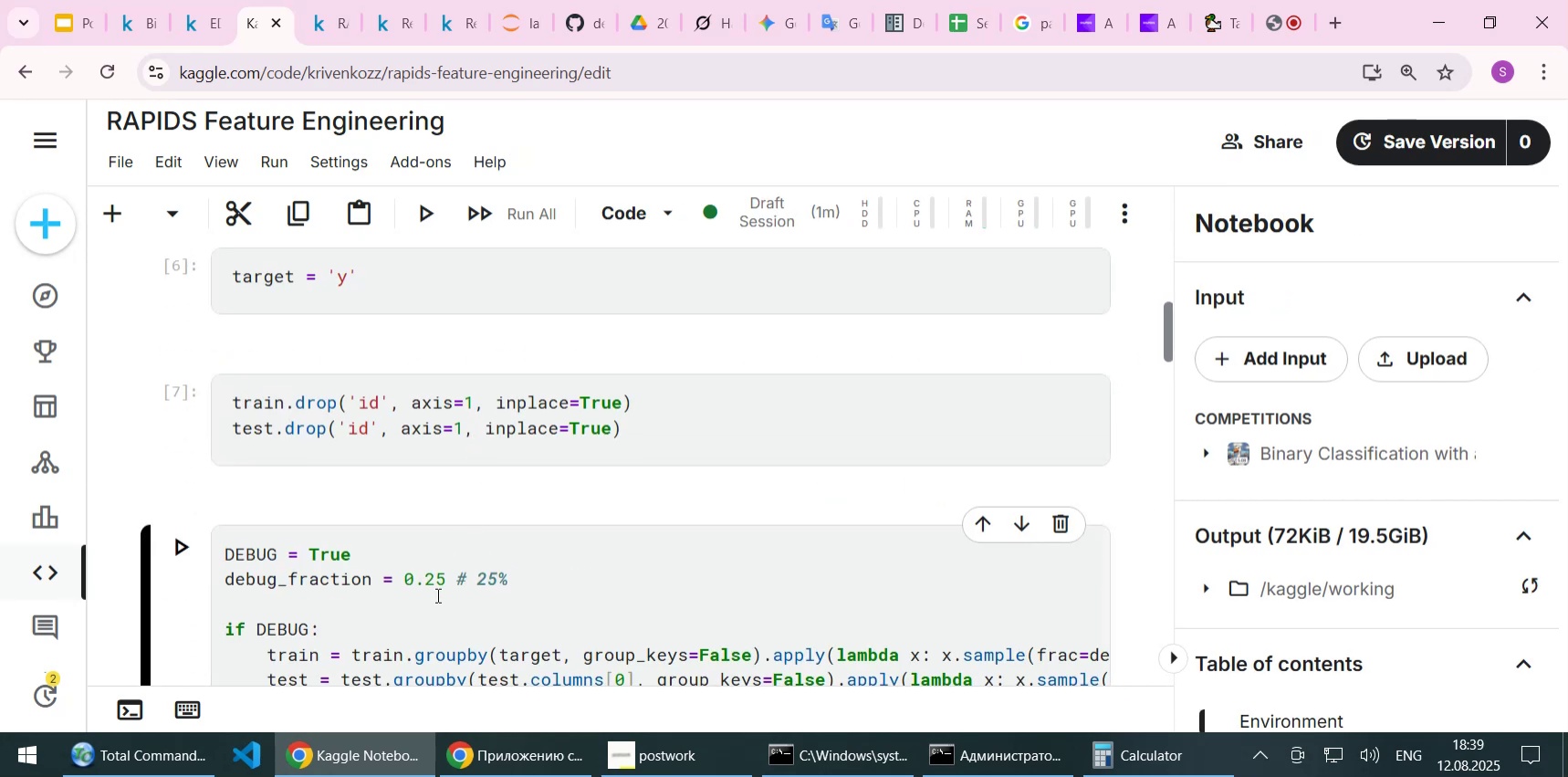 
key(Control+S)
 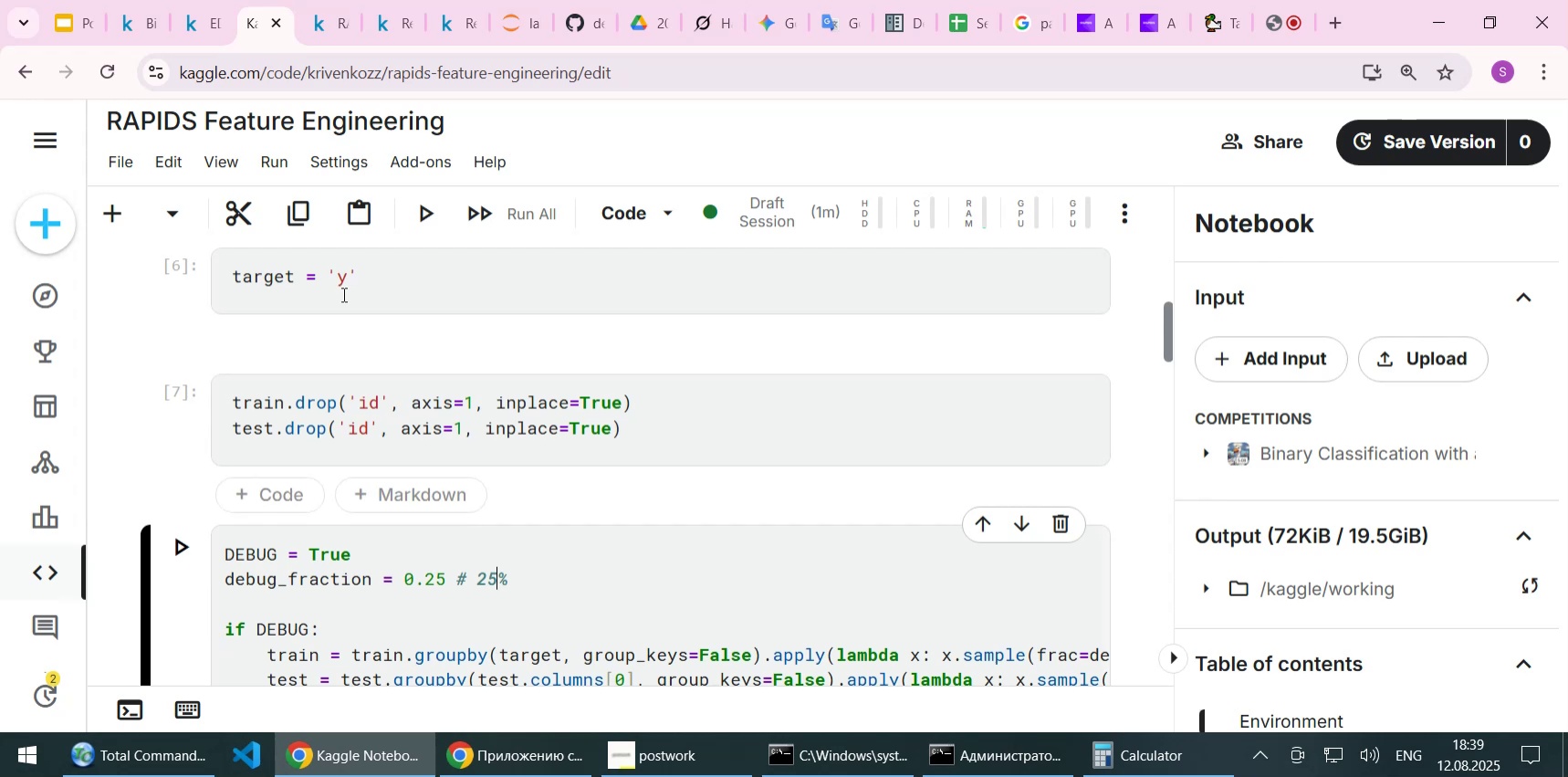 
left_click([284, 158])
 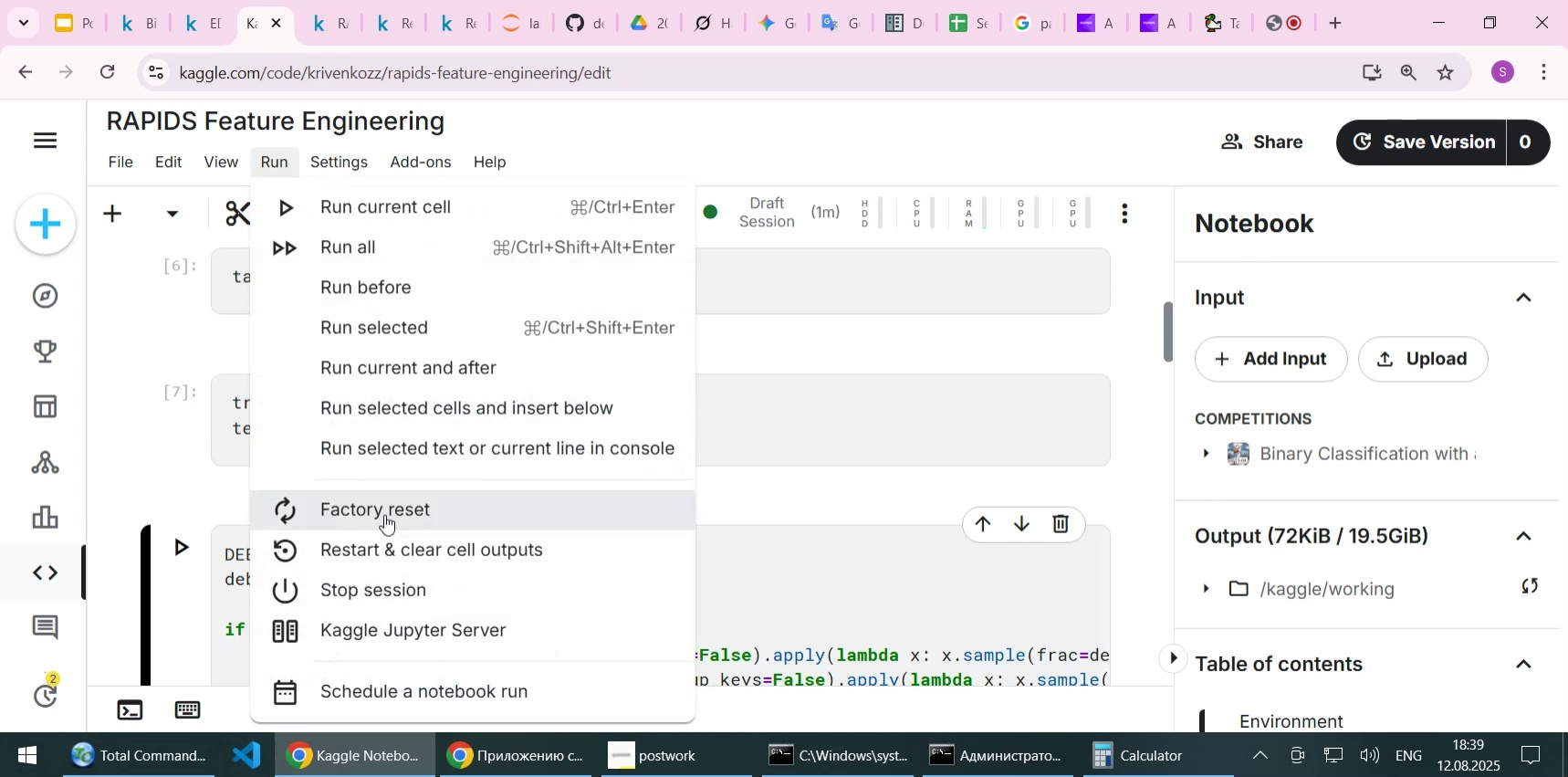 
left_click([393, 585])
 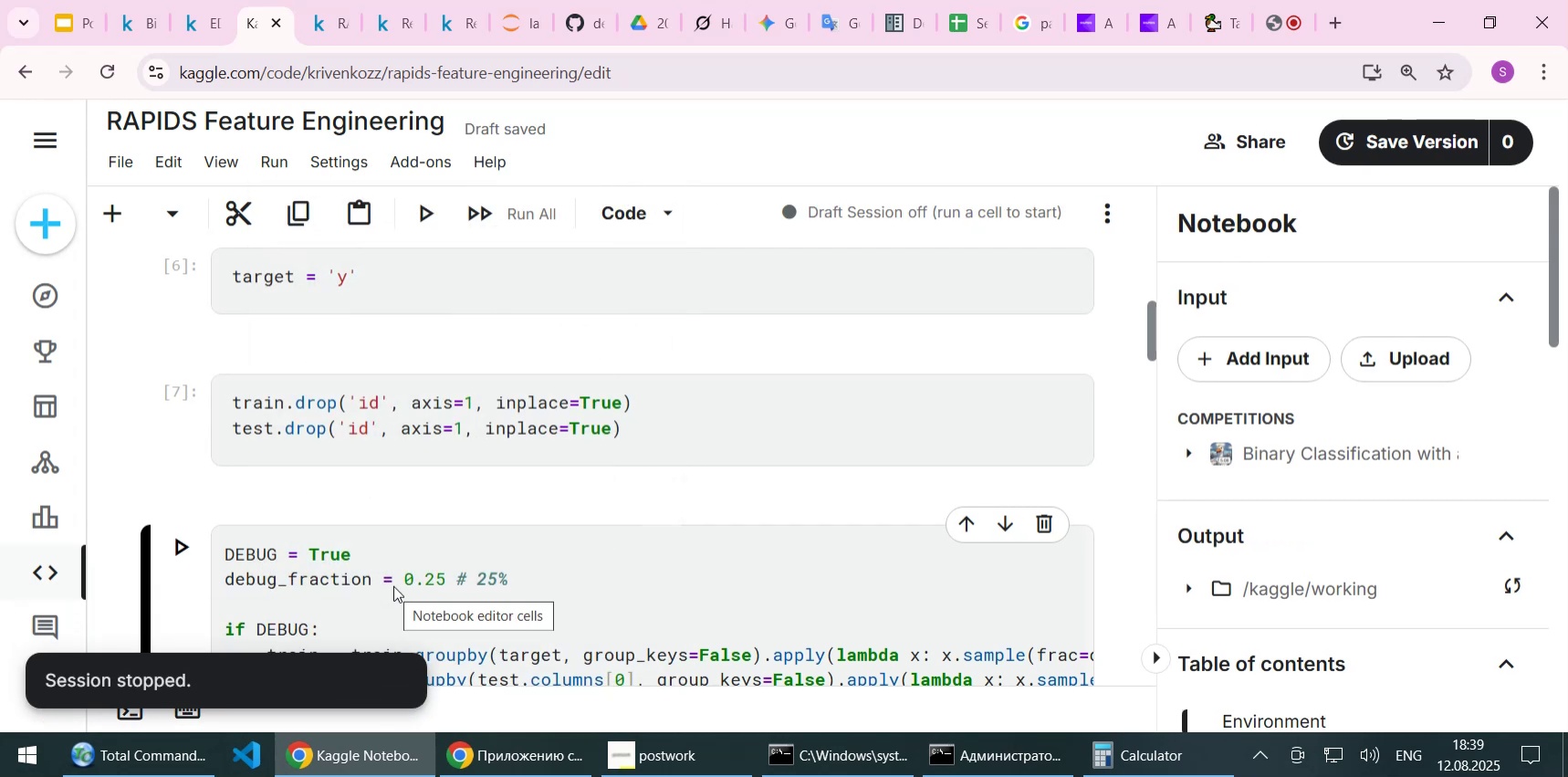 
left_click([370, 671])
 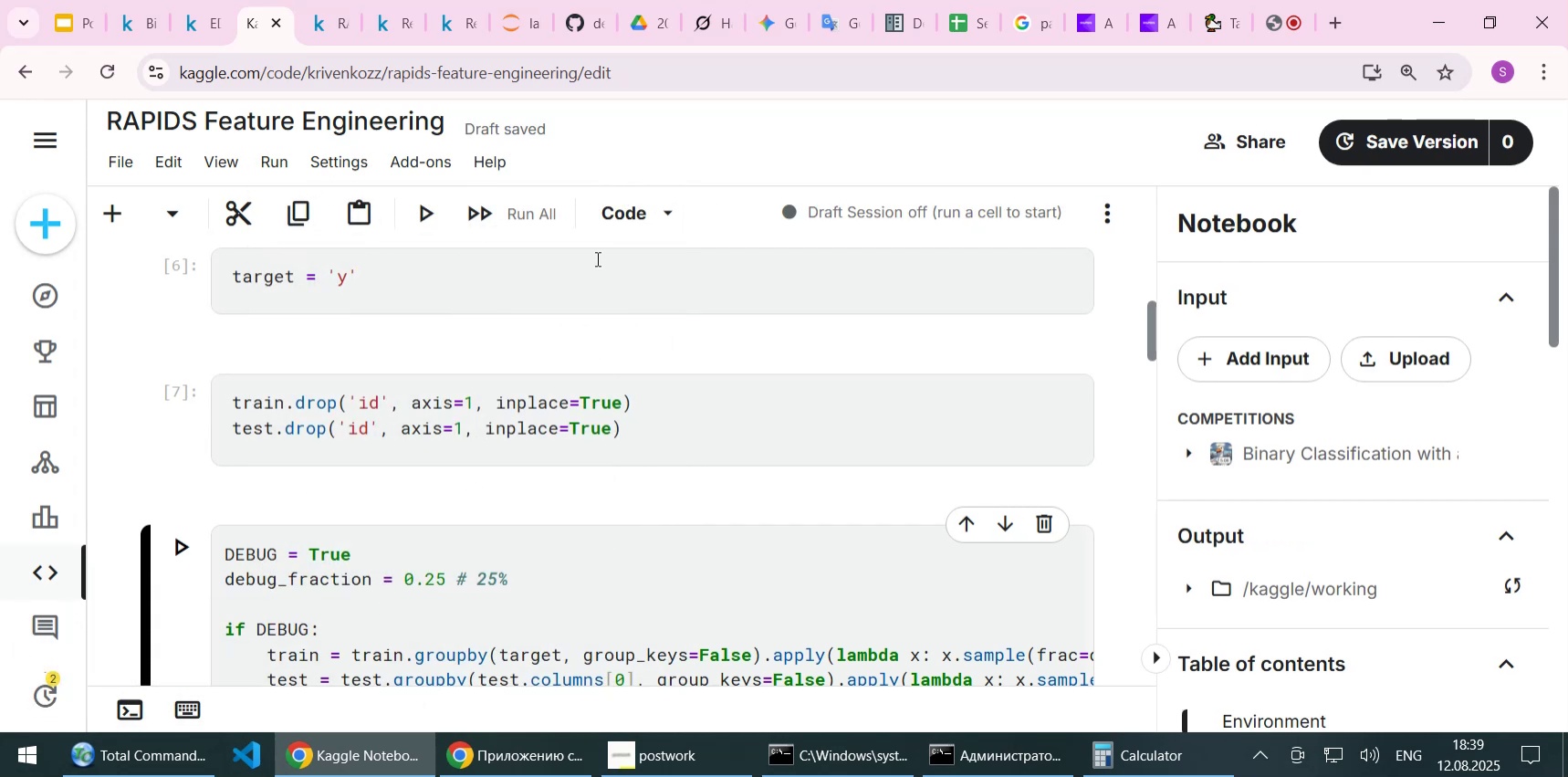 
left_click([531, 222])
 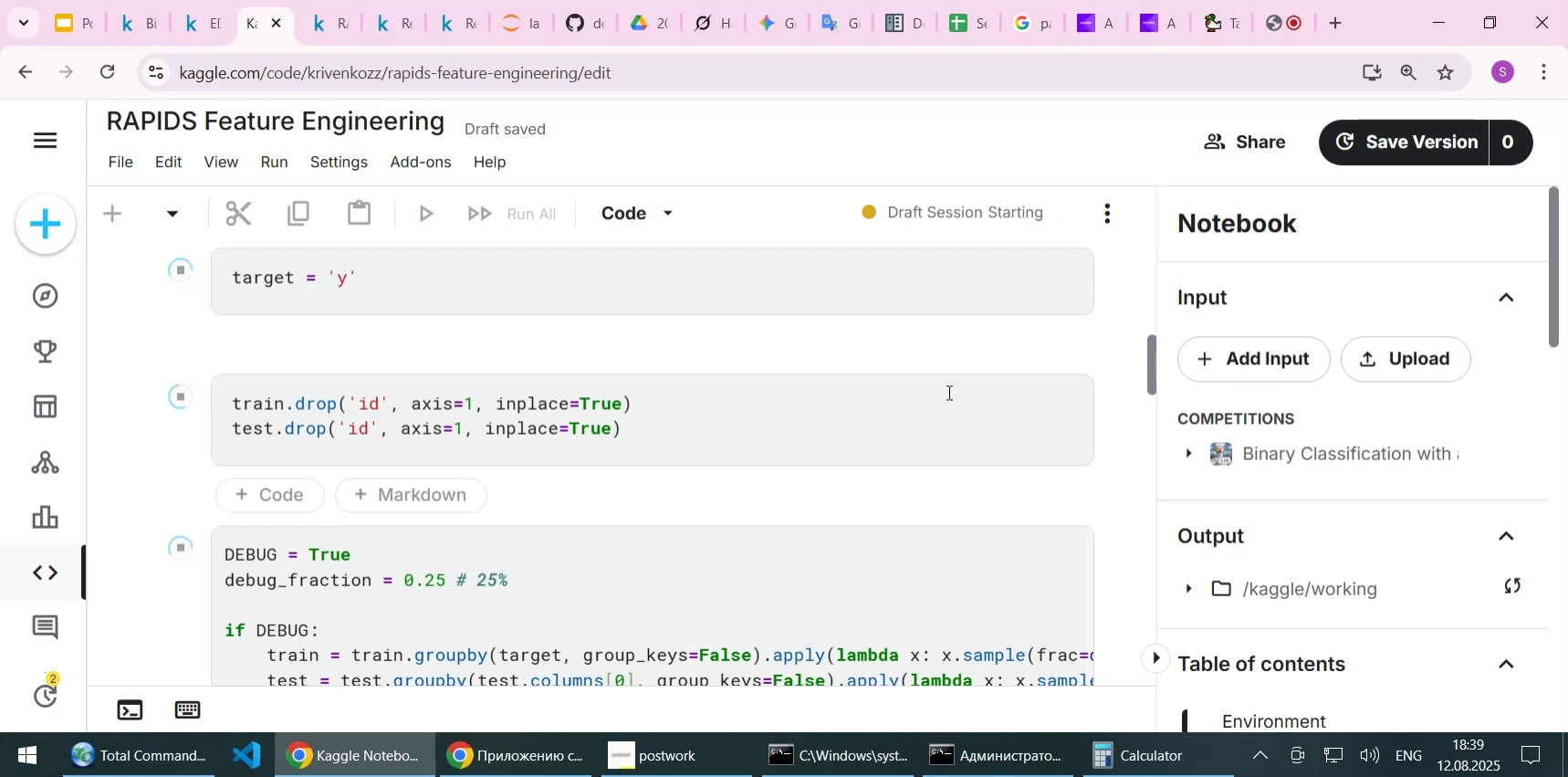 
wait(34.59)
 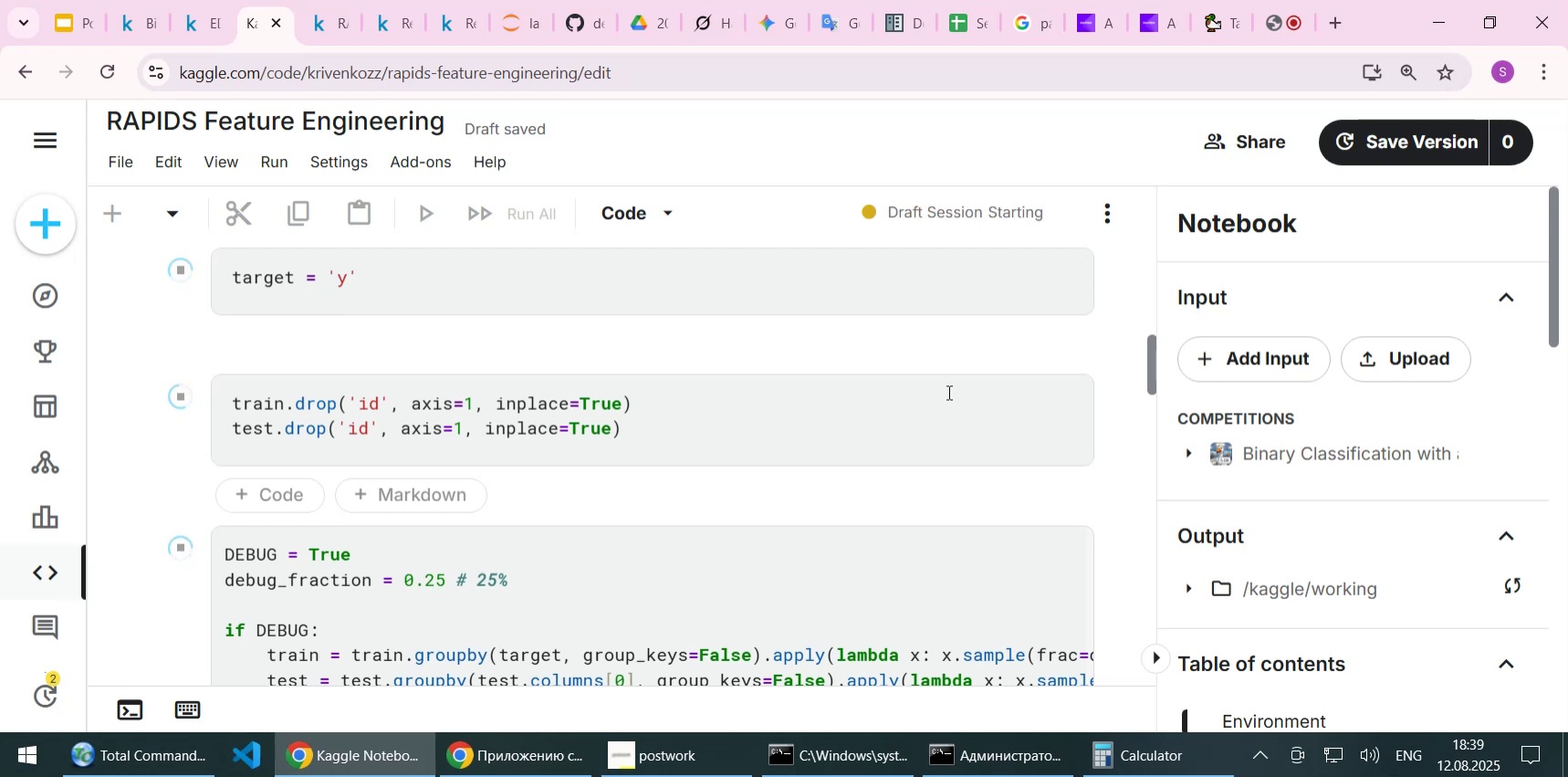 
scroll: coordinate [1116, 423], scroll_direction: up, amount: 1.0
 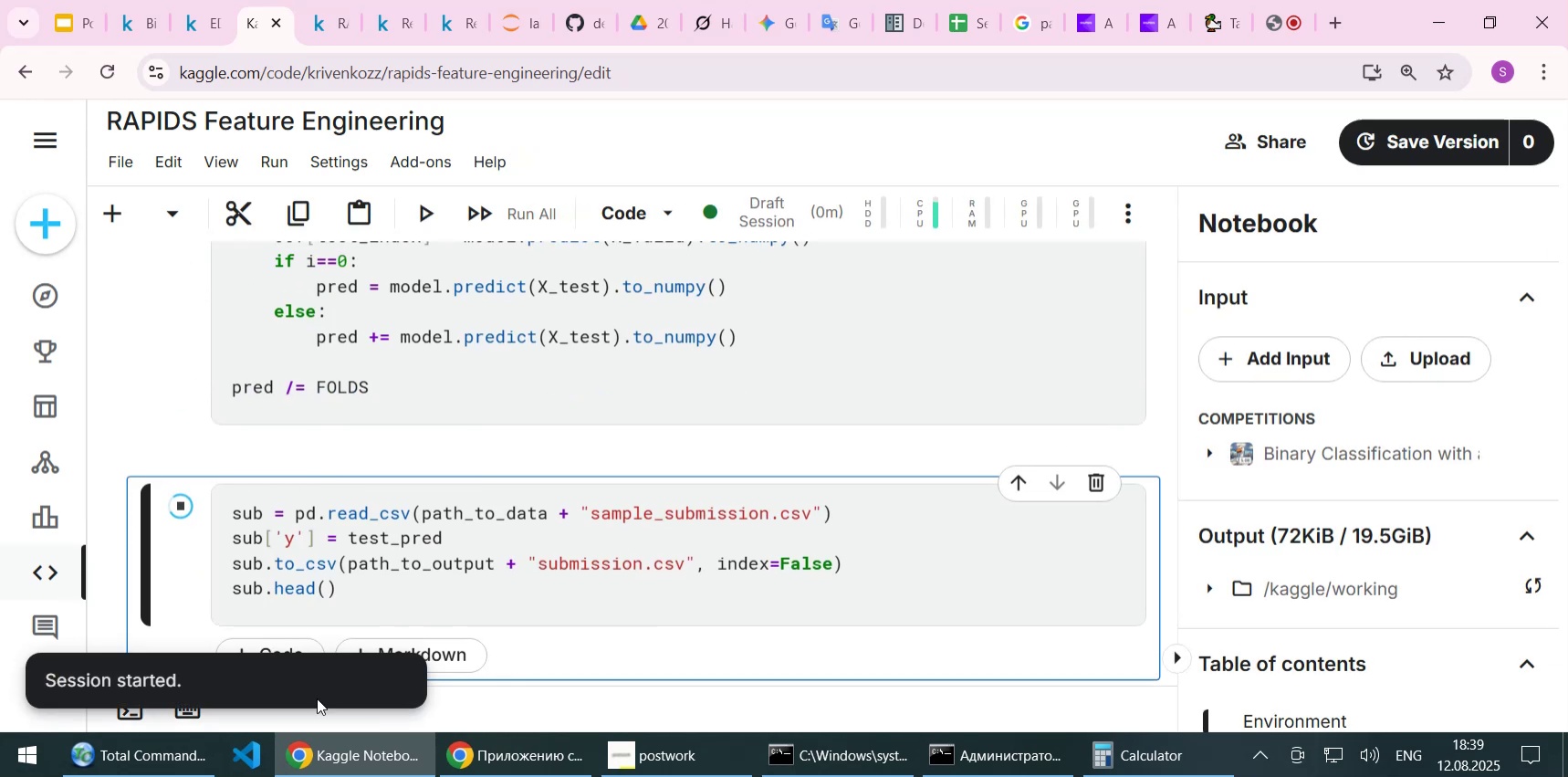 
left_click([374, 688])
 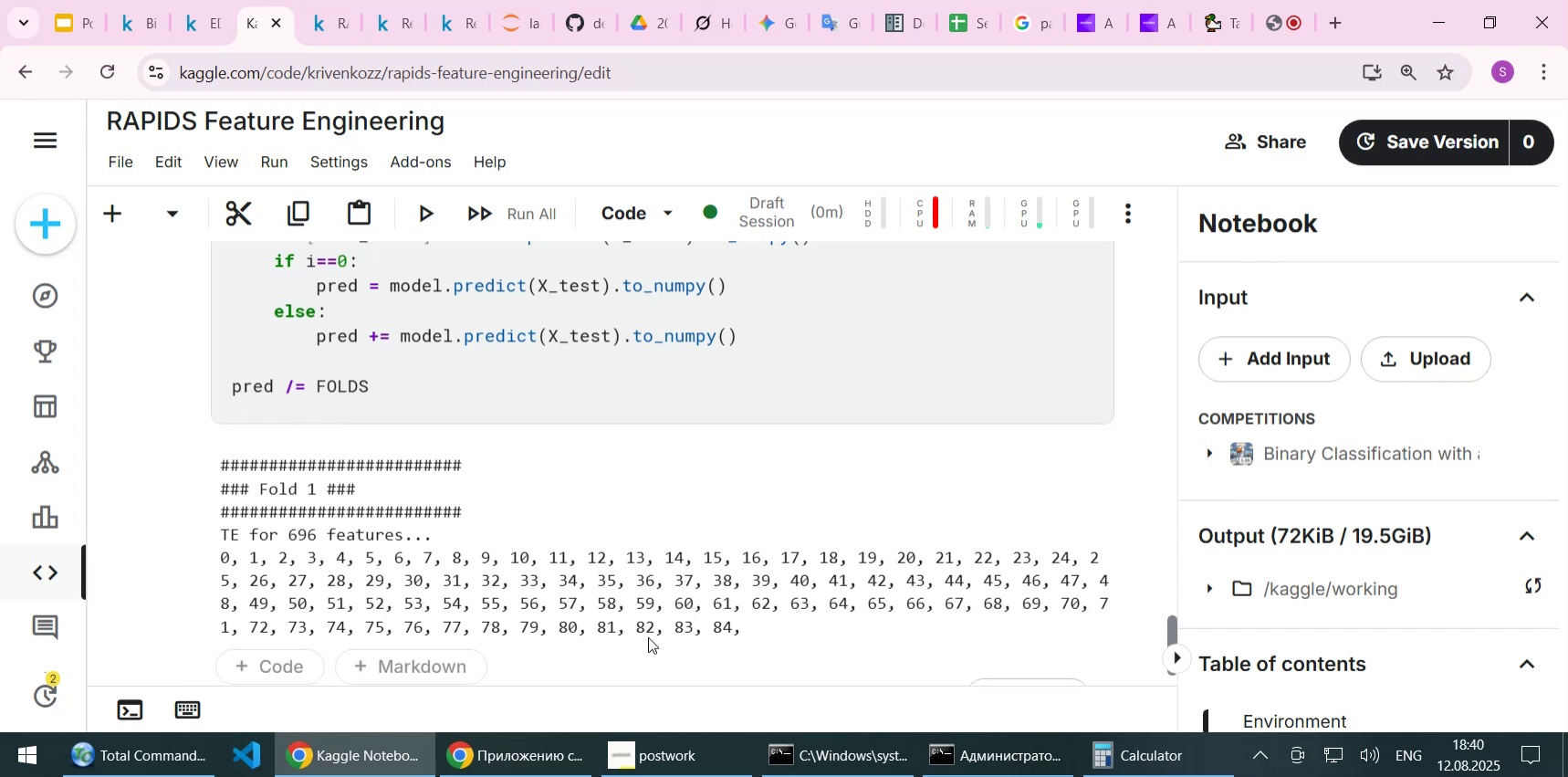 
wait(41.02)
 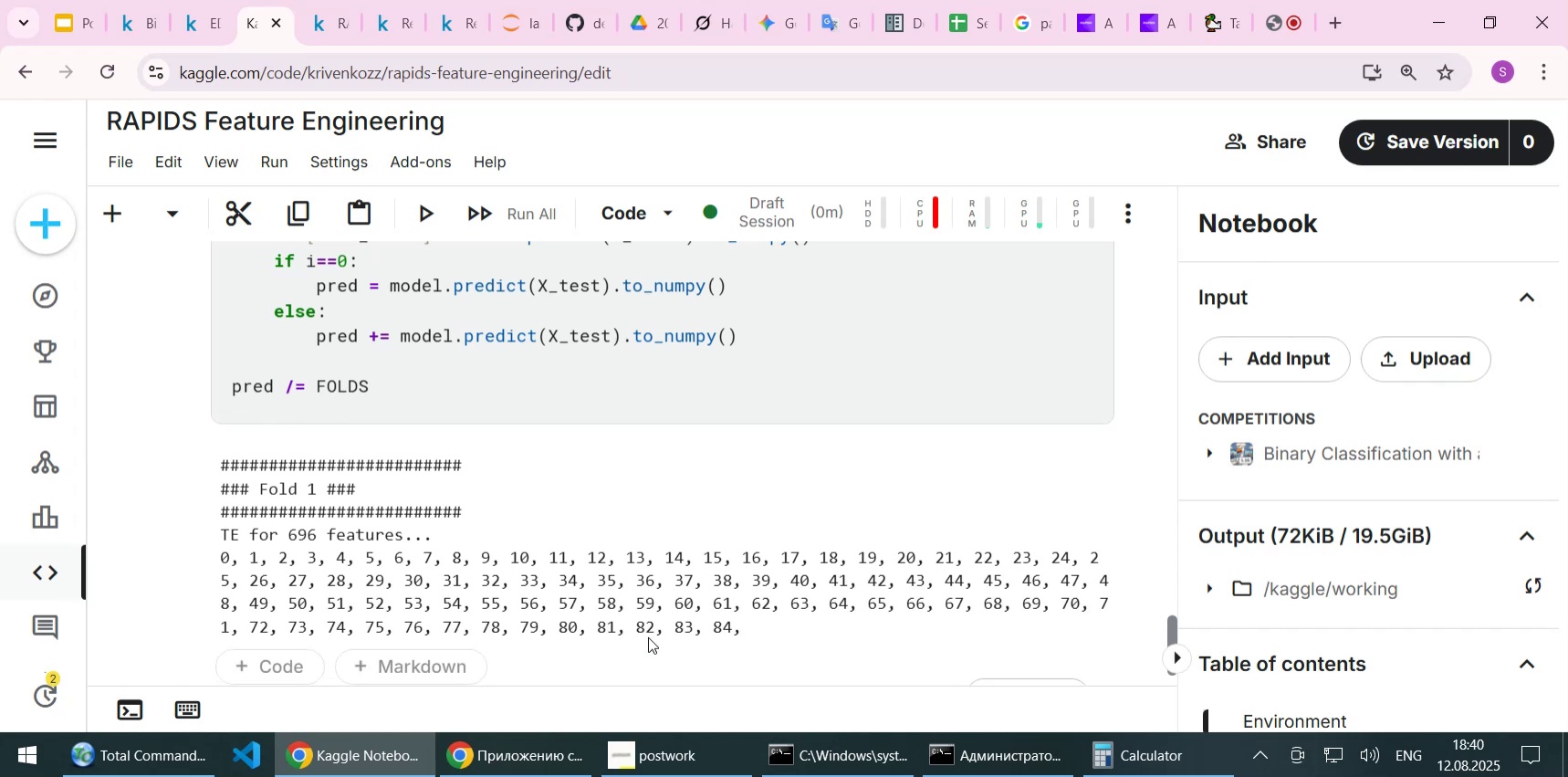 
scroll: coordinate [706, 488], scroll_direction: down, amount: 2.0
 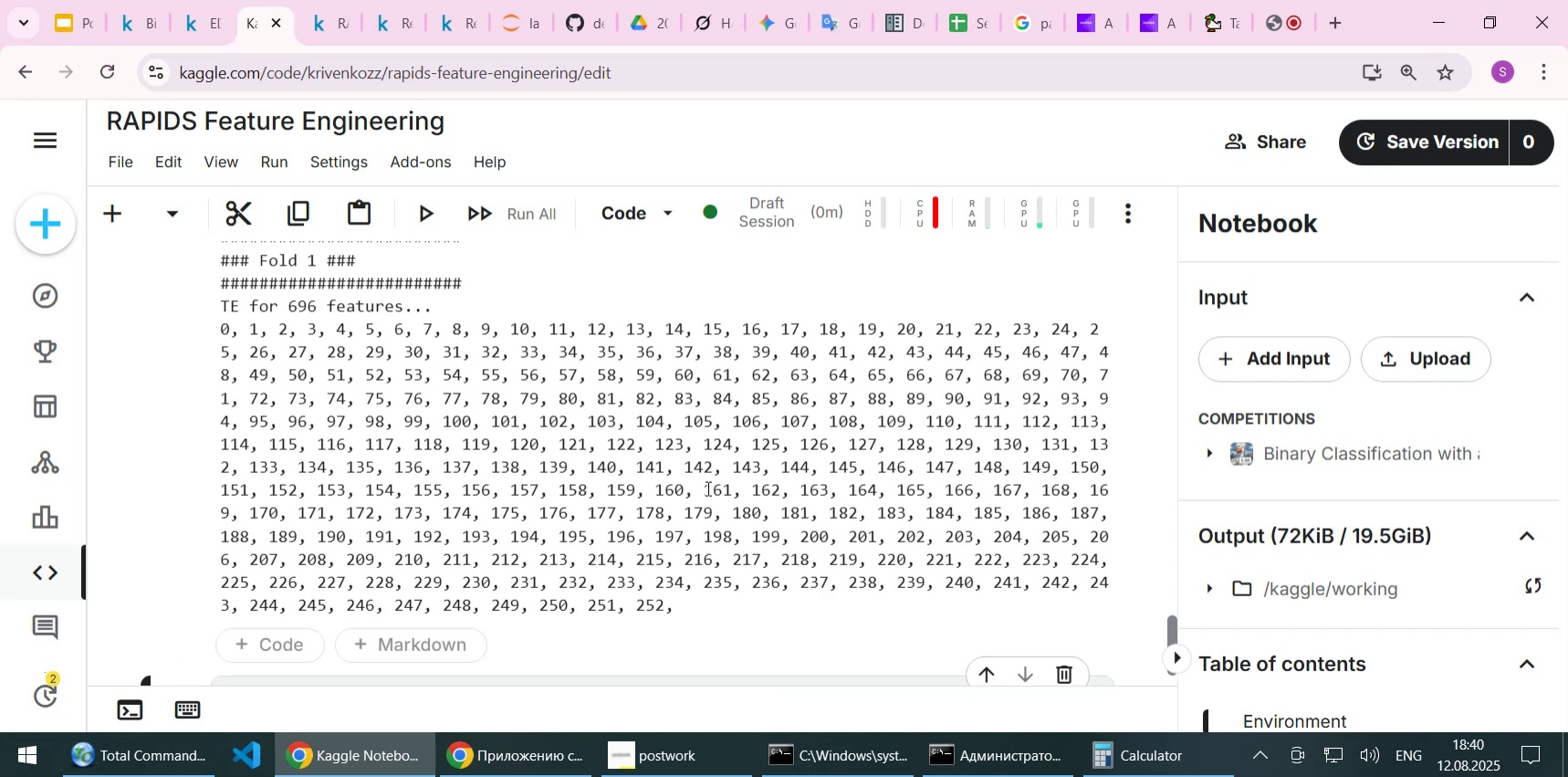 
wait(5.1)
 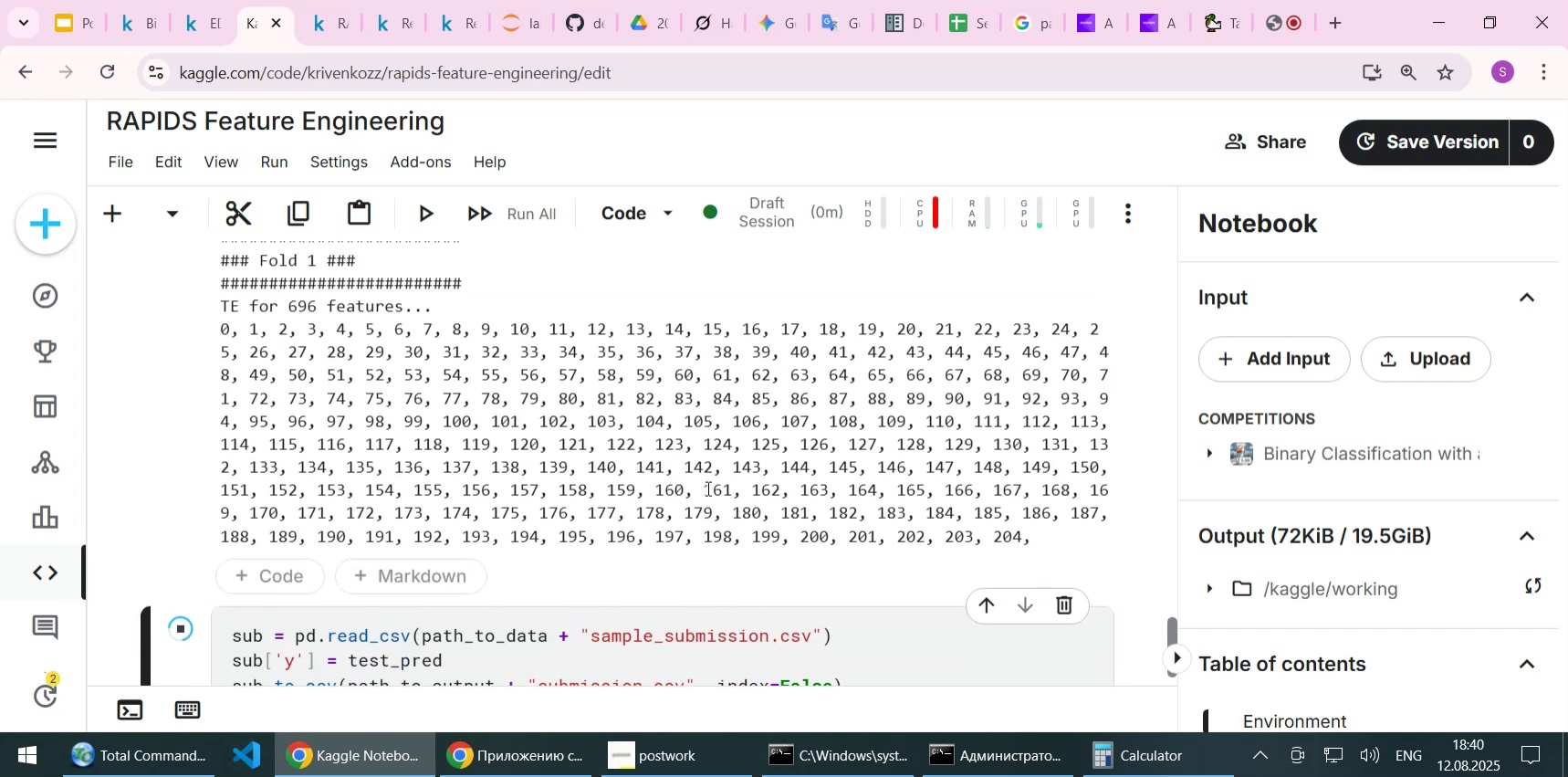 
scroll: coordinate [704, 467], scroll_direction: down, amount: 2.0
 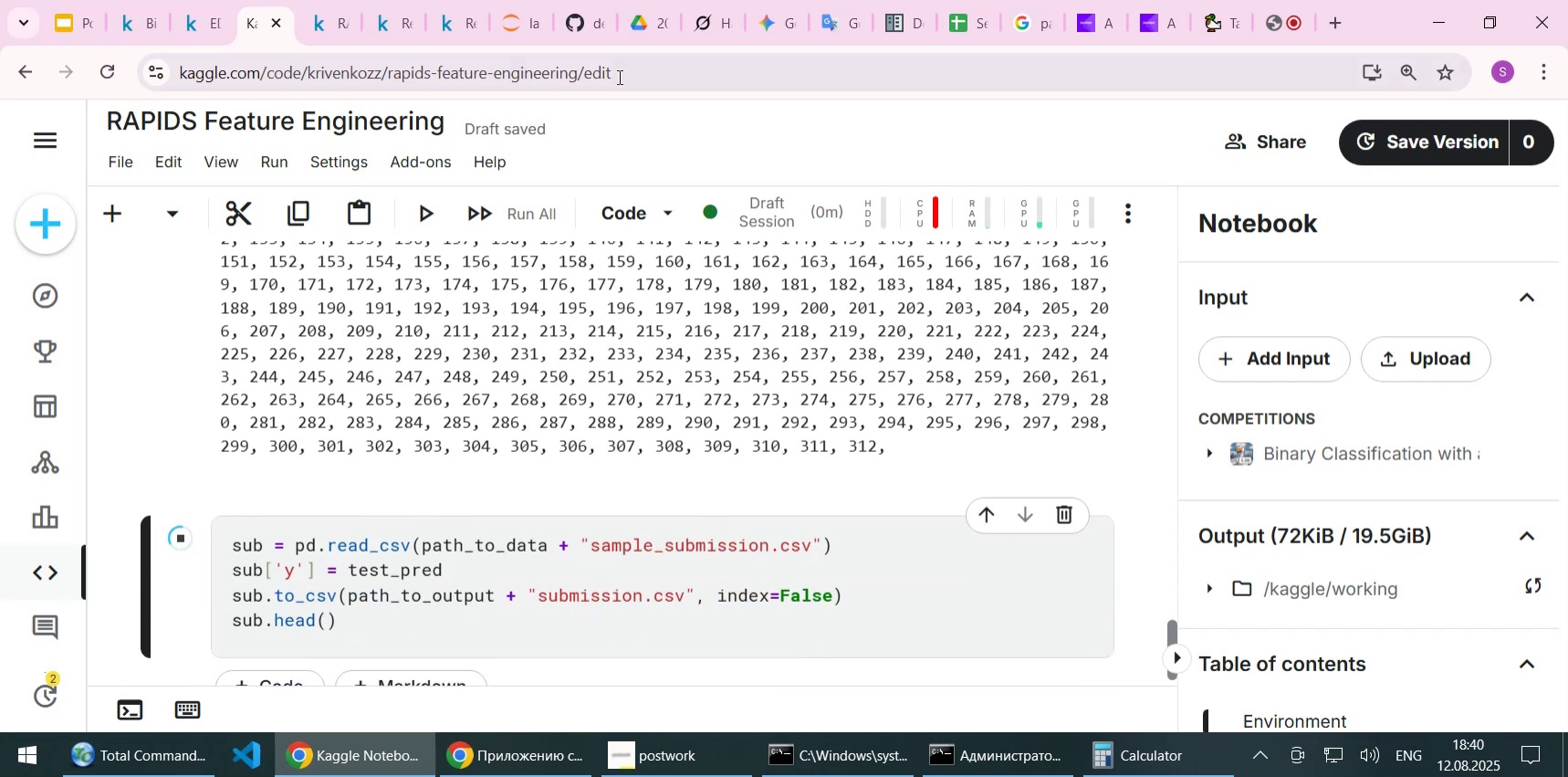 
left_click([518, 27])
 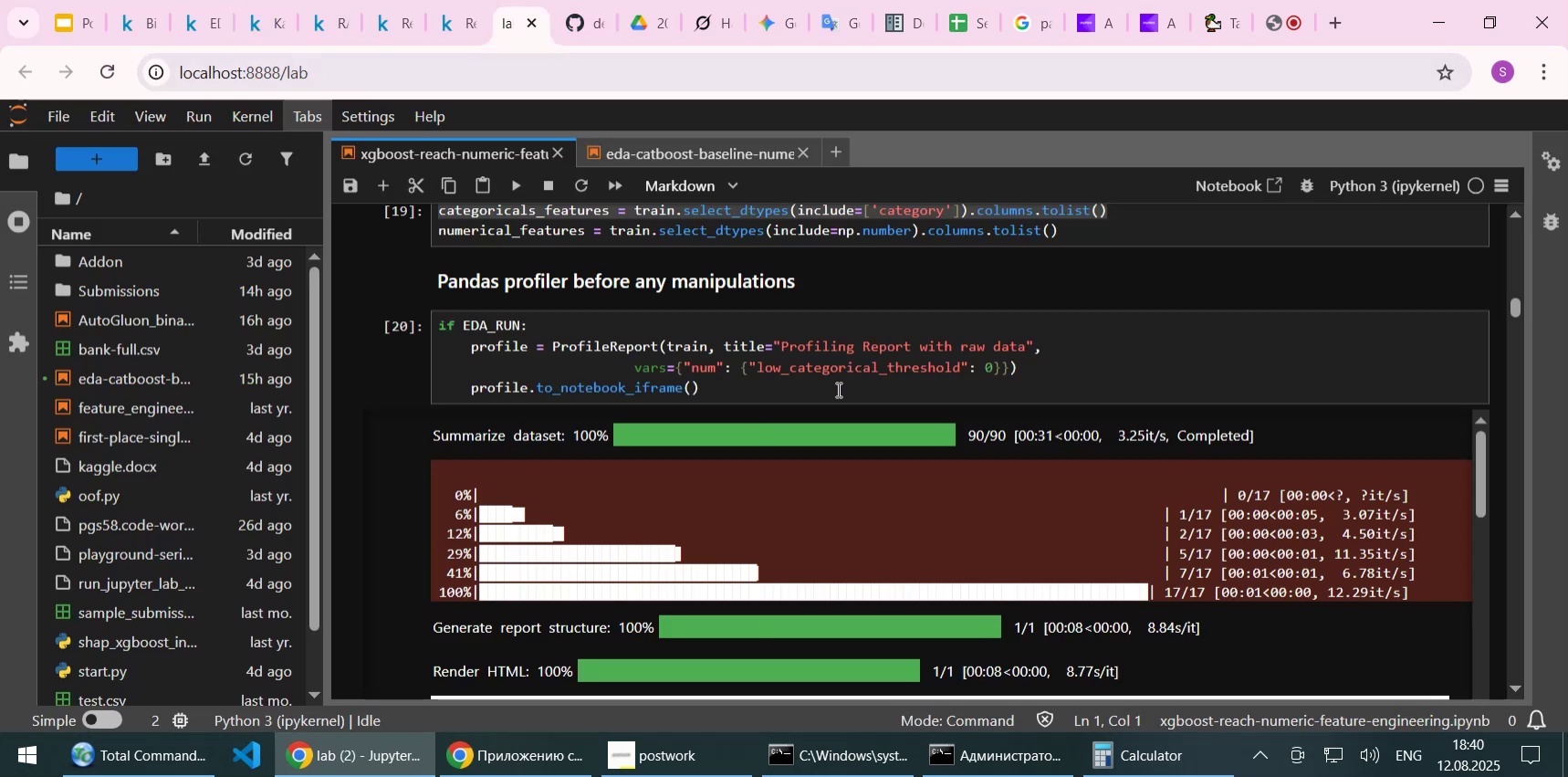 
scroll: coordinate [652, 400], scroll_direction: up, amount: 18.0
 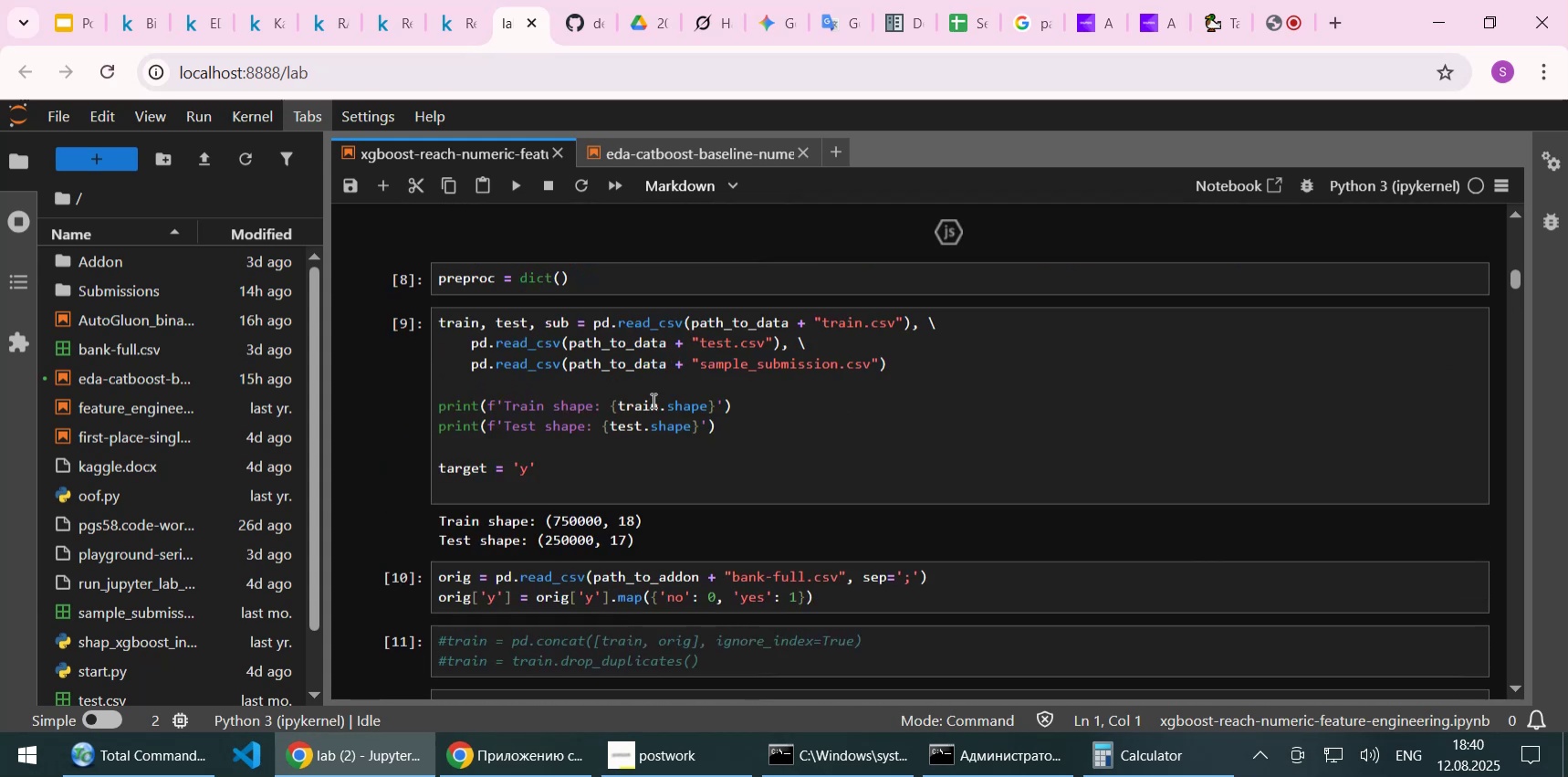 
scroll: coordinate [653, 416], scroll_direction: down, amount: 9.0
 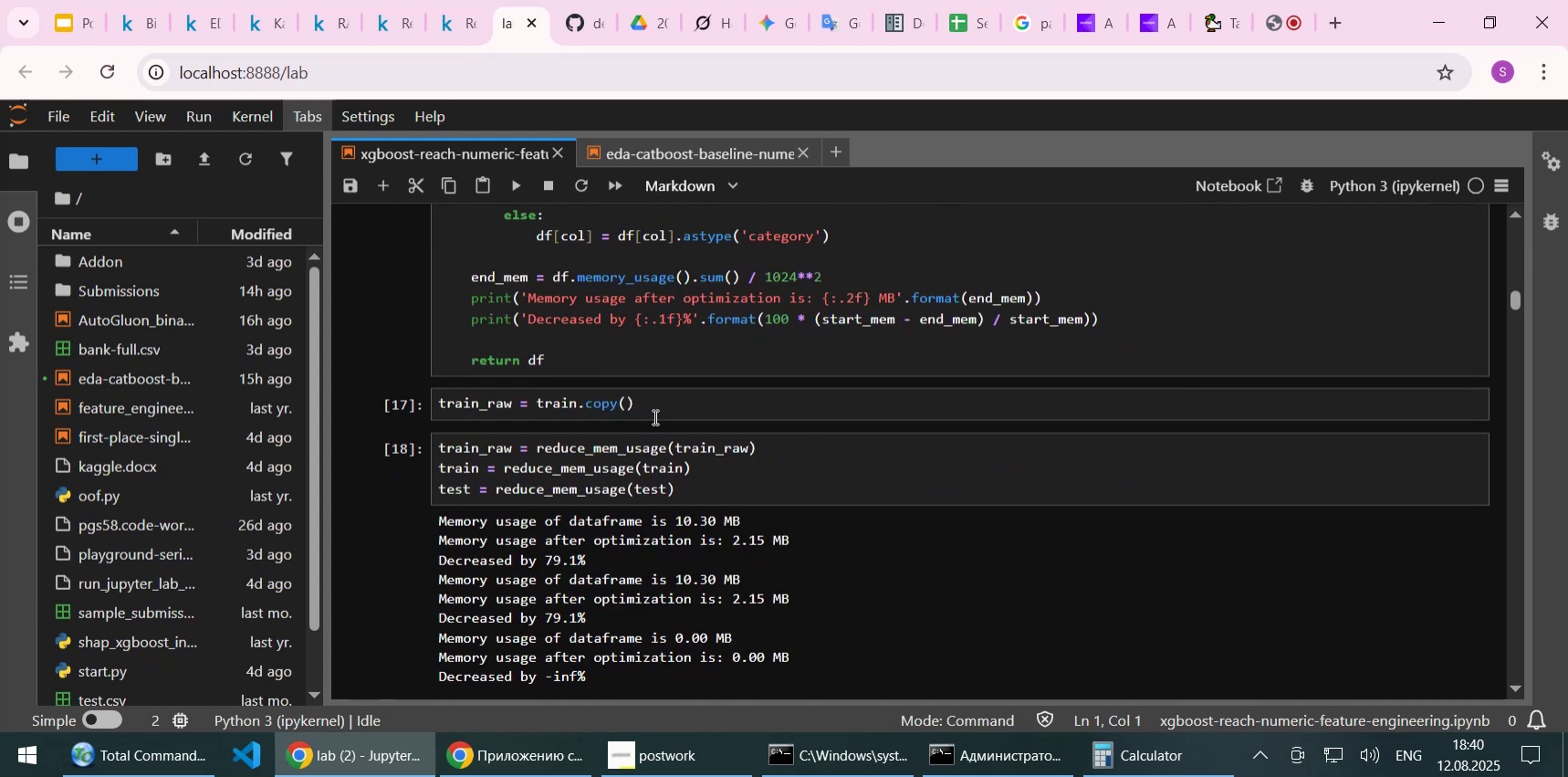 
scroll: coordinate [653, 416], scroll_direction: up, amount: 14.0
 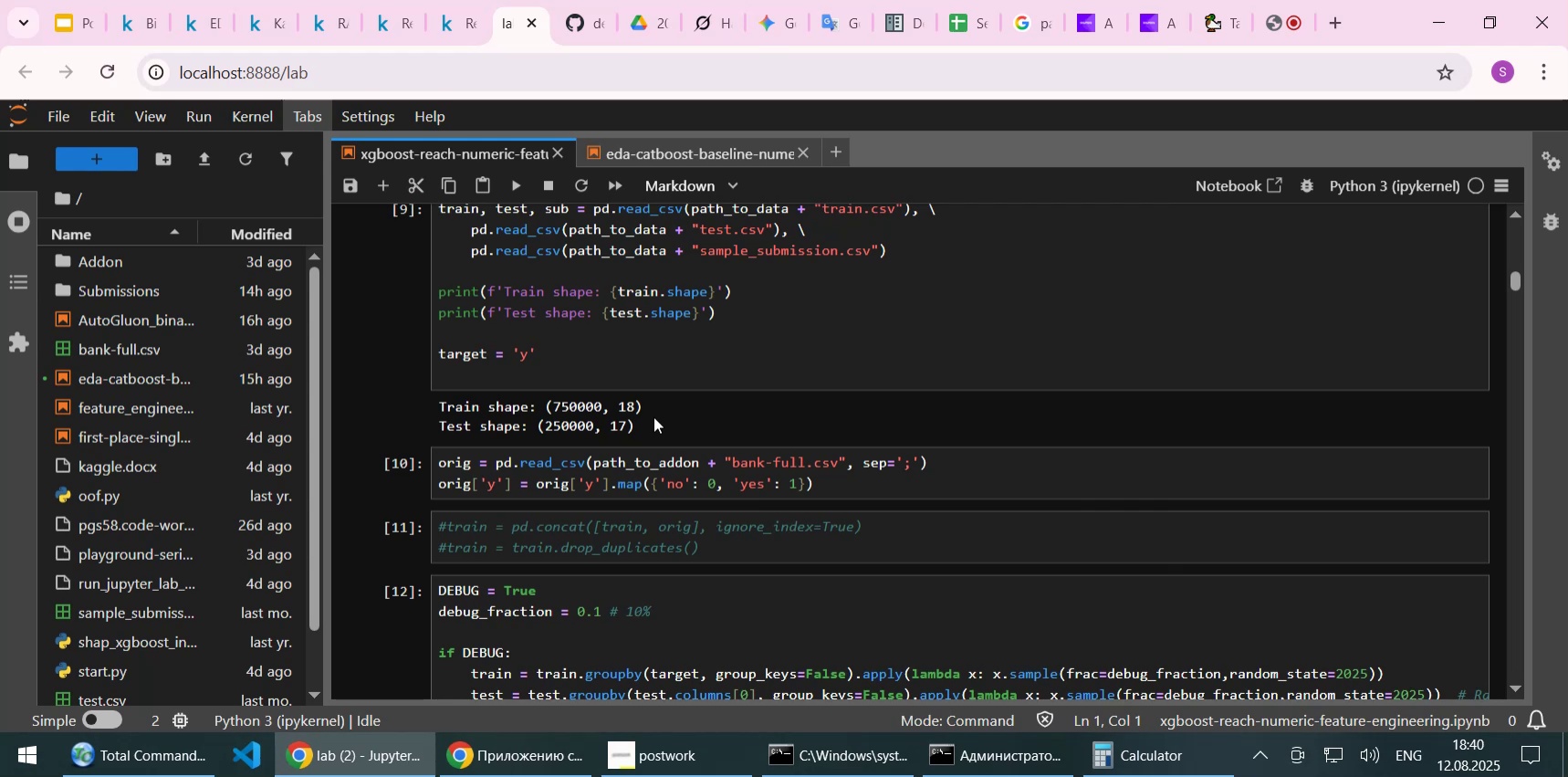 
scroll: coordinate [651, 430], scroll_direction: none, amount: 0.0
 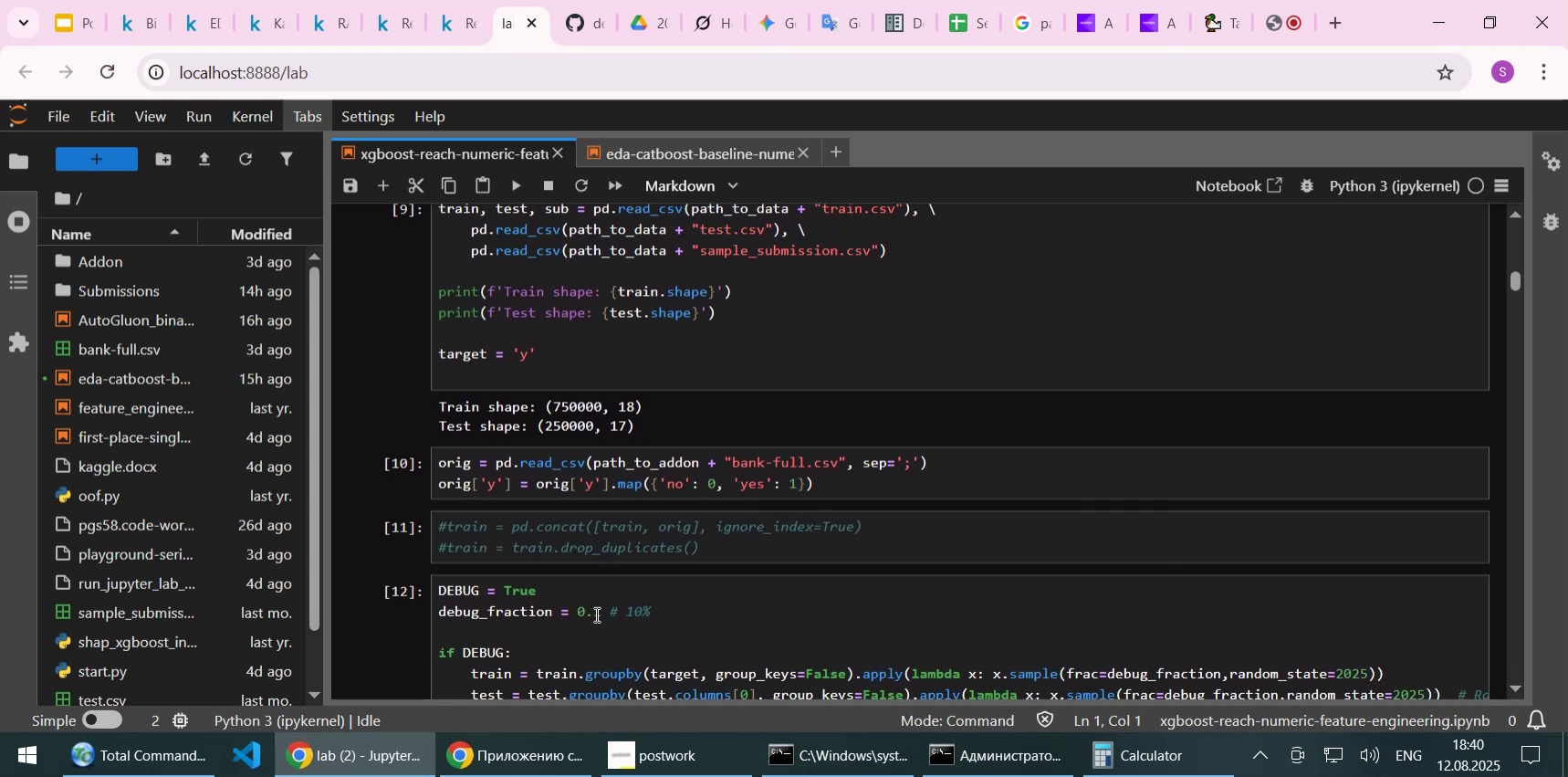 
left_click([589, 614])
 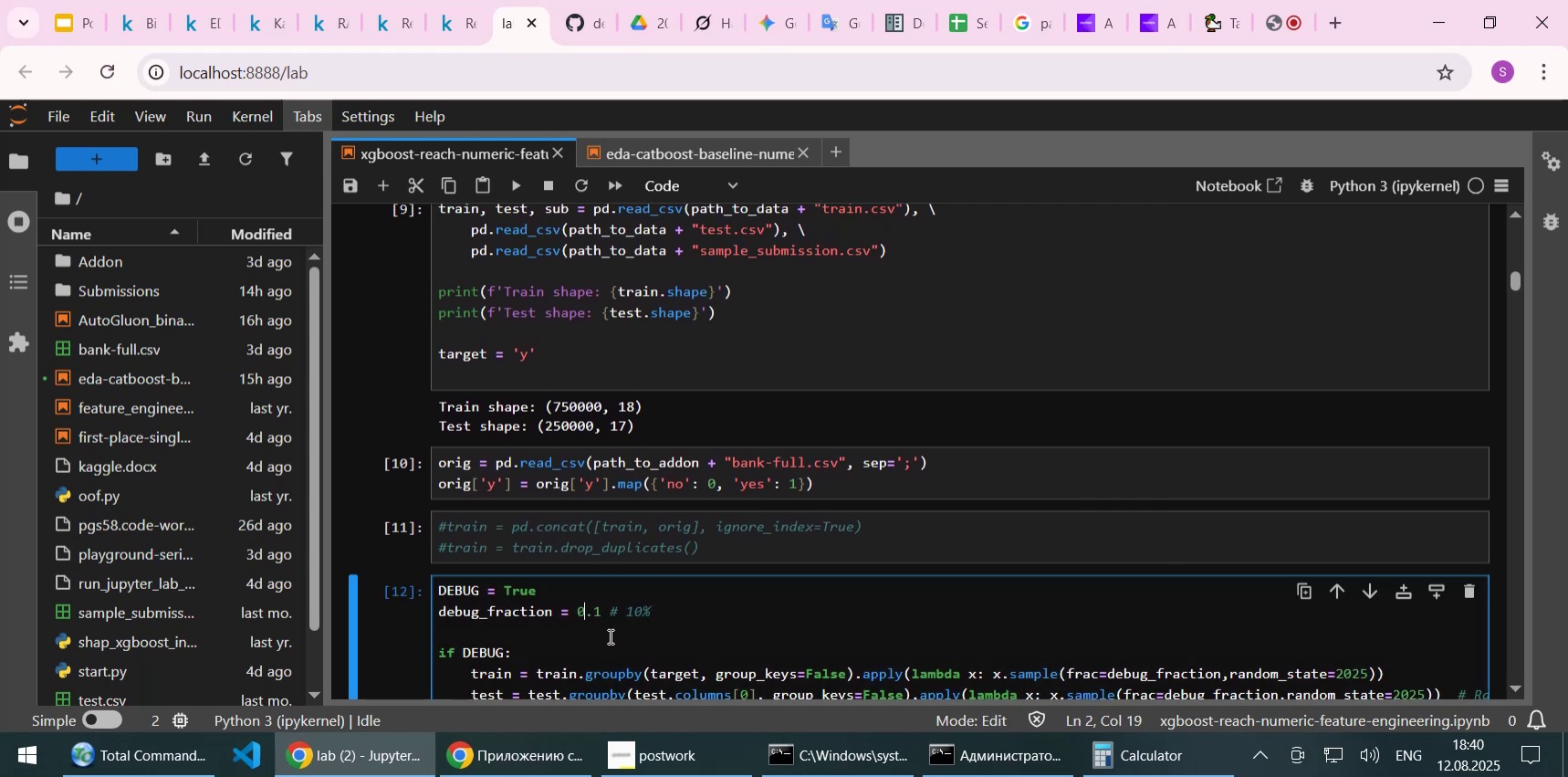 
key(ArrowRight)
 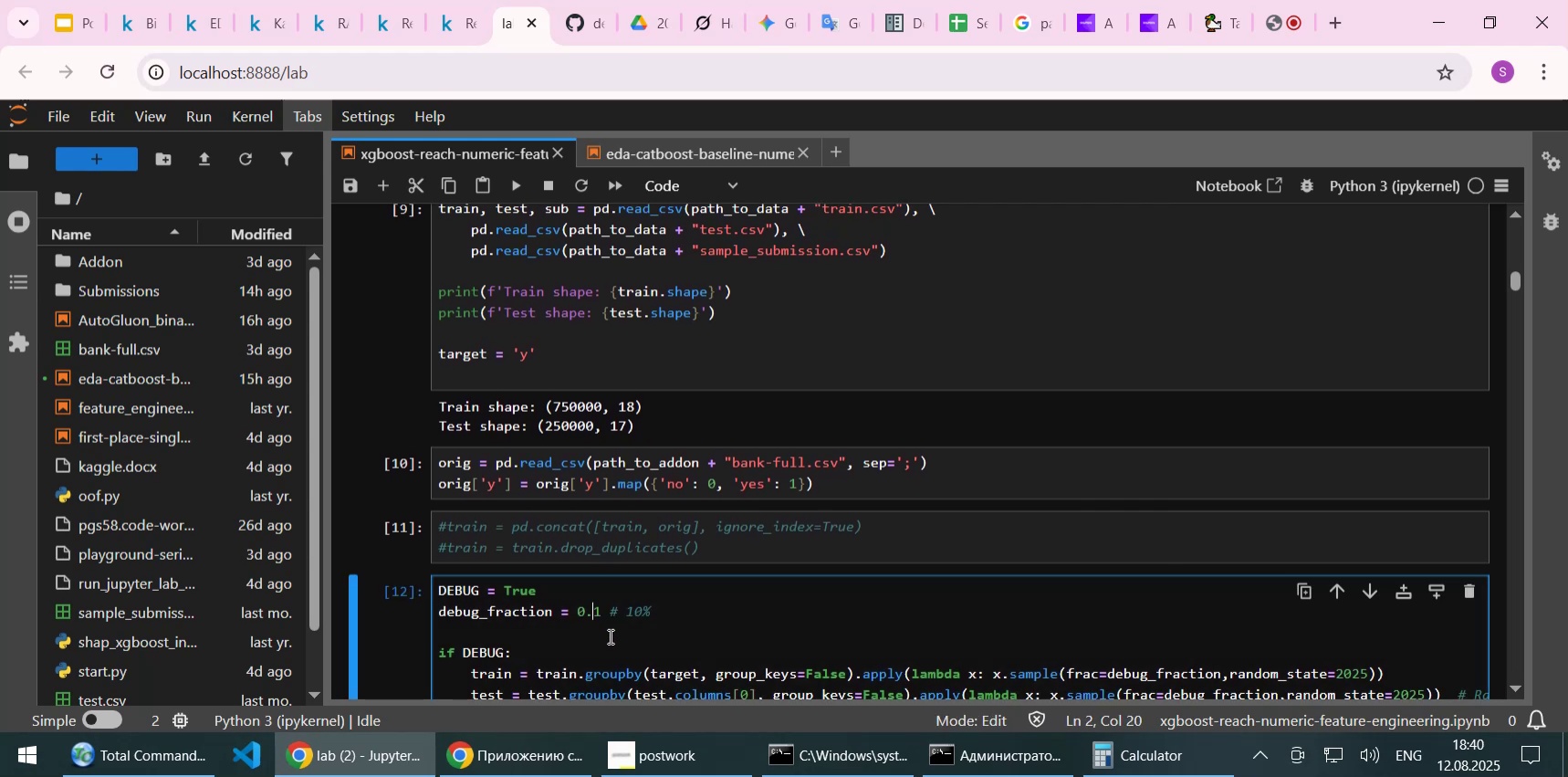 
type([Delete]25[End])
 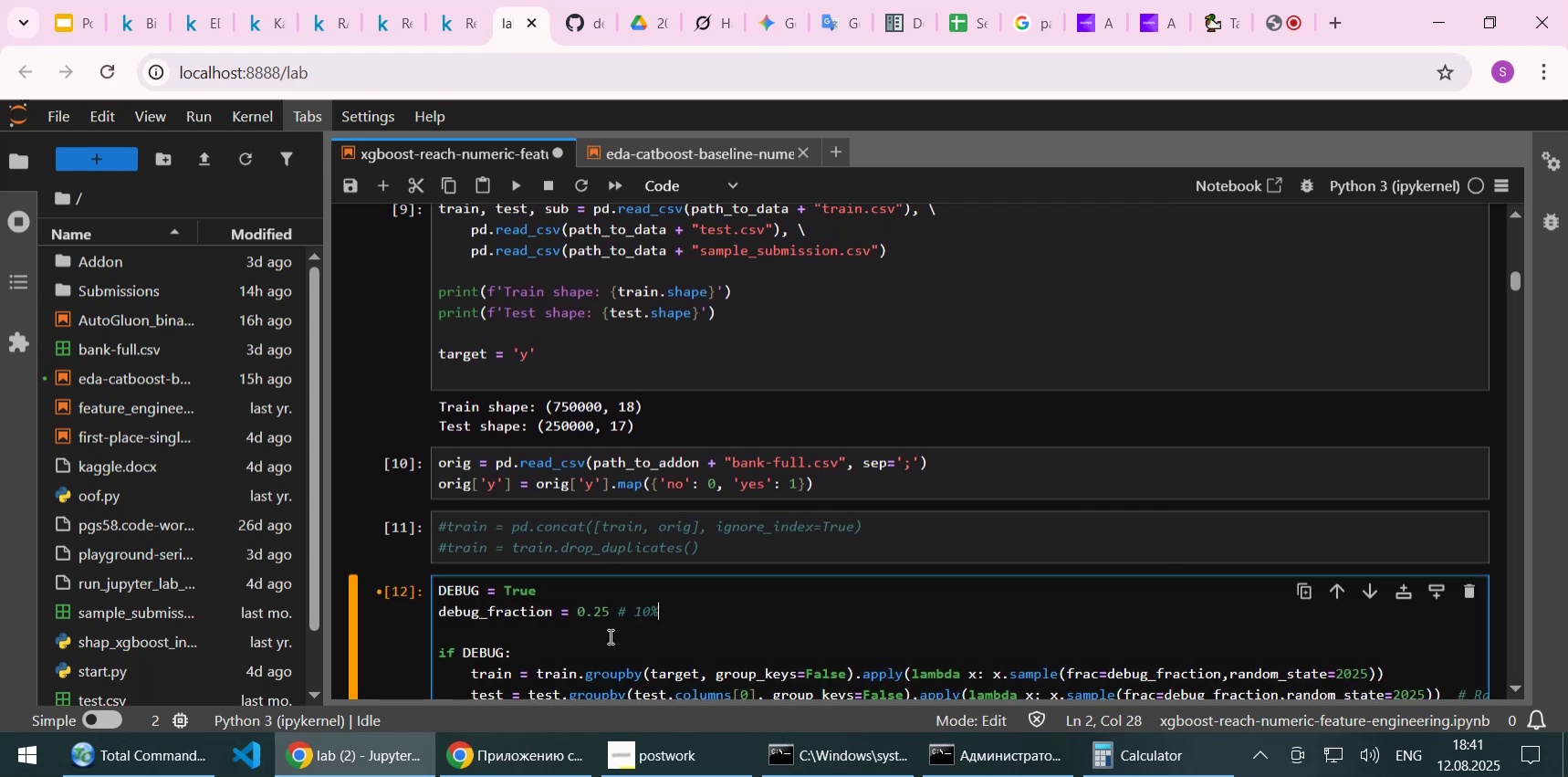 
key(ArrowLeft)
 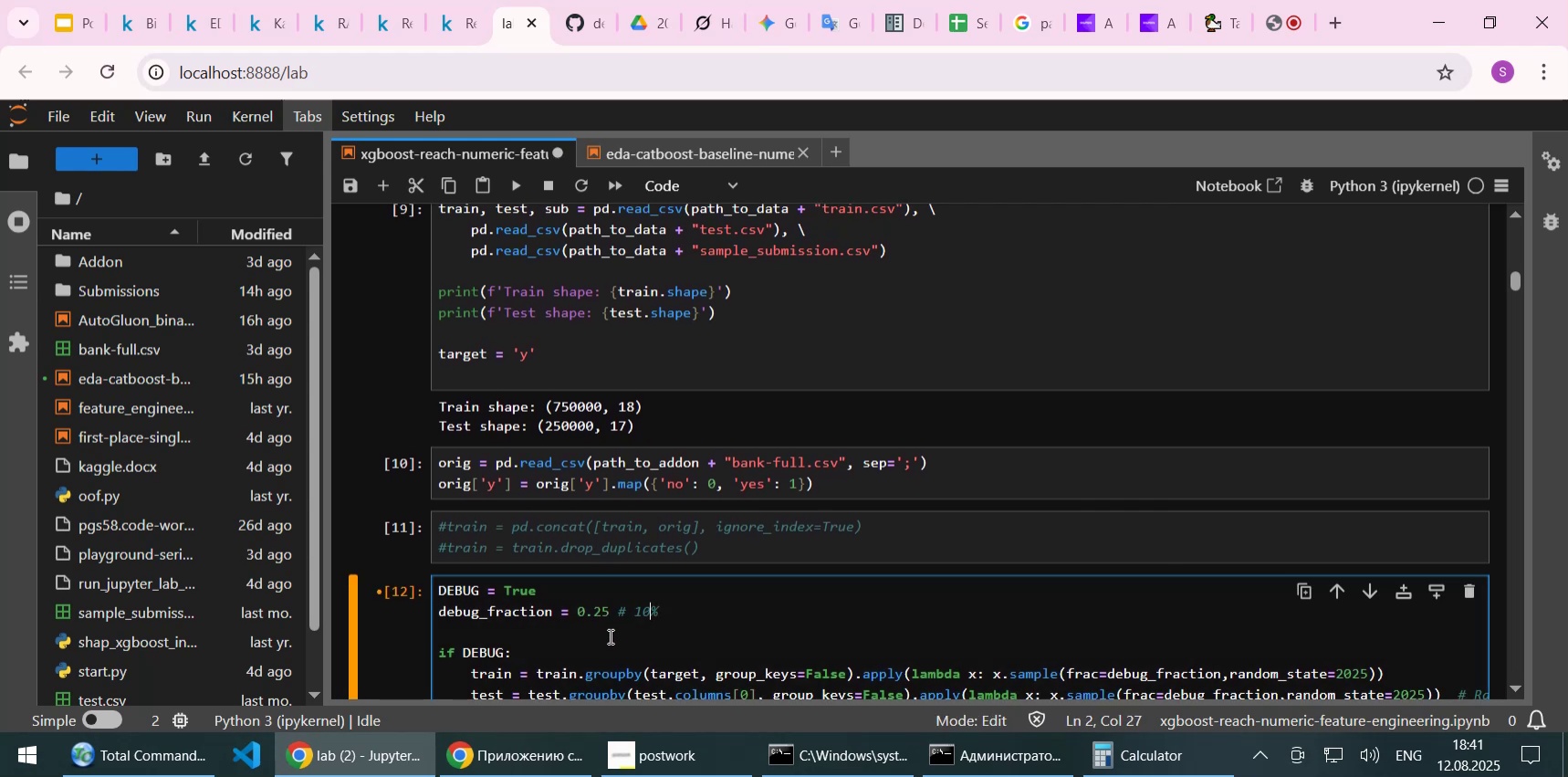 
key(ArrowLeft)
 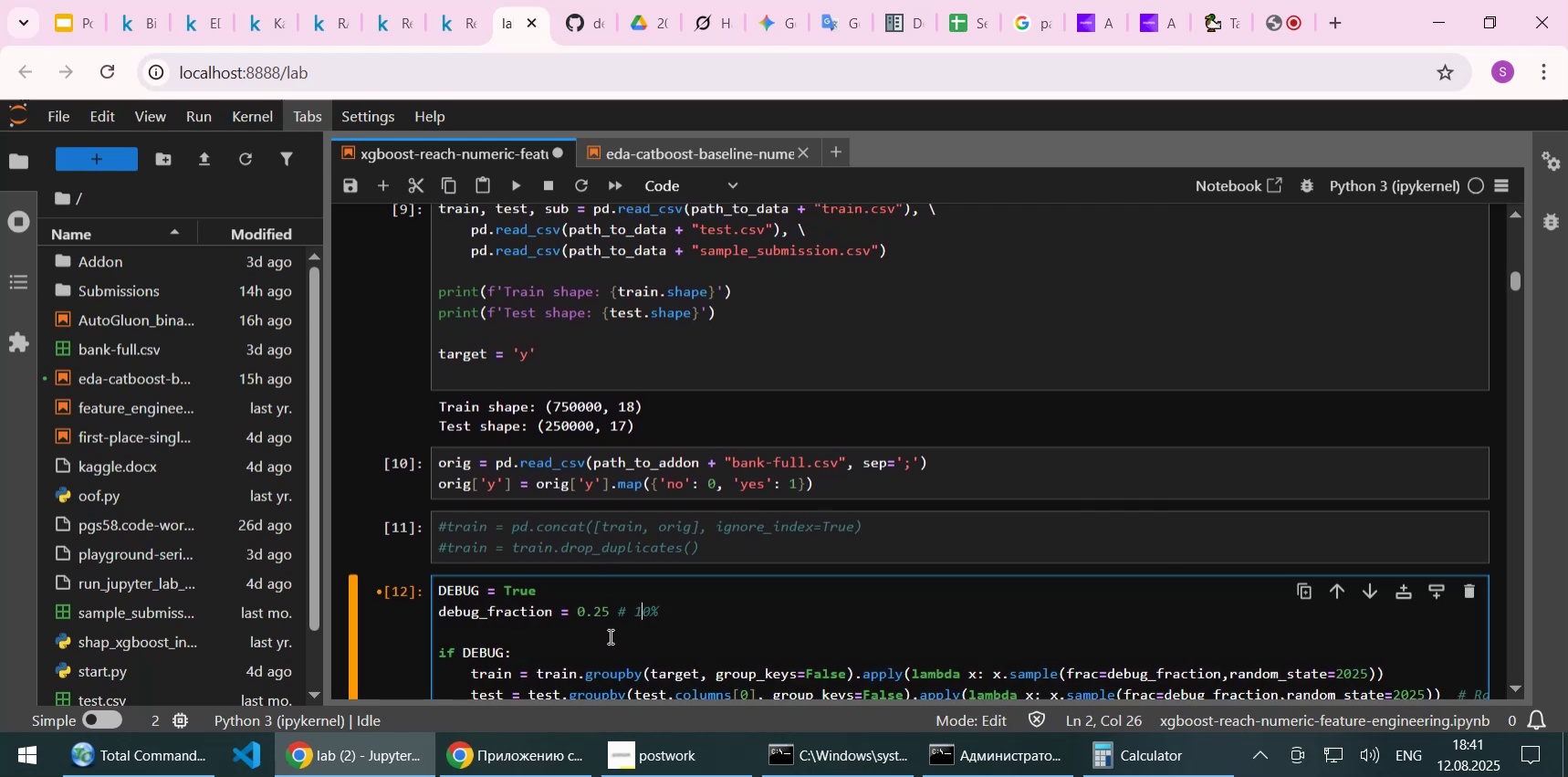 
key(ArrowLeft)
 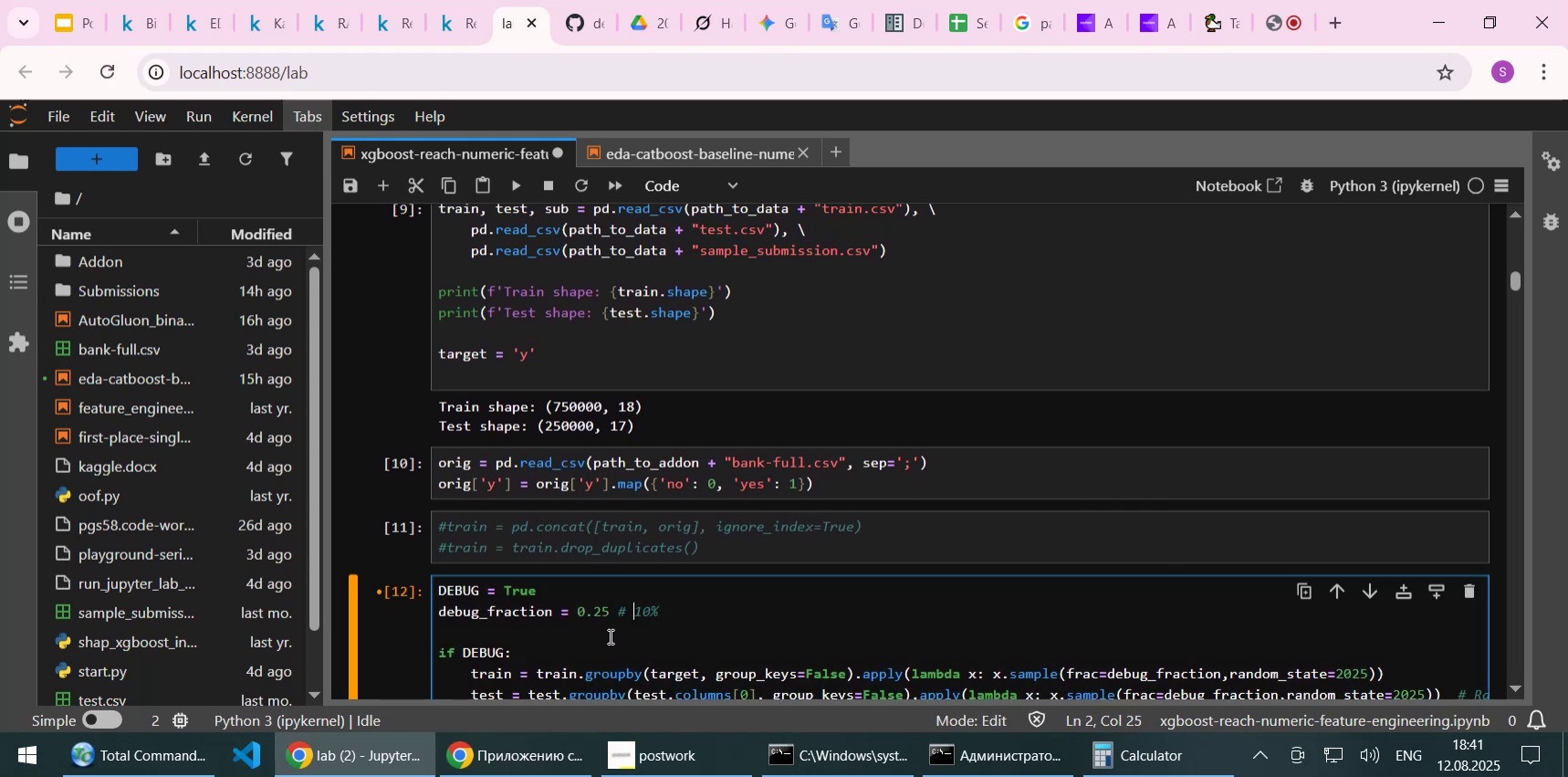 
type([Delete][Delete]25)
 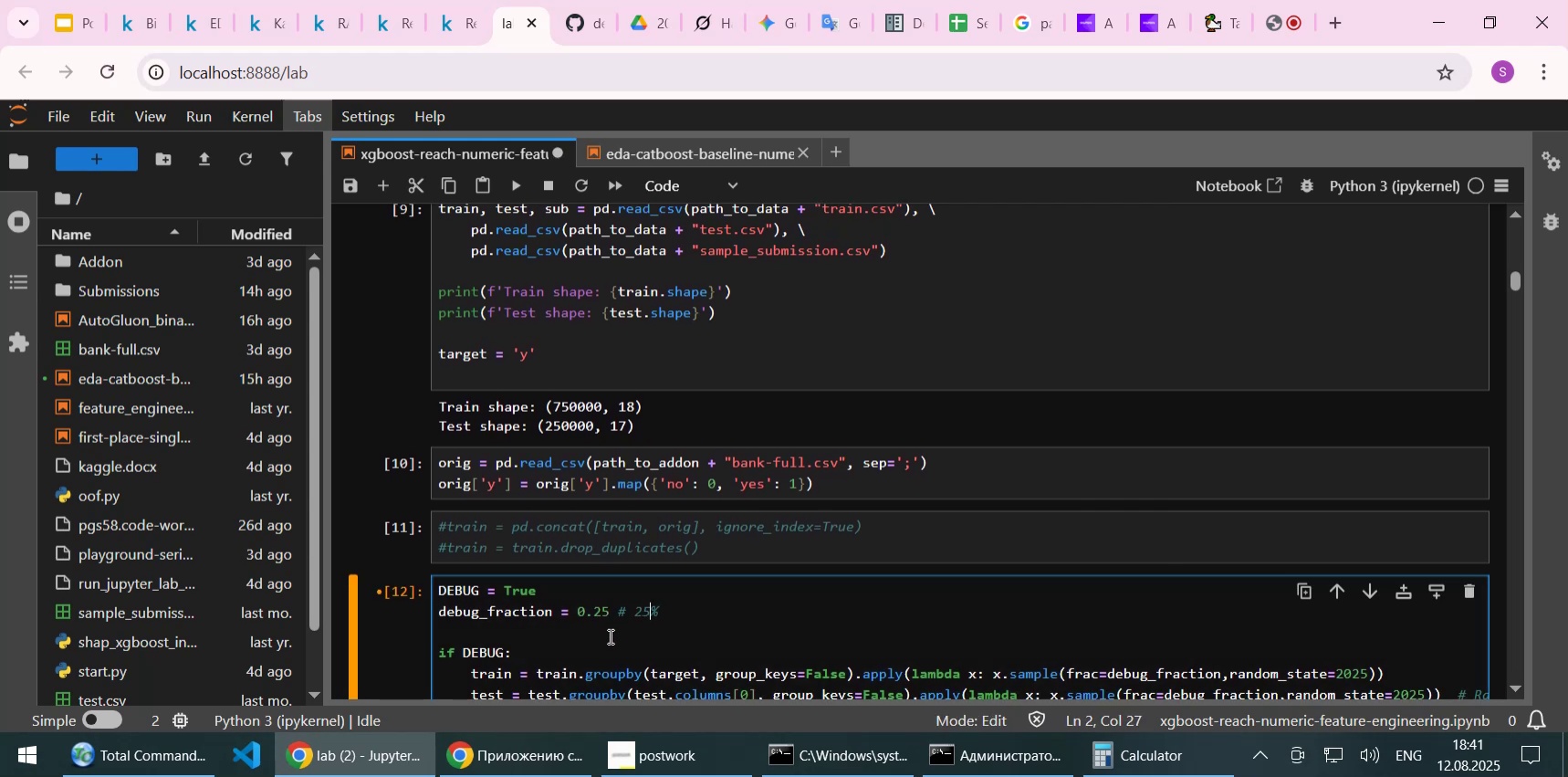 
key(Control+S)
 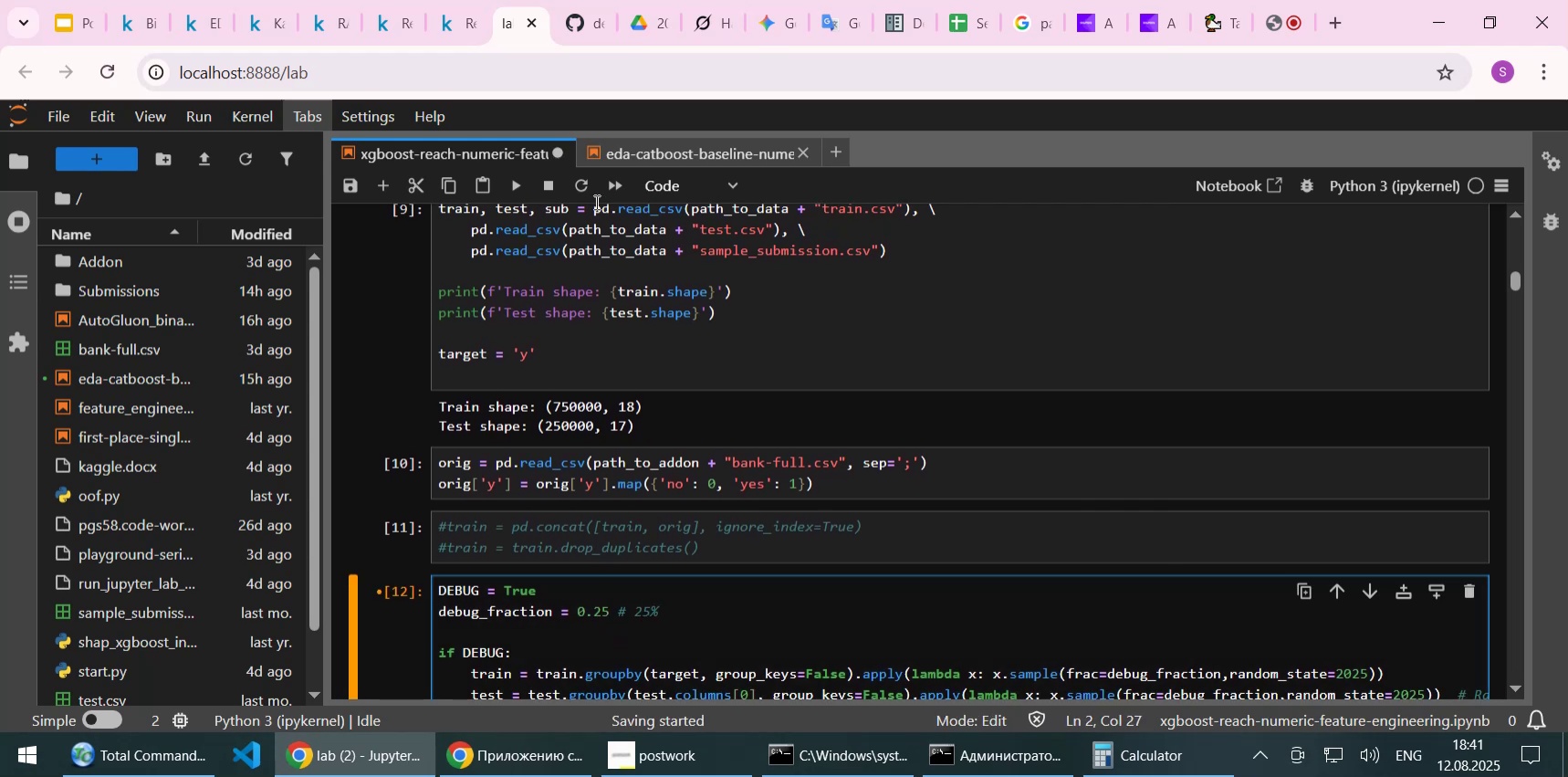 
left_click([579, 186])
 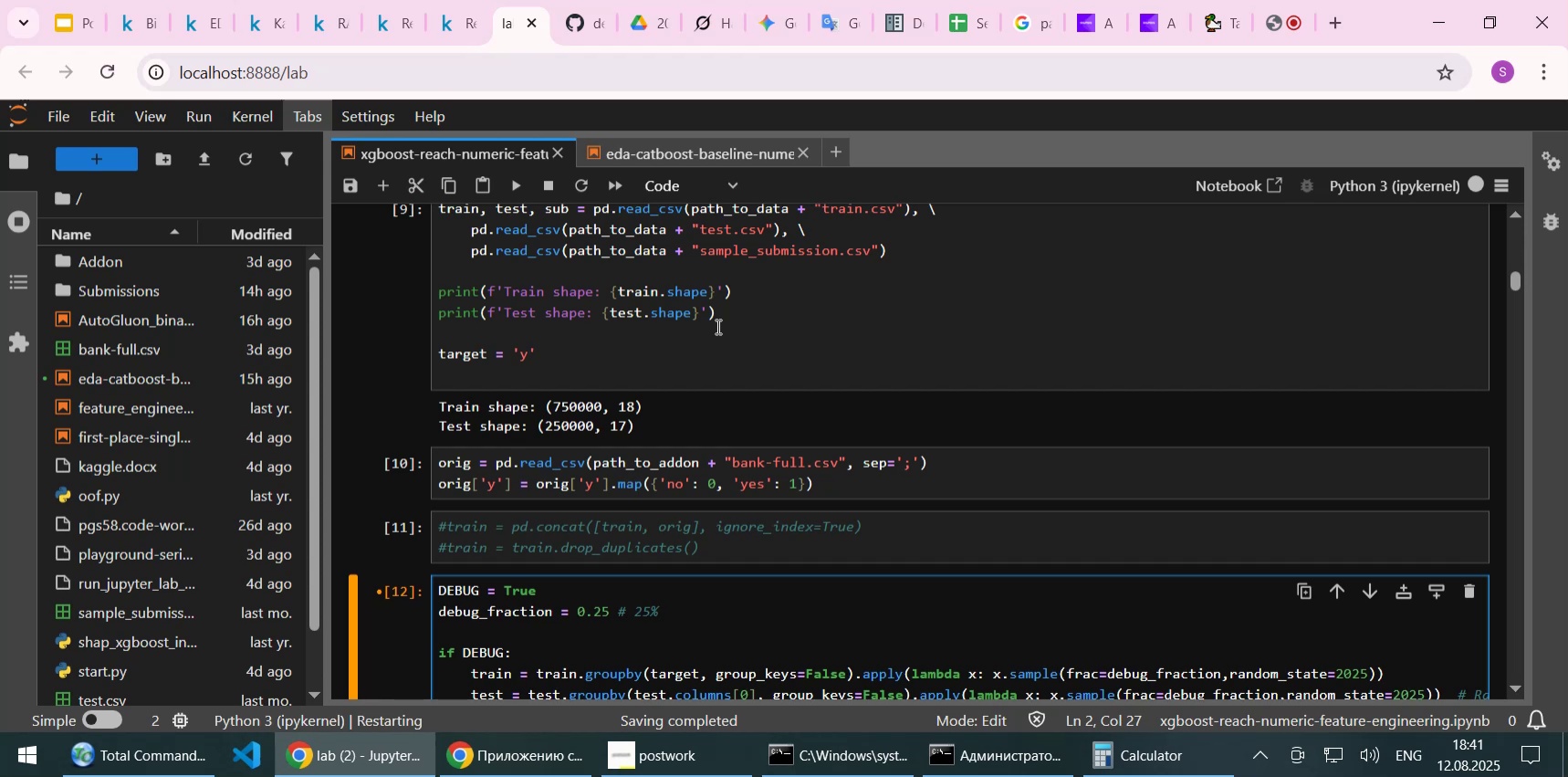 
scroll: coordinate [716, 326], scroll_direction: up, amount: 43.0
 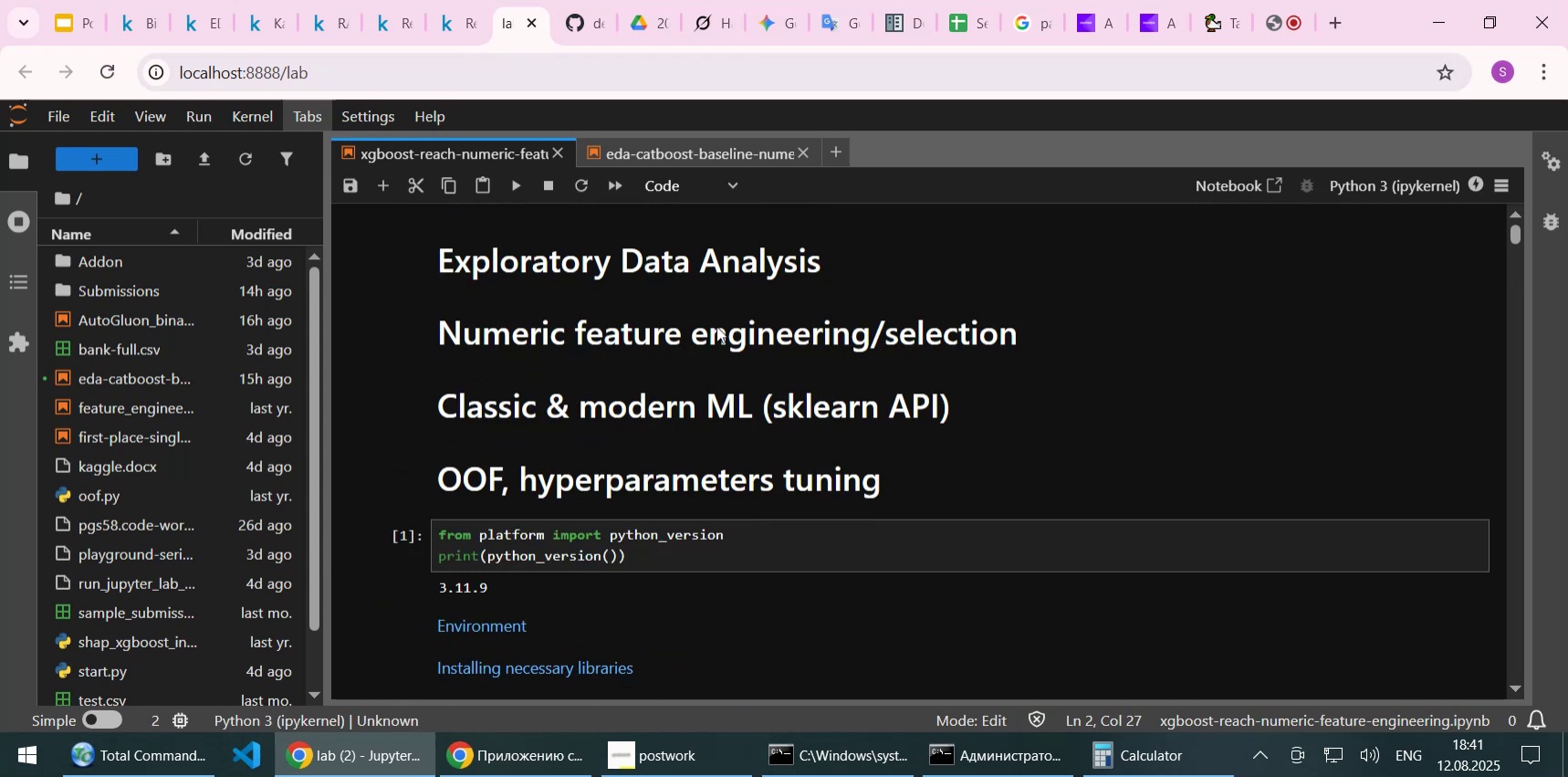 
left_click([716, 326])
 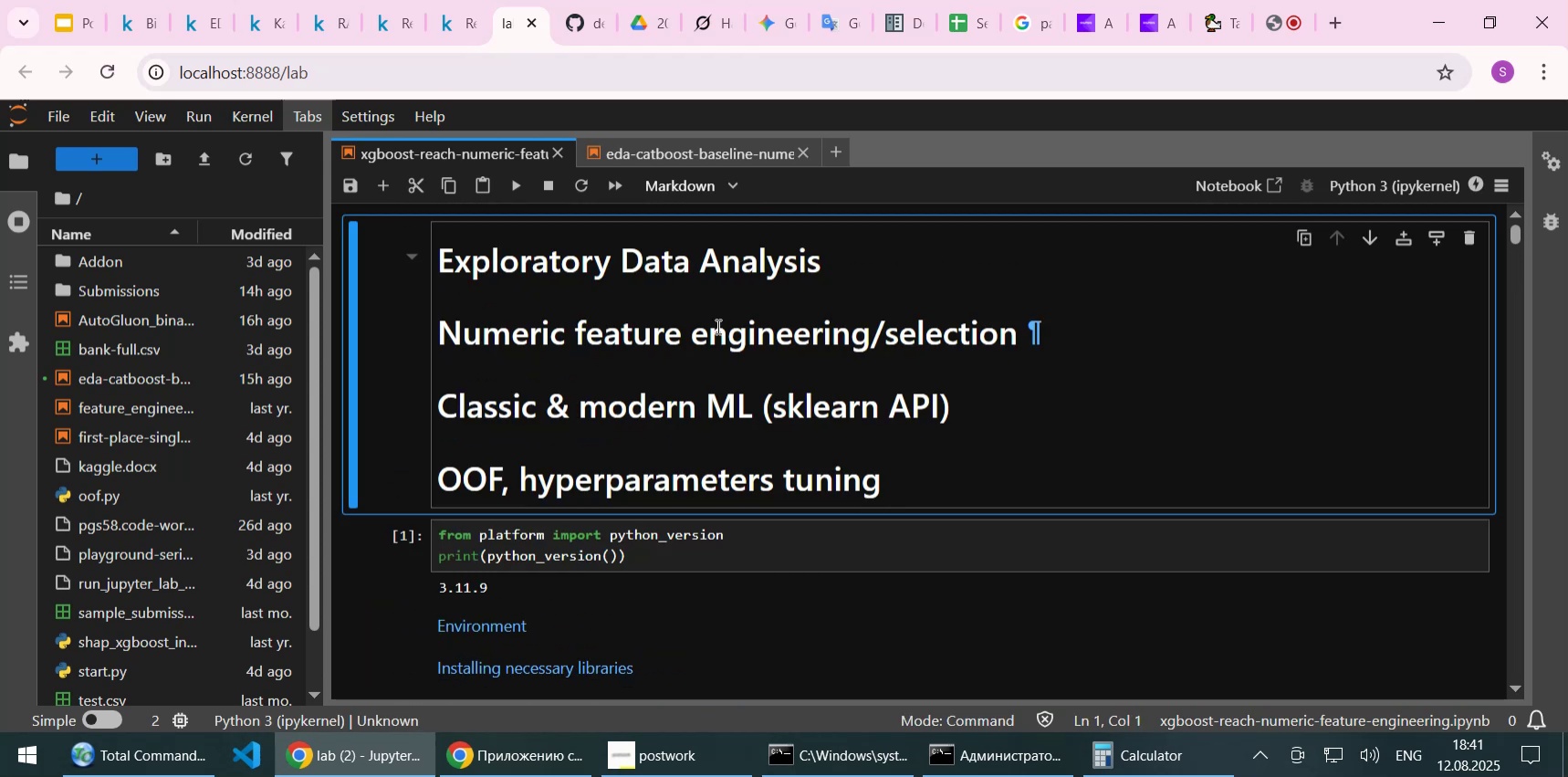 
key(Shift+Enter)
 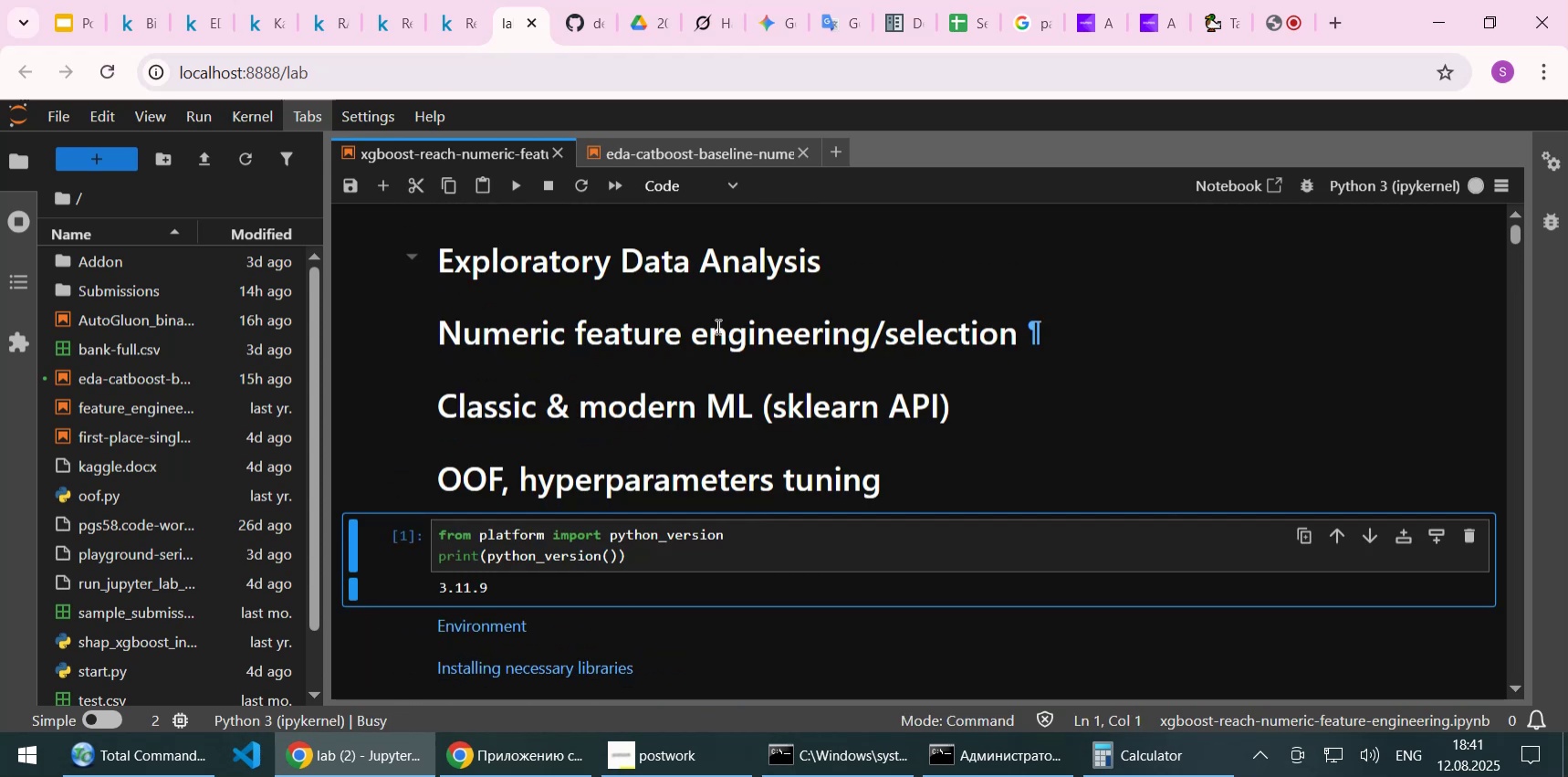 
key(Shift+Enter)
 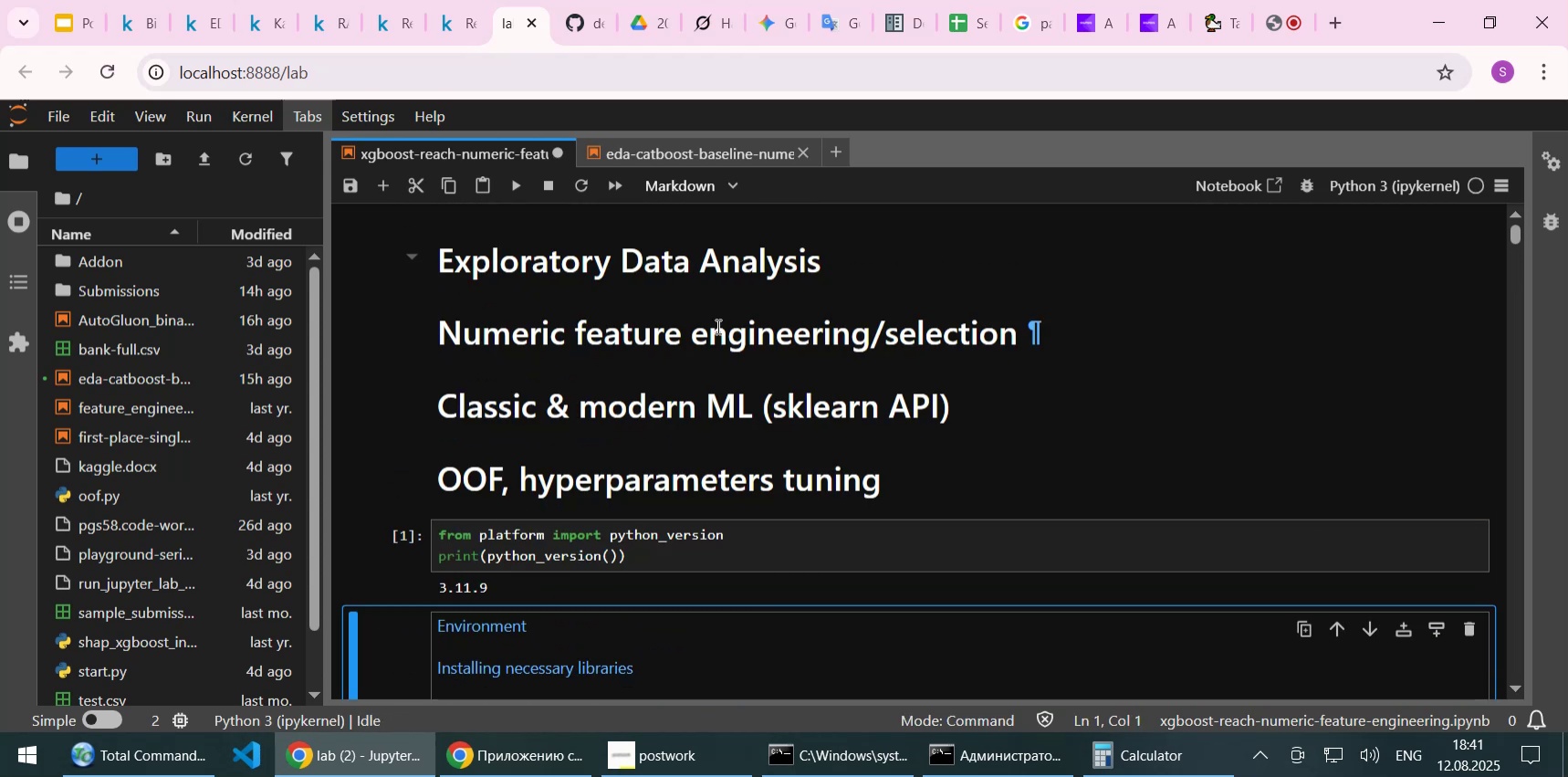 
key(Shift+Enter)
 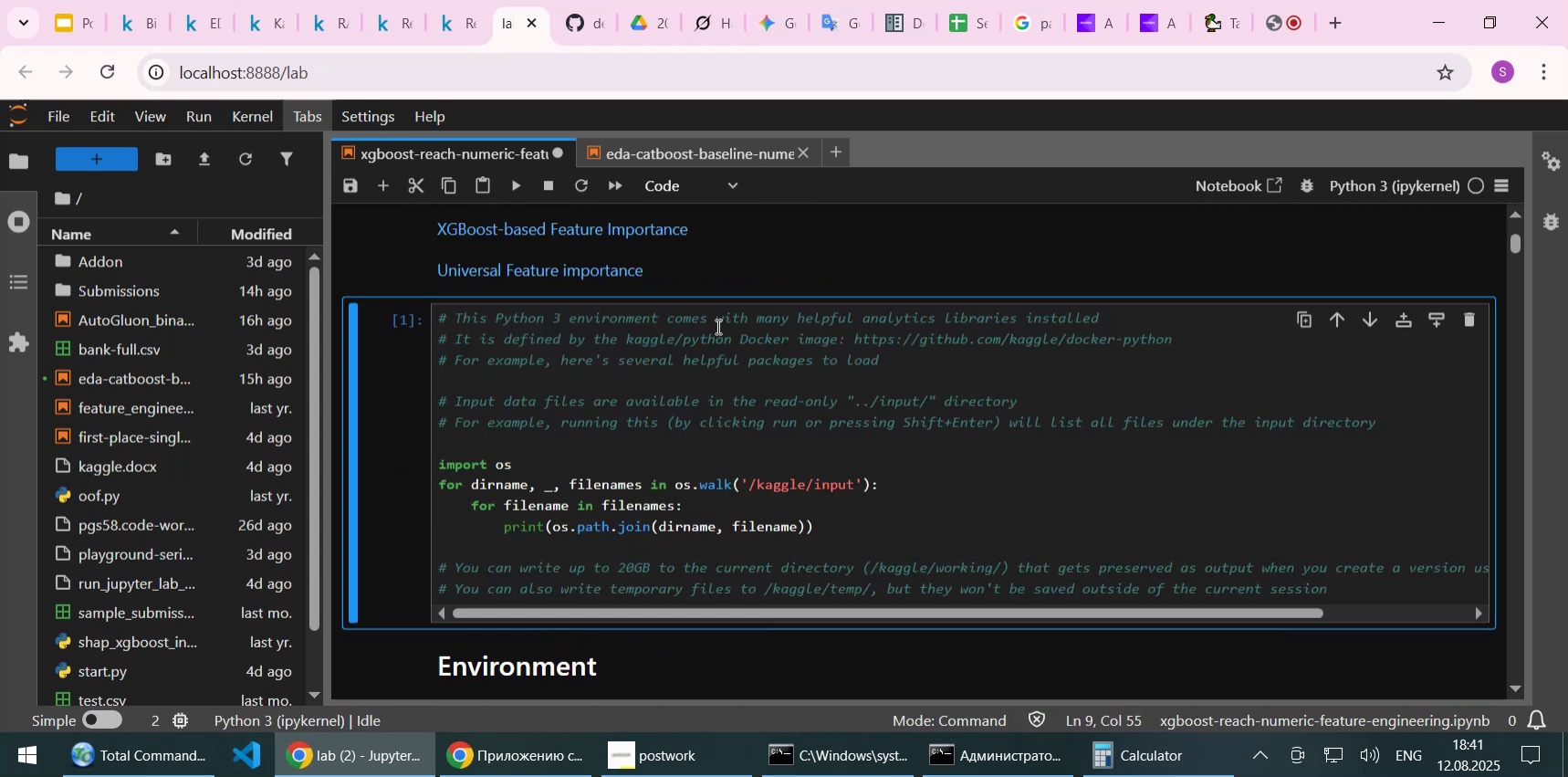 
key(Shift+Enter)
 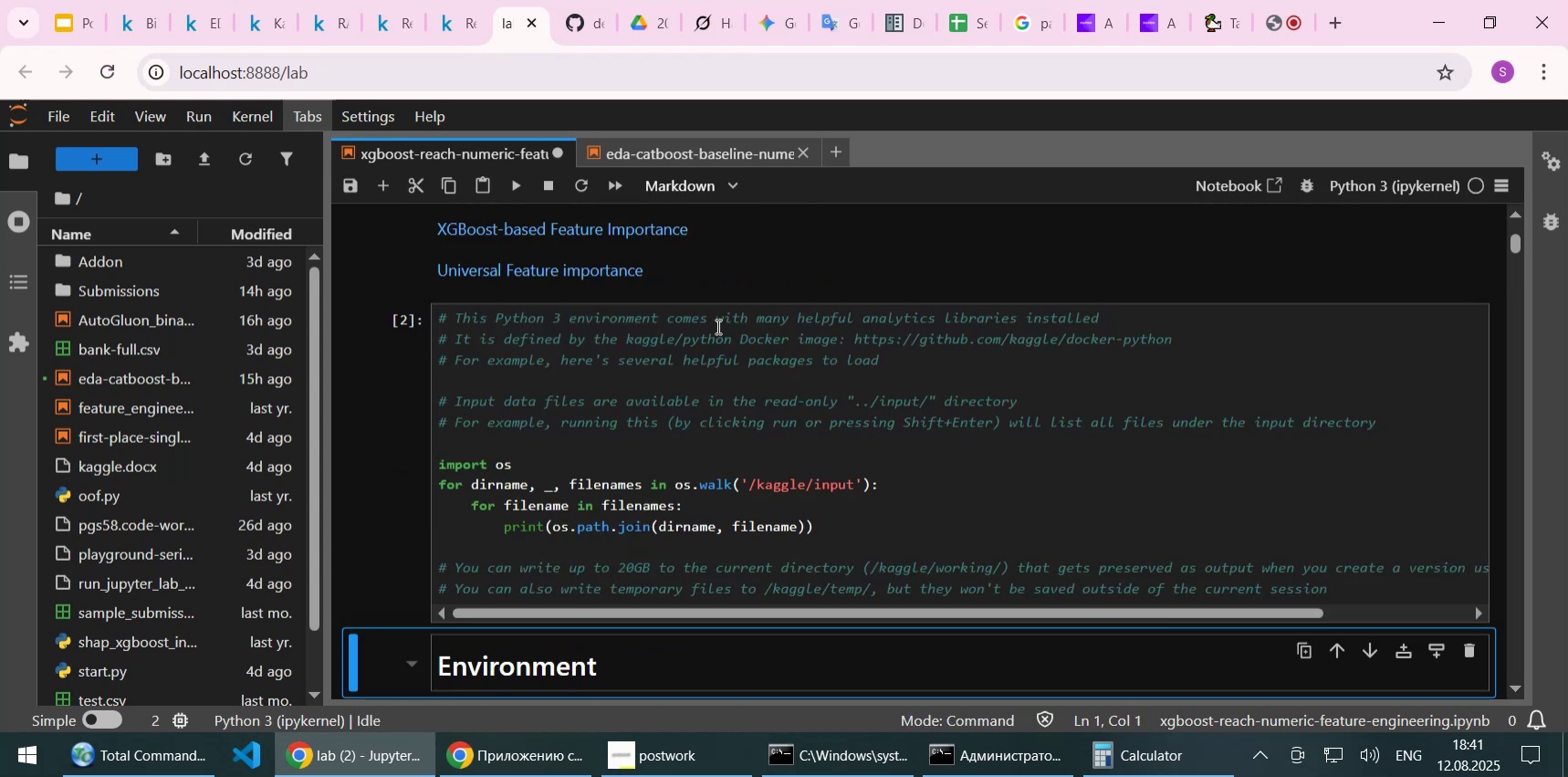 
key(Shift+Enter)
 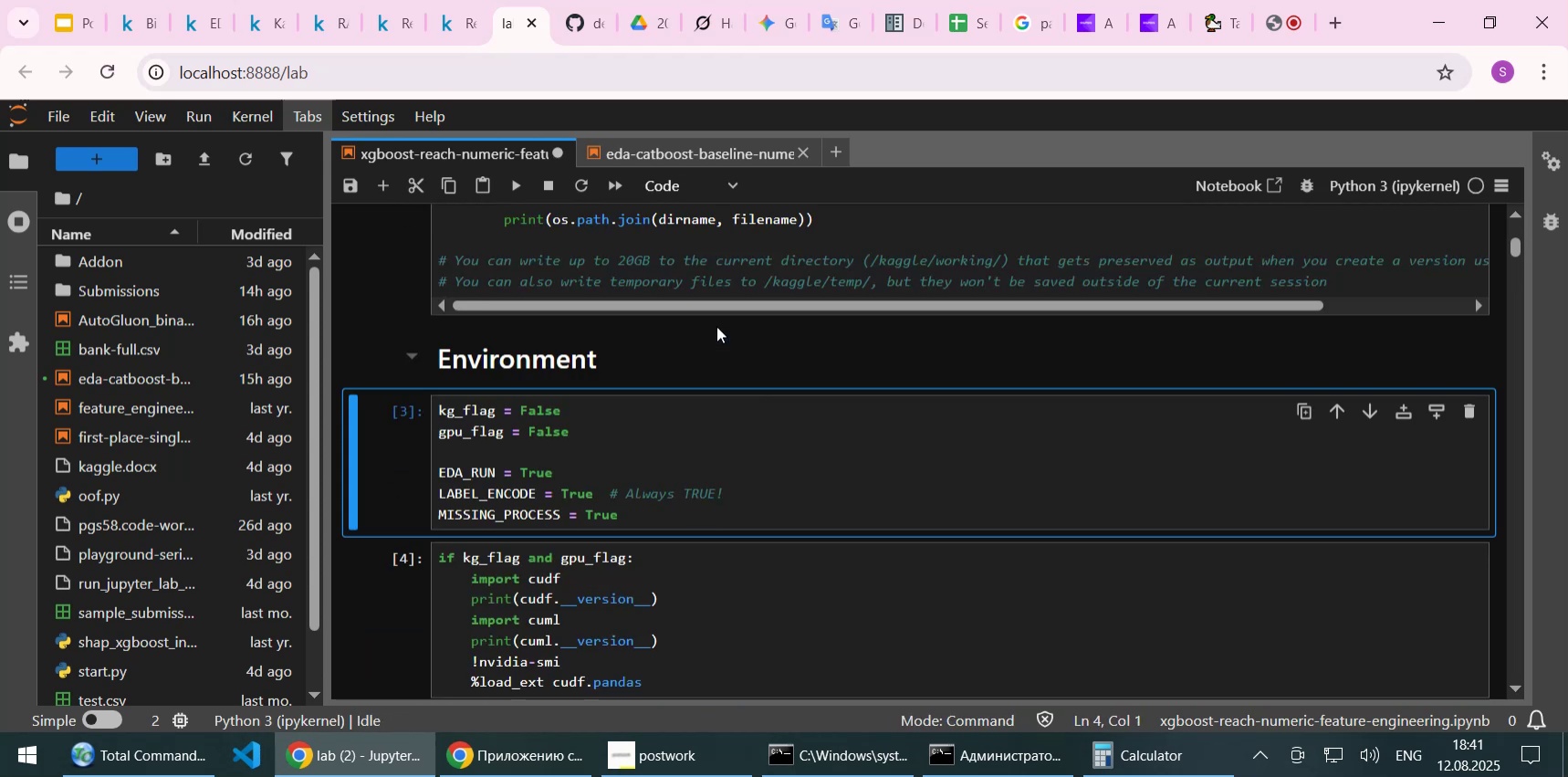 
key(Shift+Enter)
 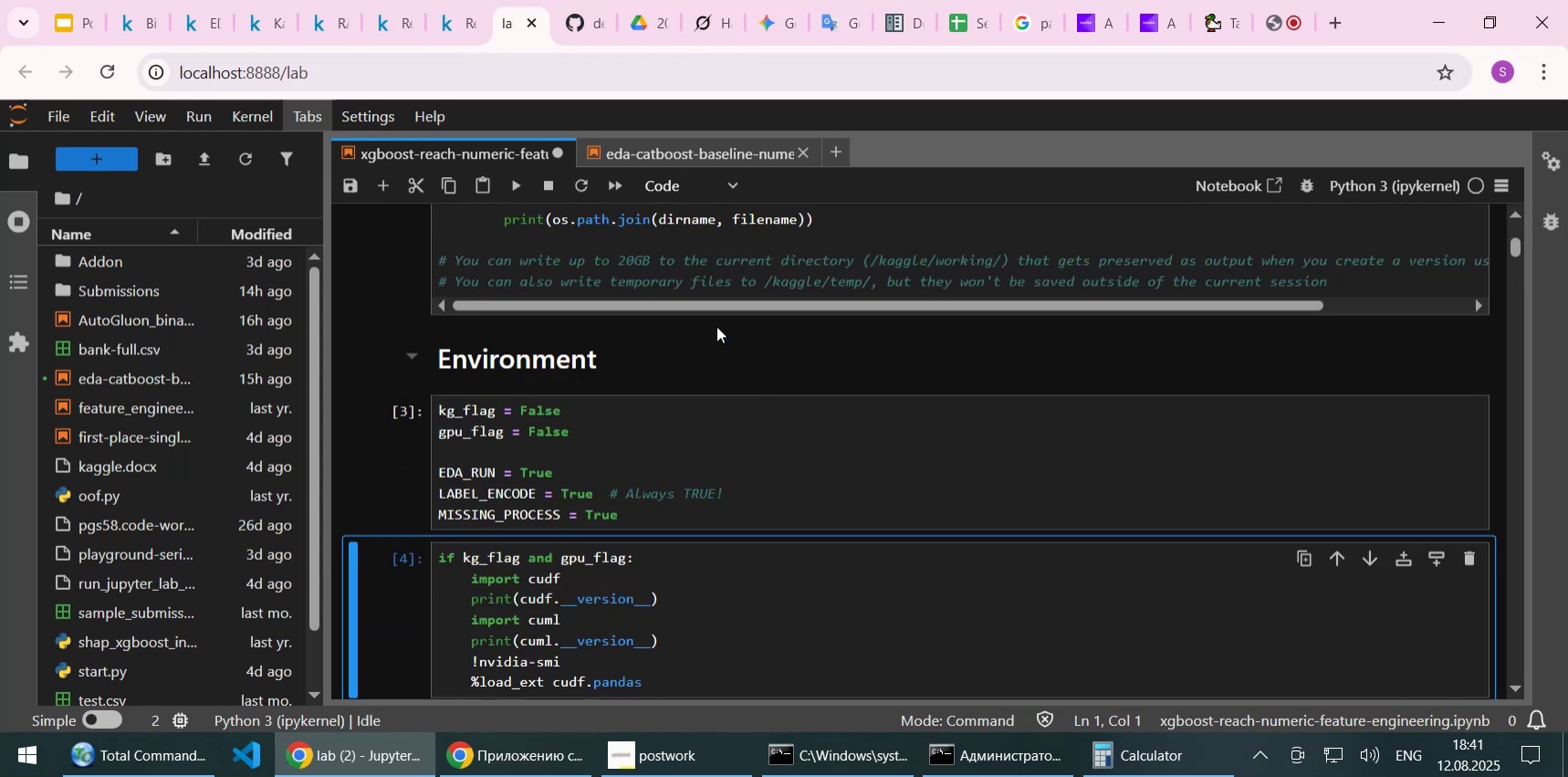 
key(Shift+Enter)
 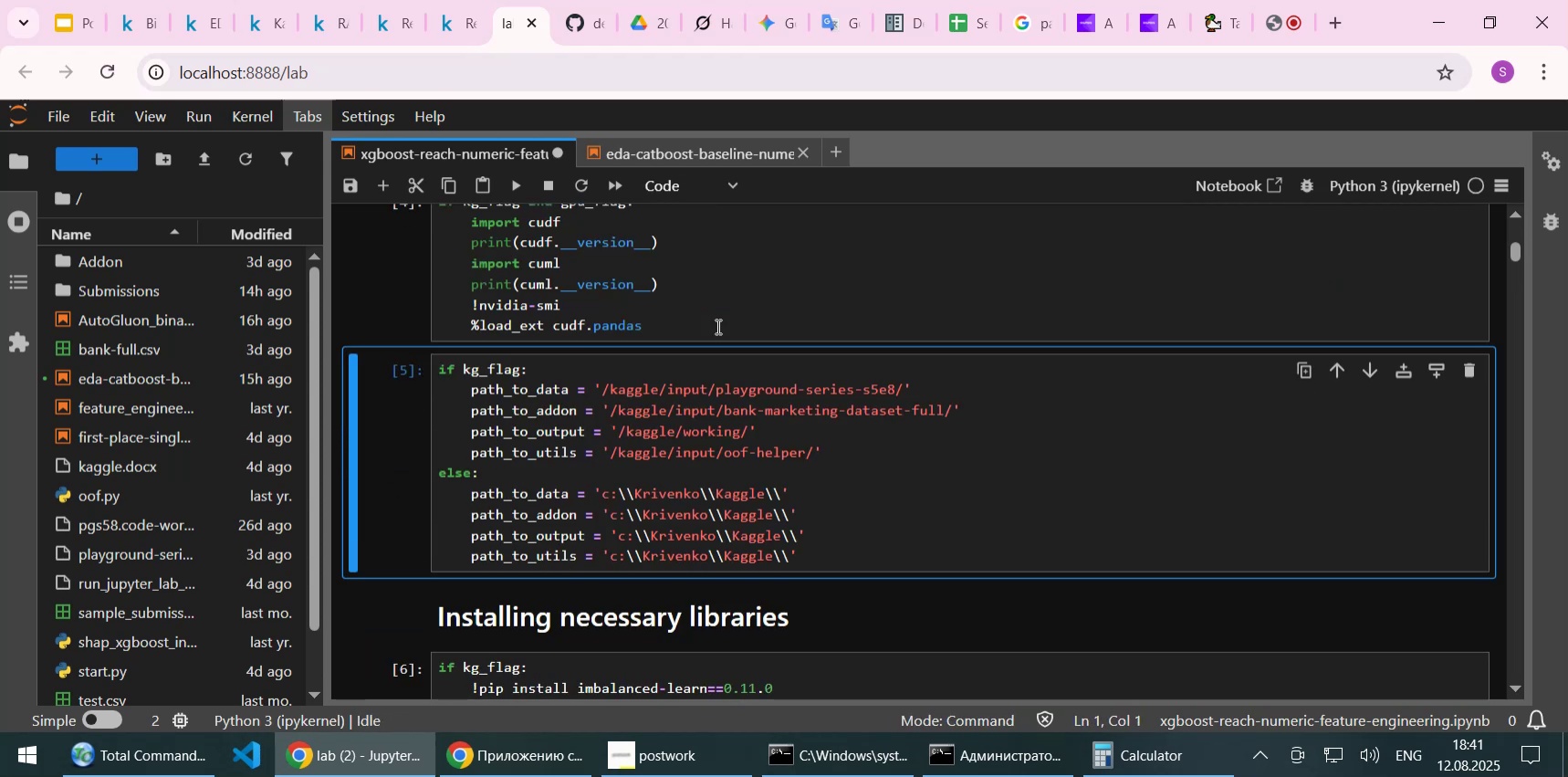 
key(Shift+Enter)
 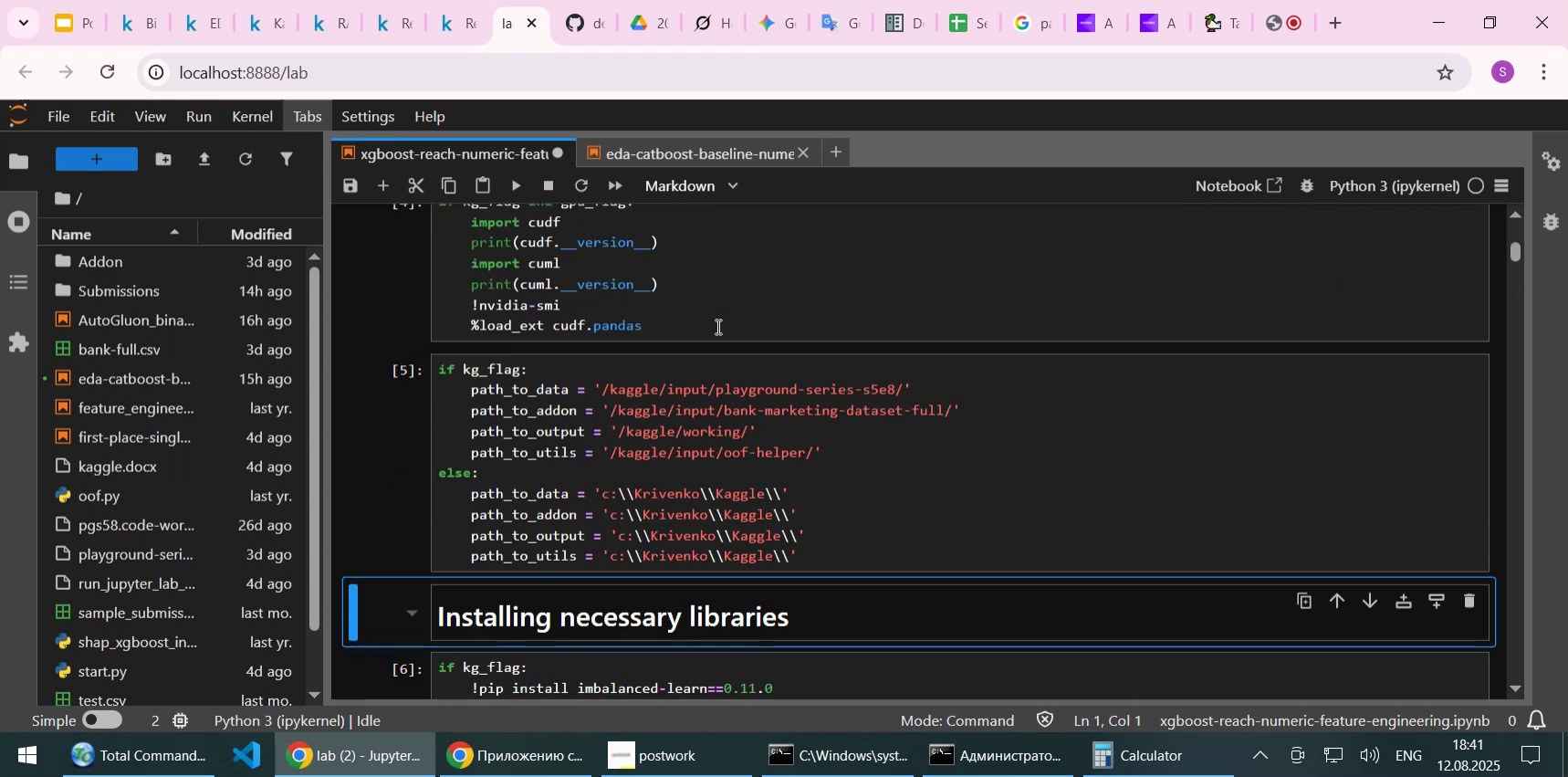 
key(Shift+Enter)
 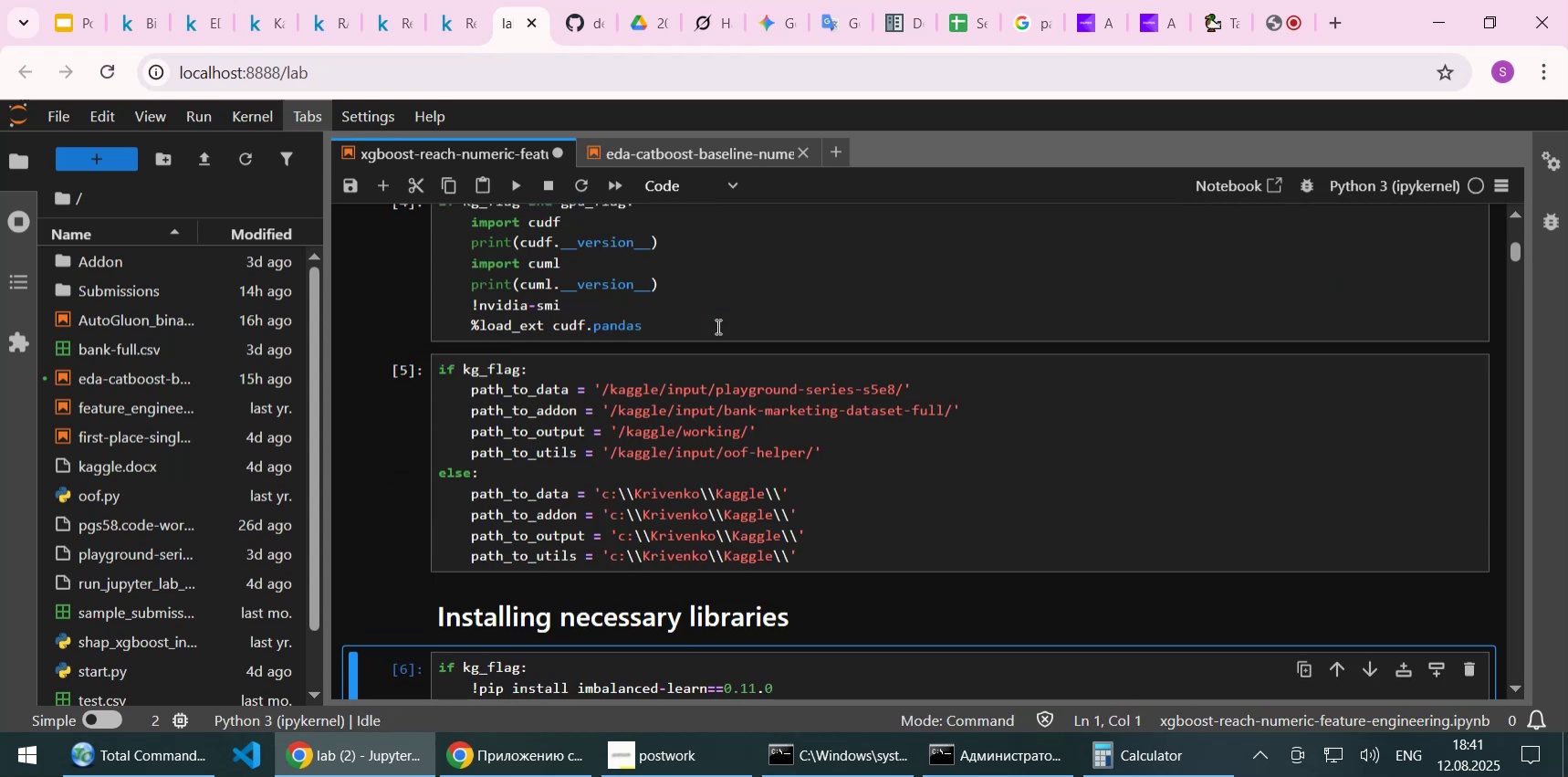 
key(Shift+Enter)
 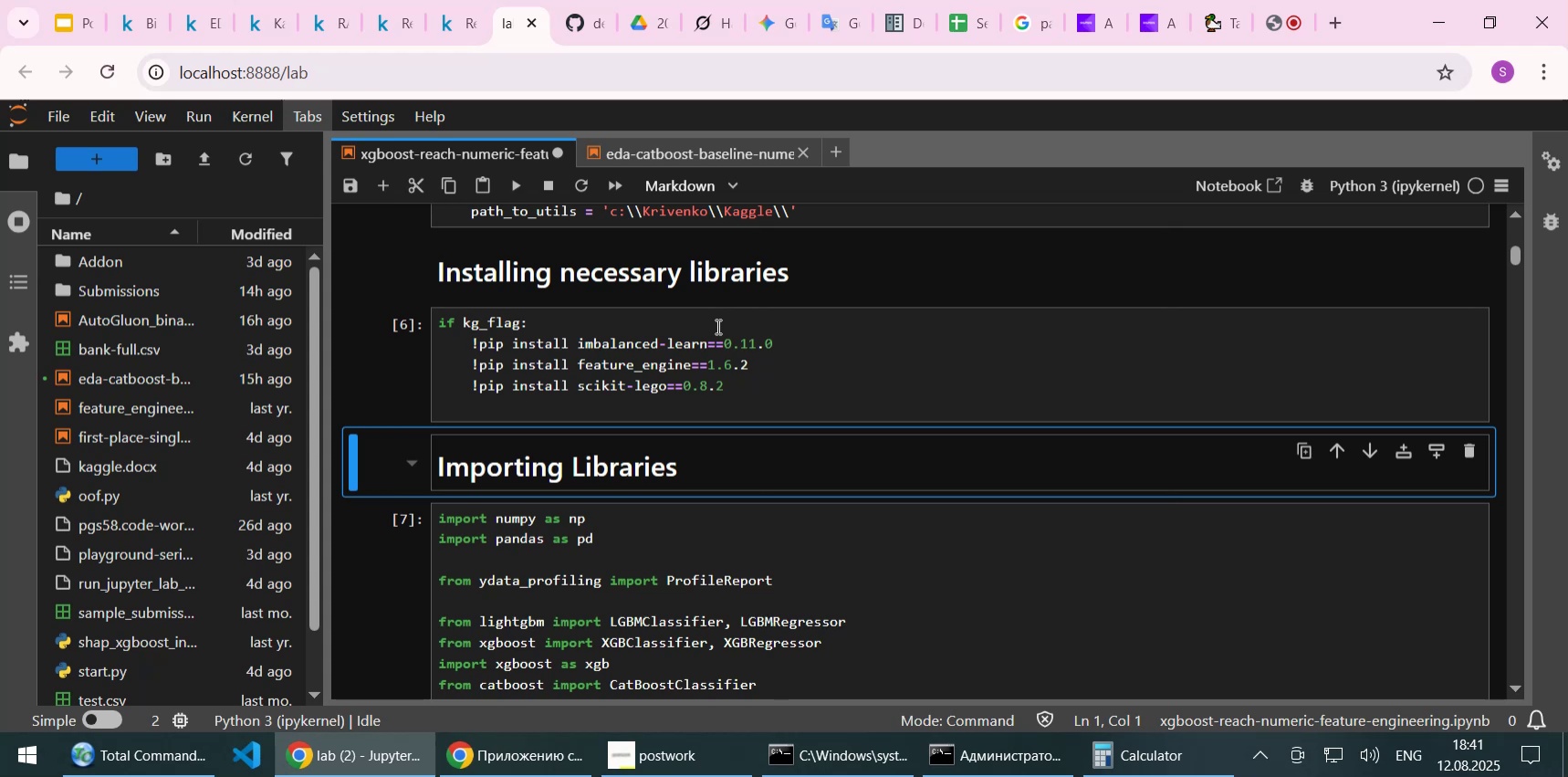 
key(Shift+Enter)
 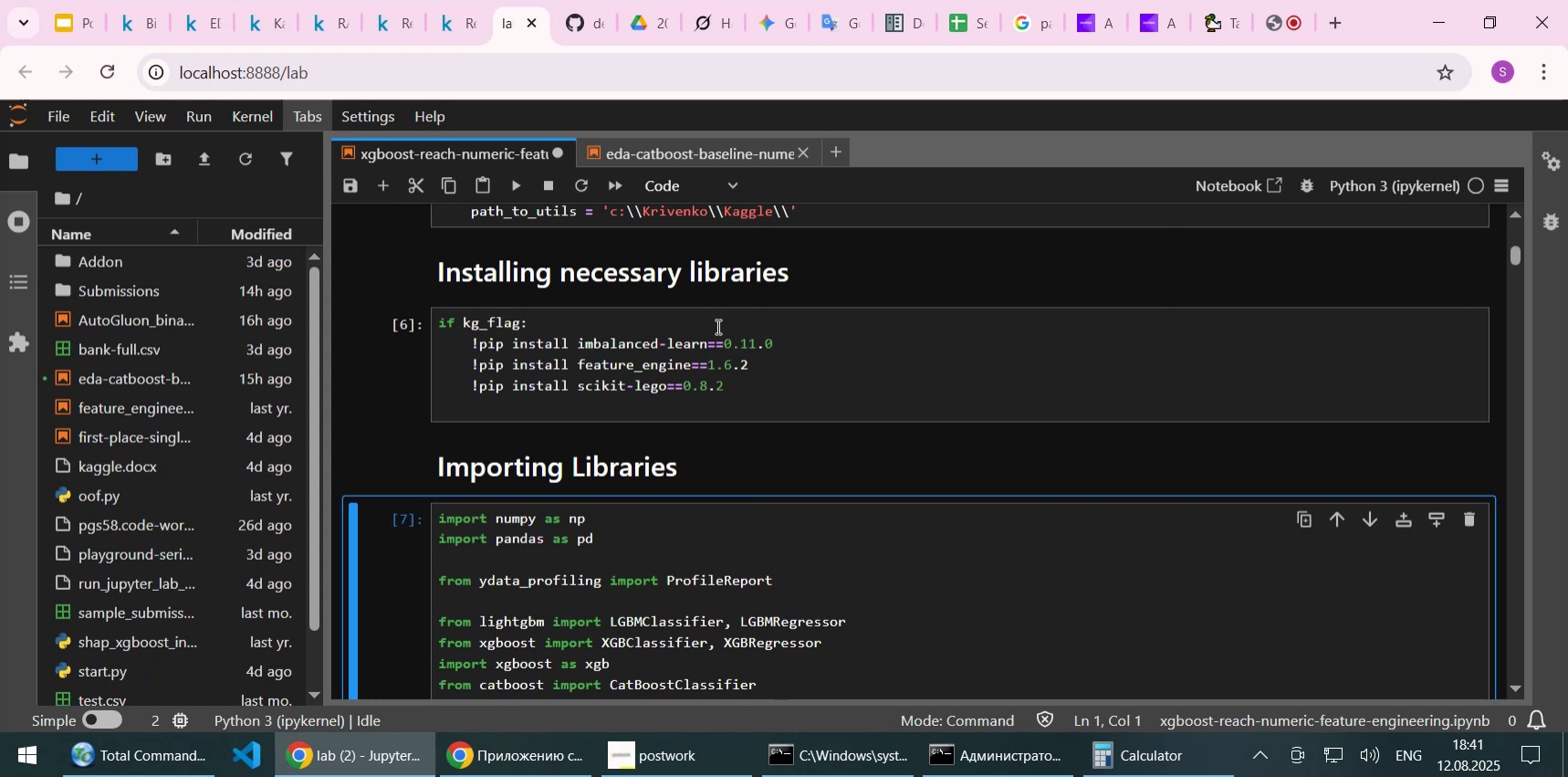 
key(Shift+Enter)
 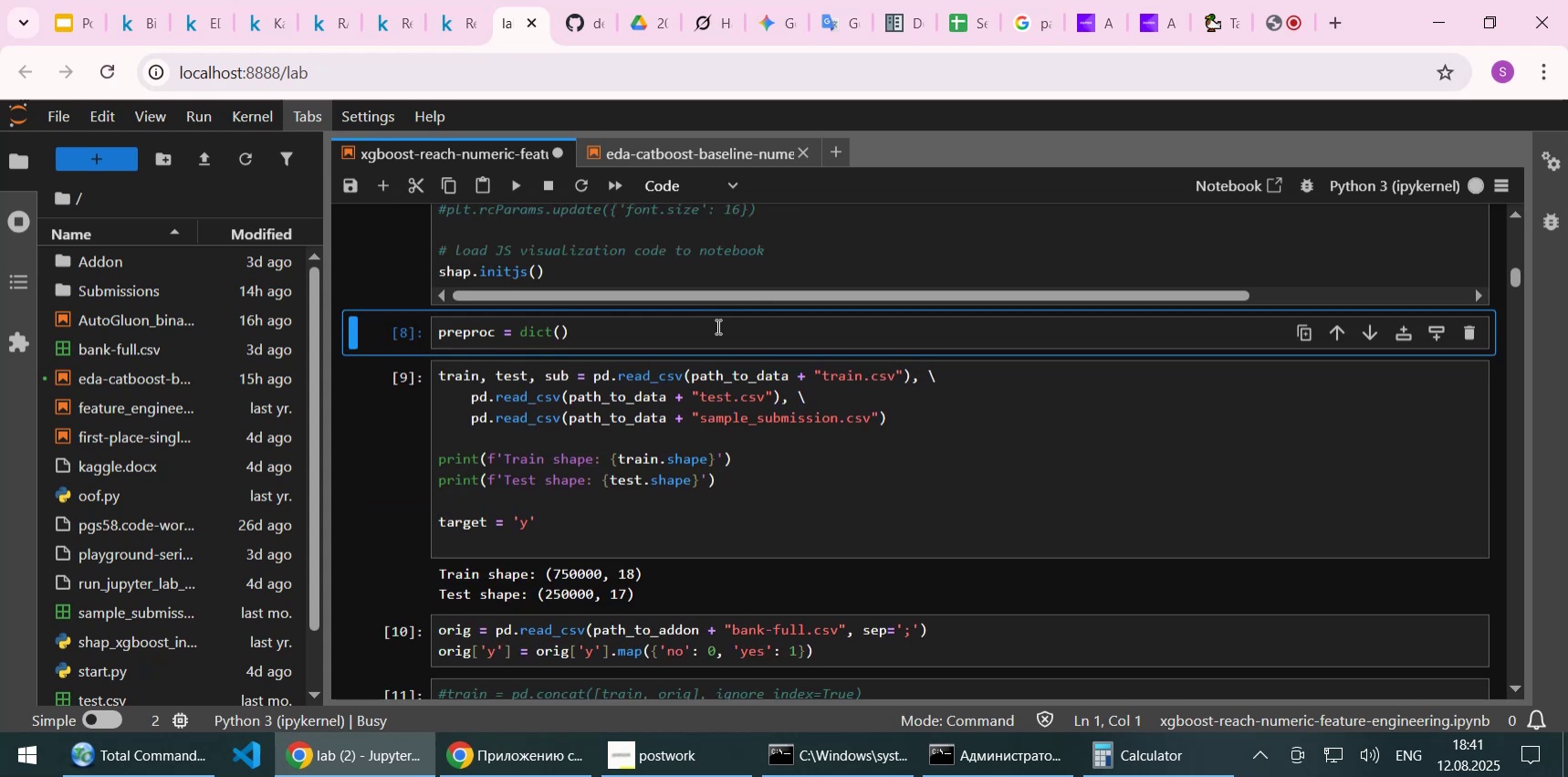 
key(Shift+Enter)
 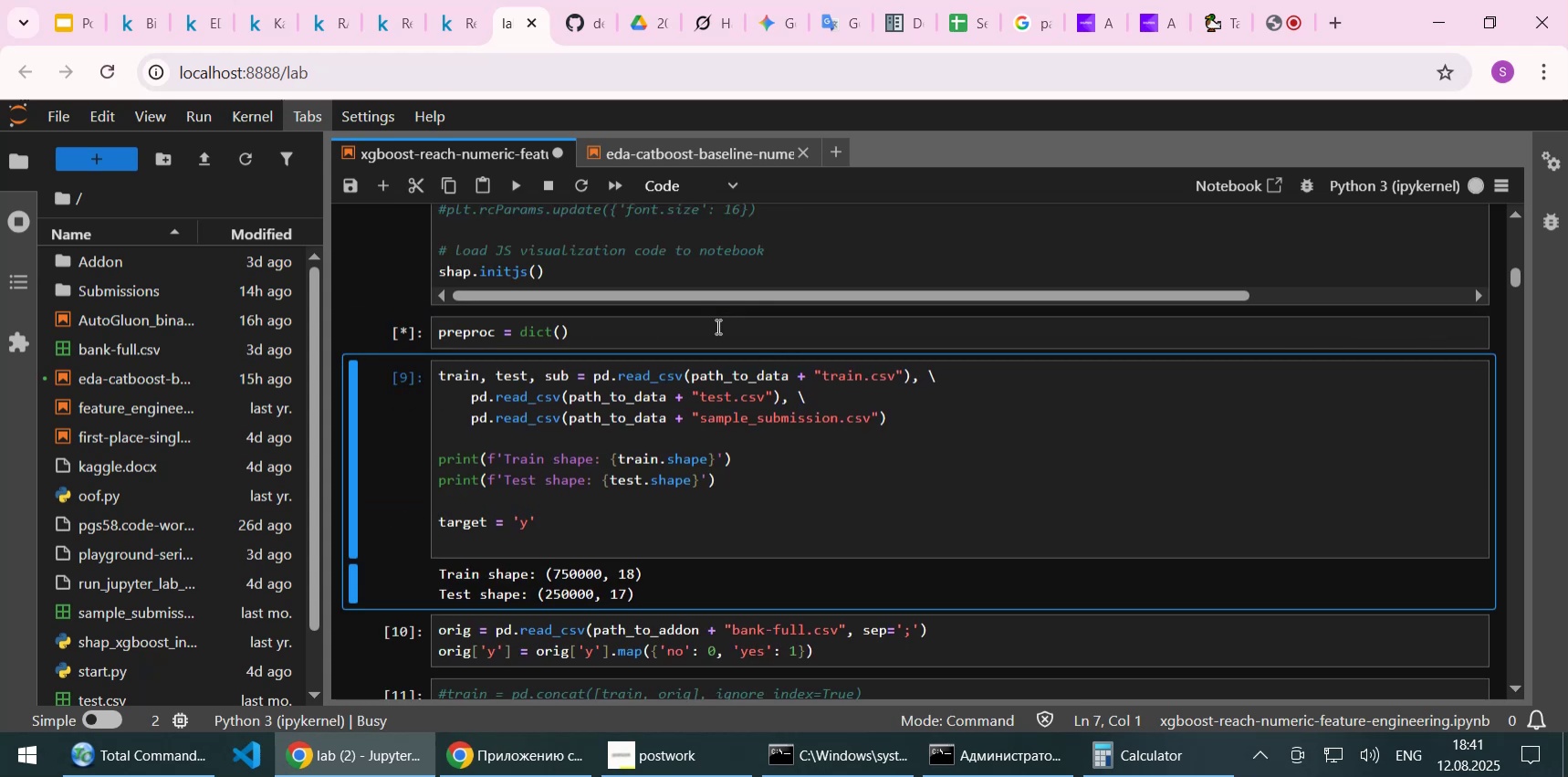 
key(Shift+Enter)
 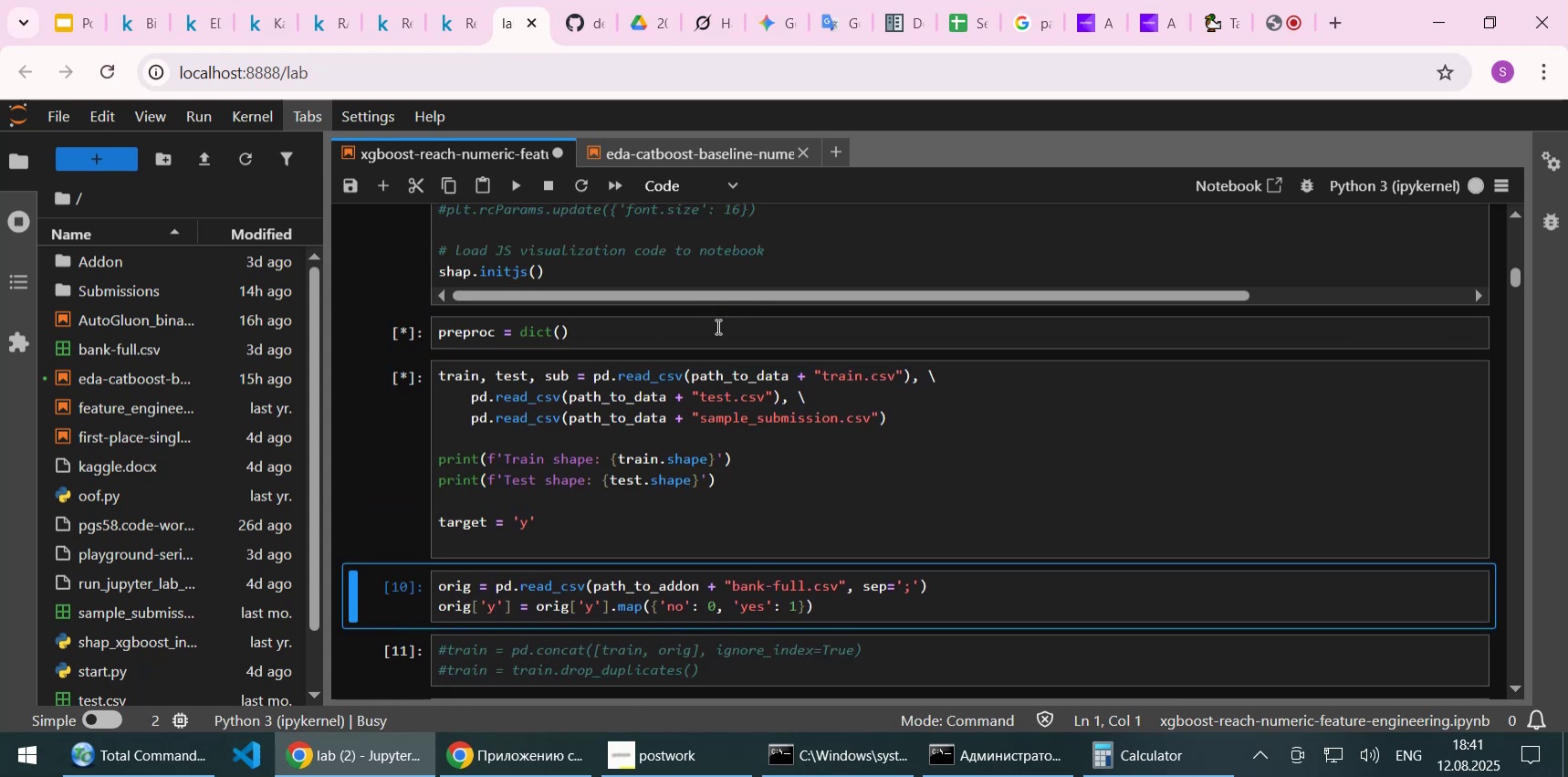 
key(Shift+Enter)
 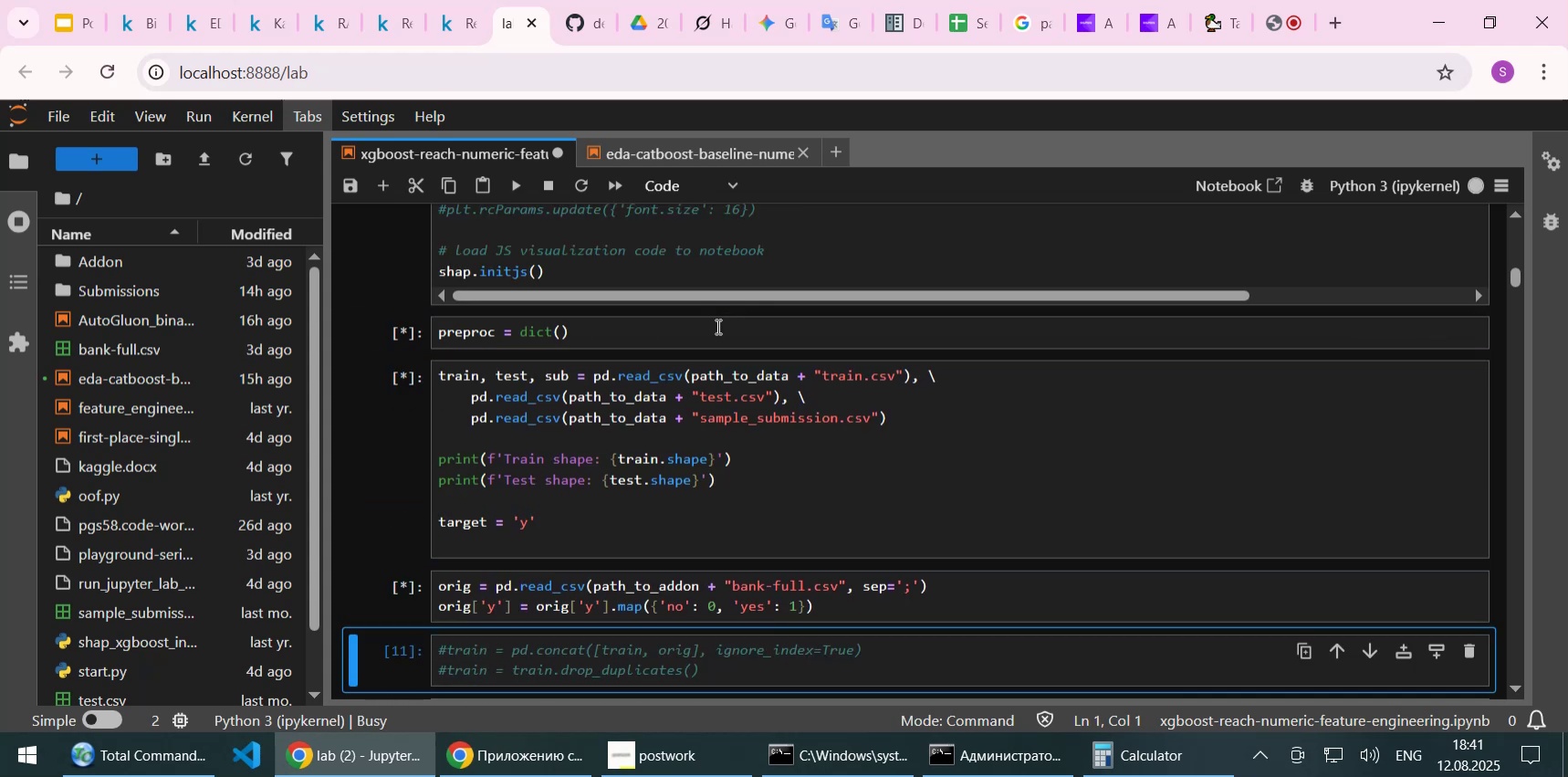 
key(Shift+Enter)
 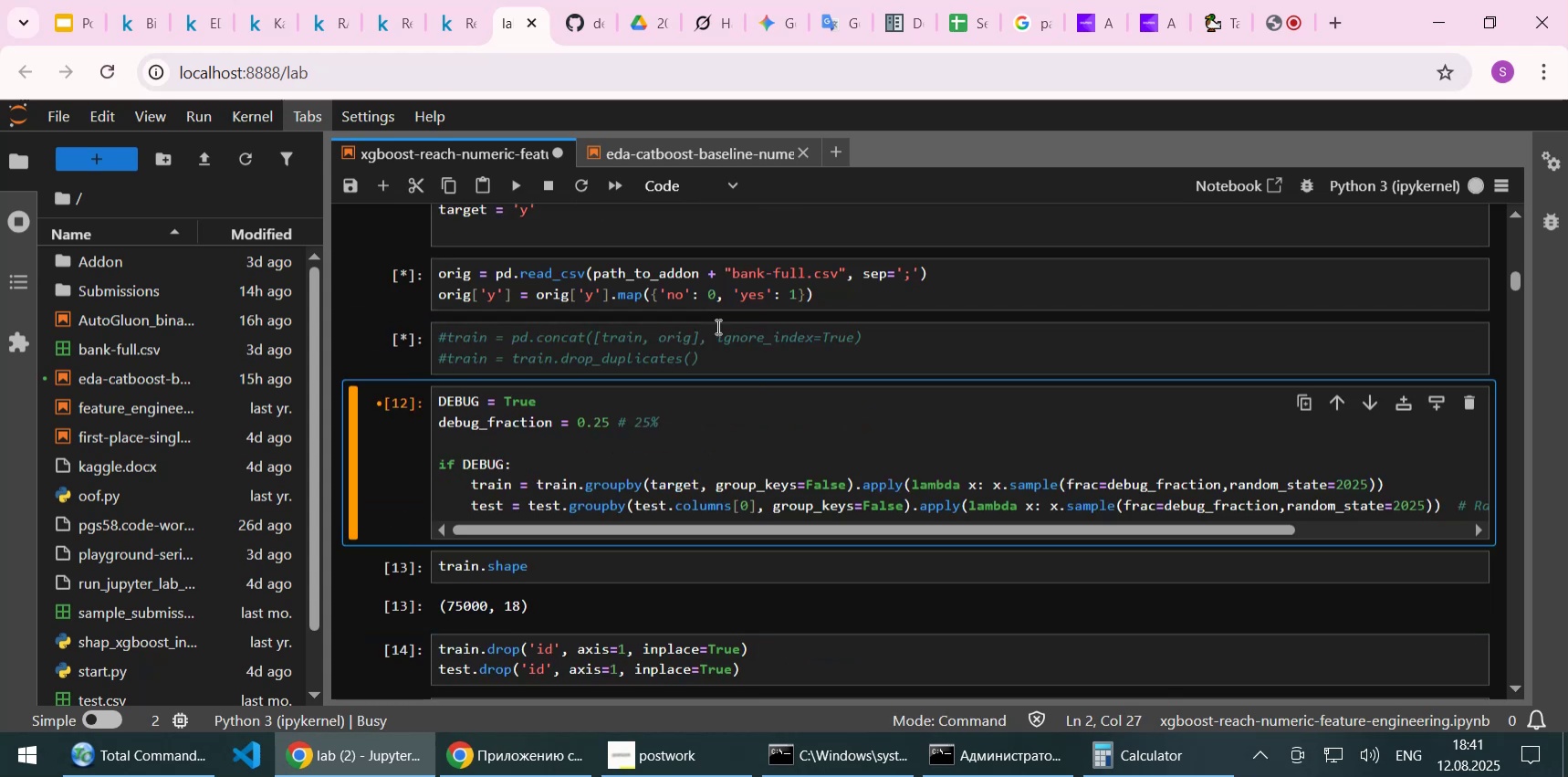 
key(Shift+Enter)
 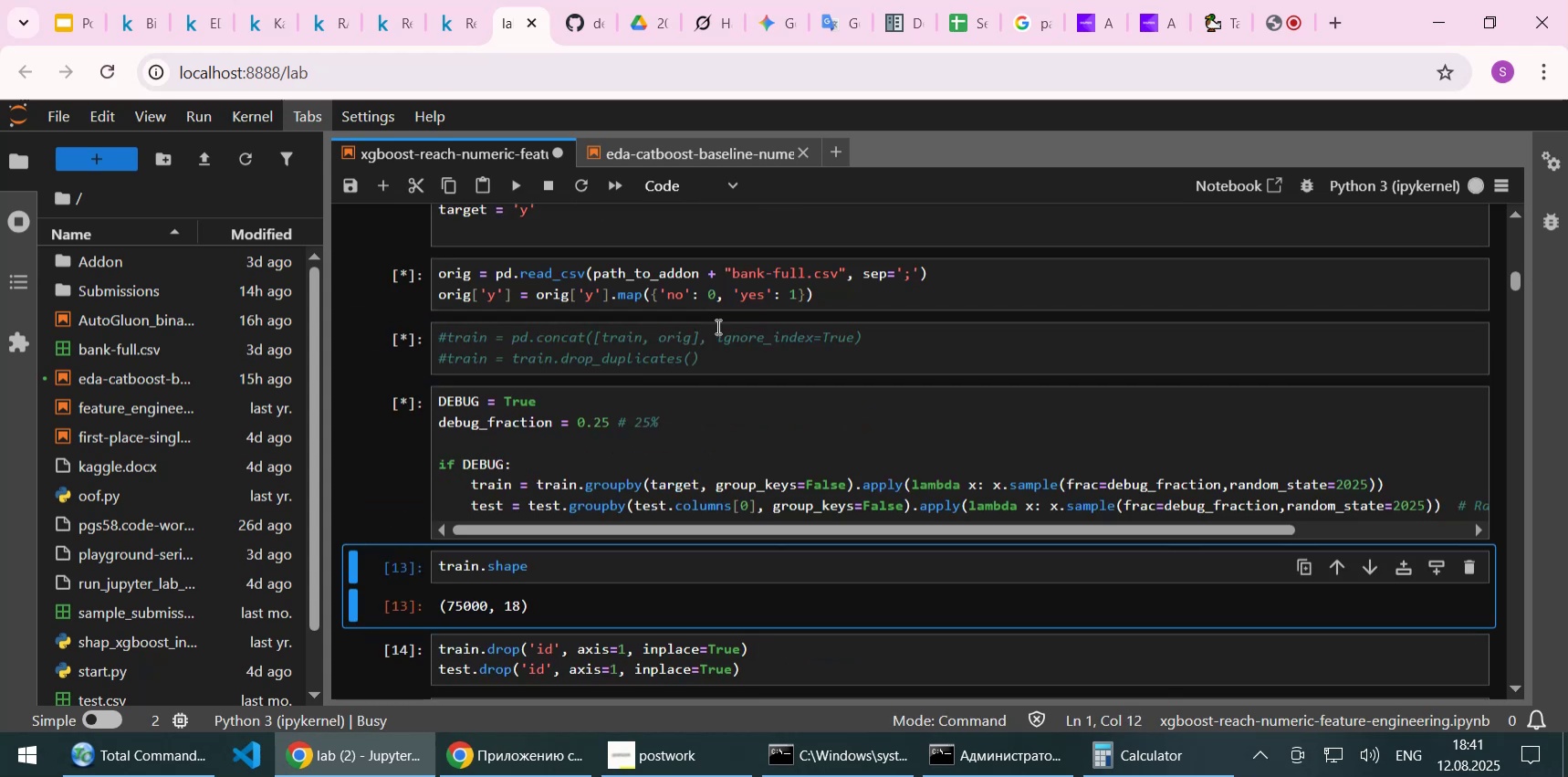 
key(Shift+Enter)
 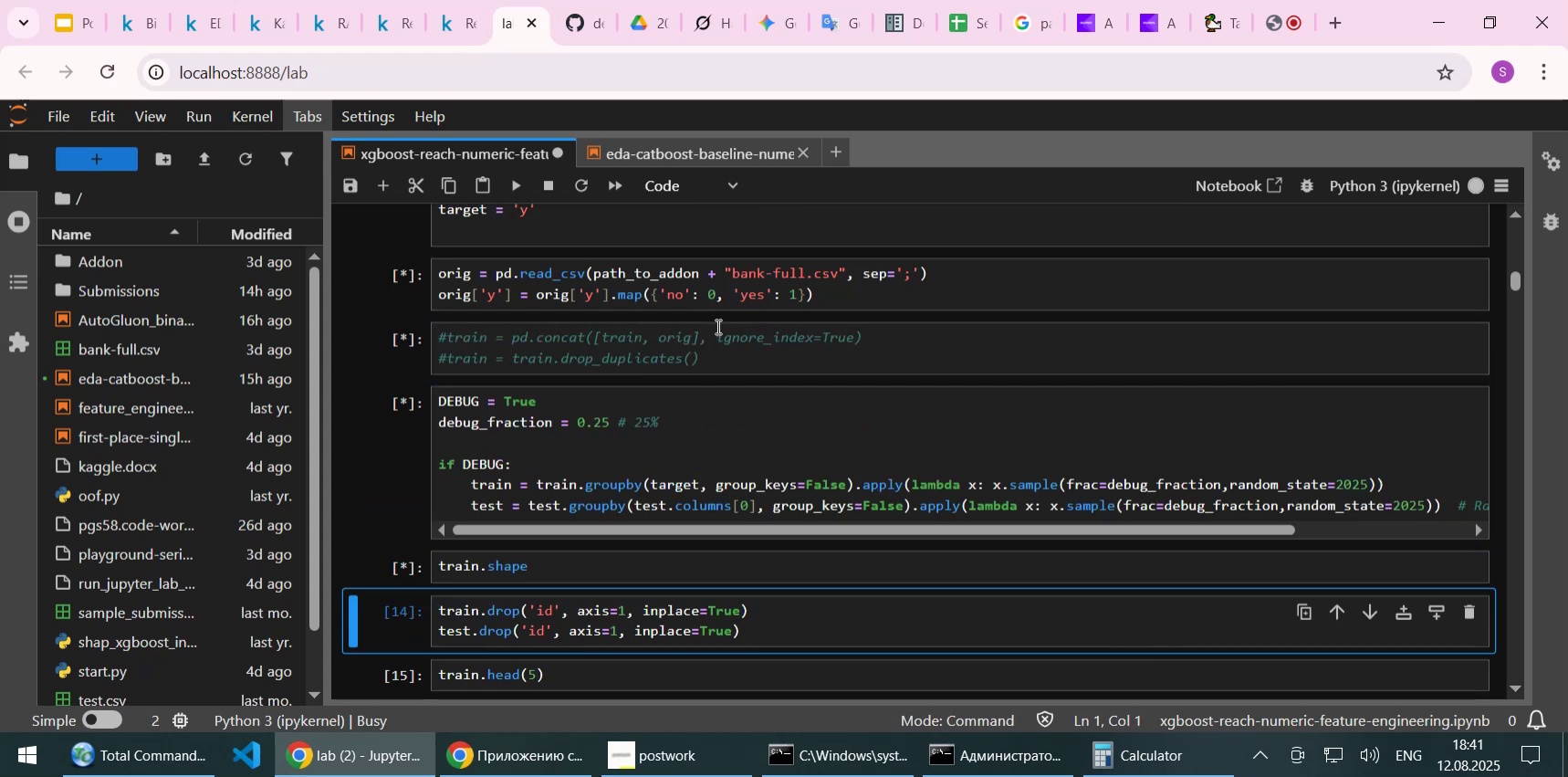 
key(Shift+Enter)
 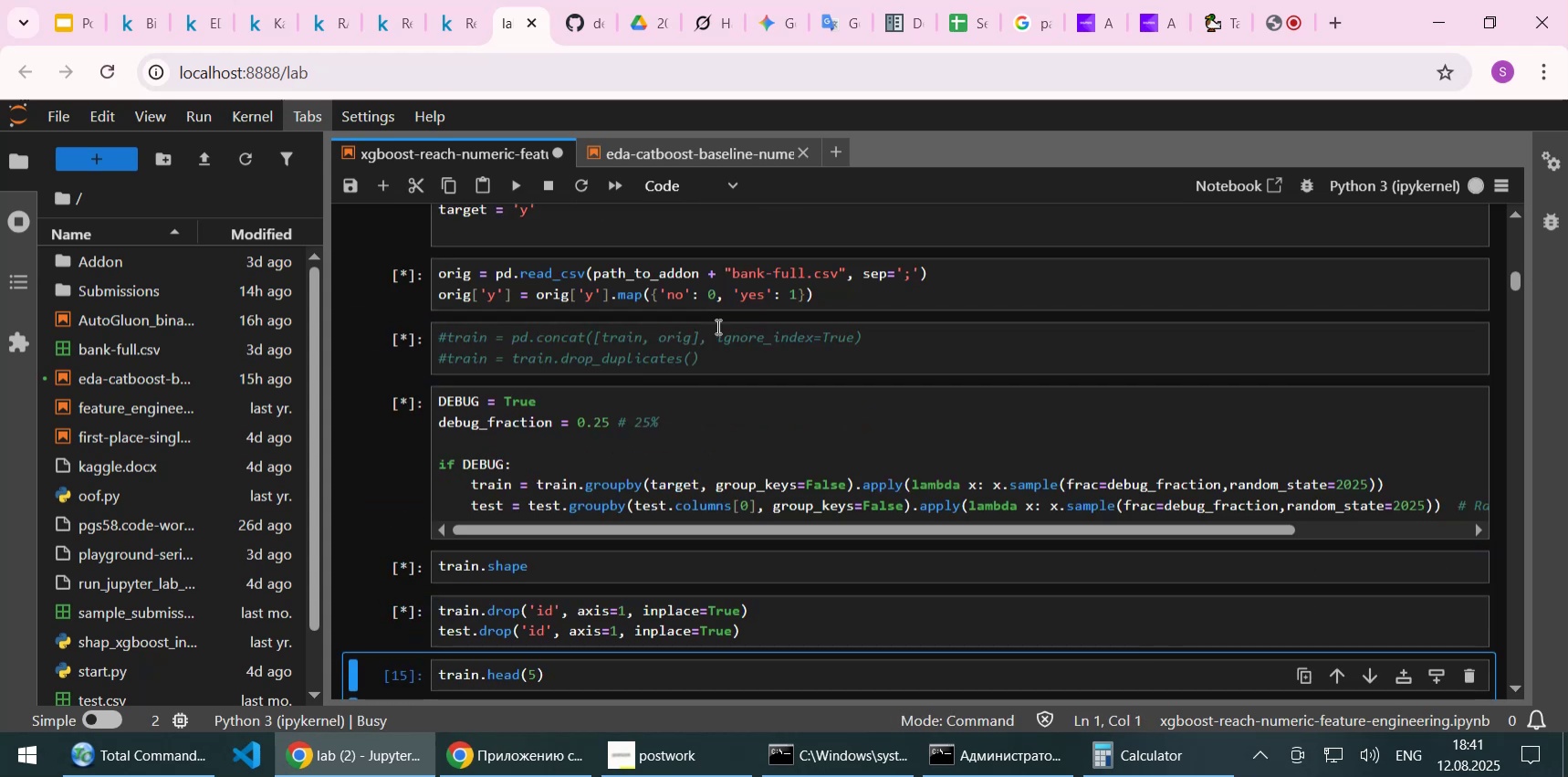 
key(Shift+Enter)
 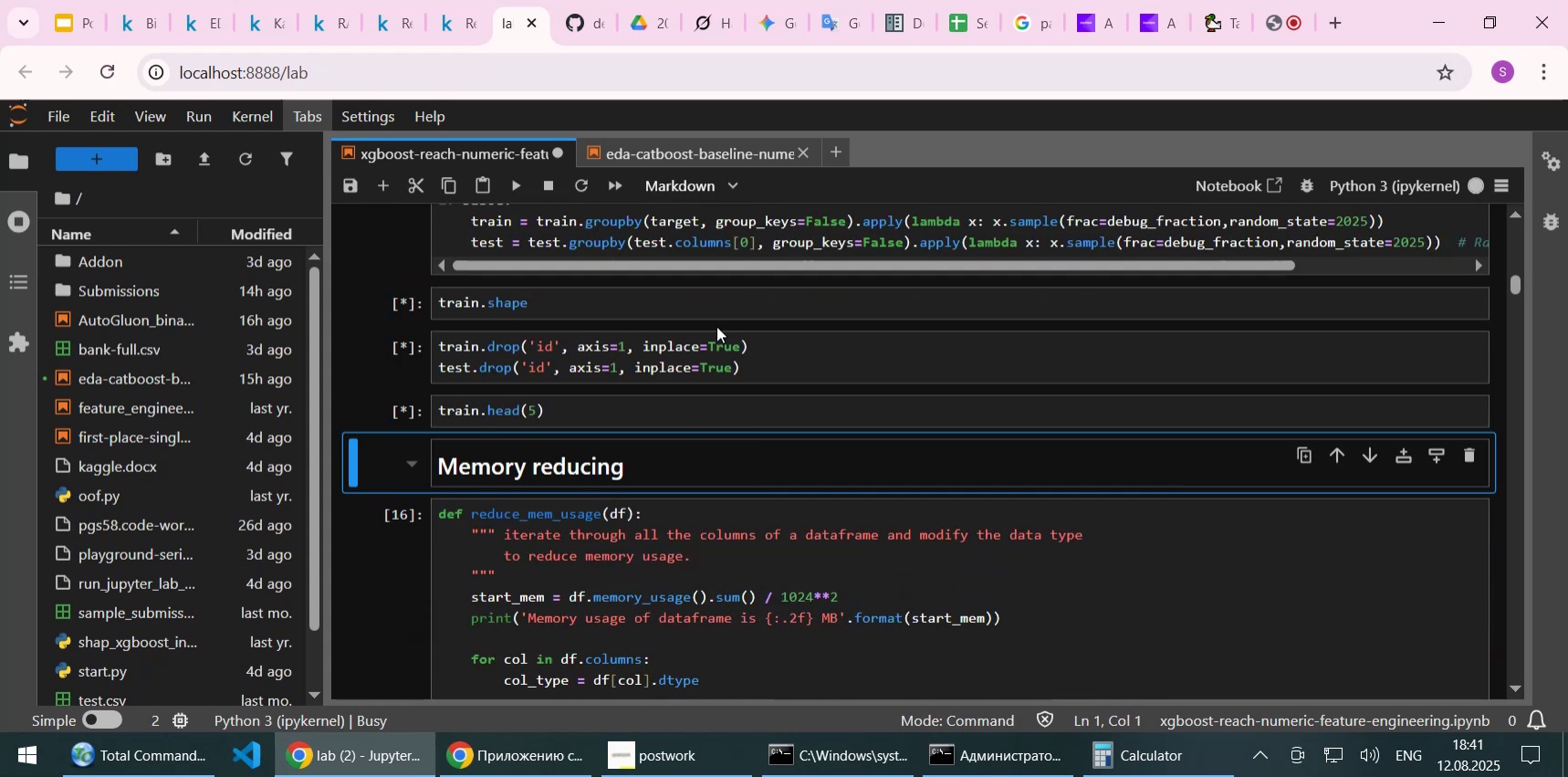 
key(Shift+Enter)
 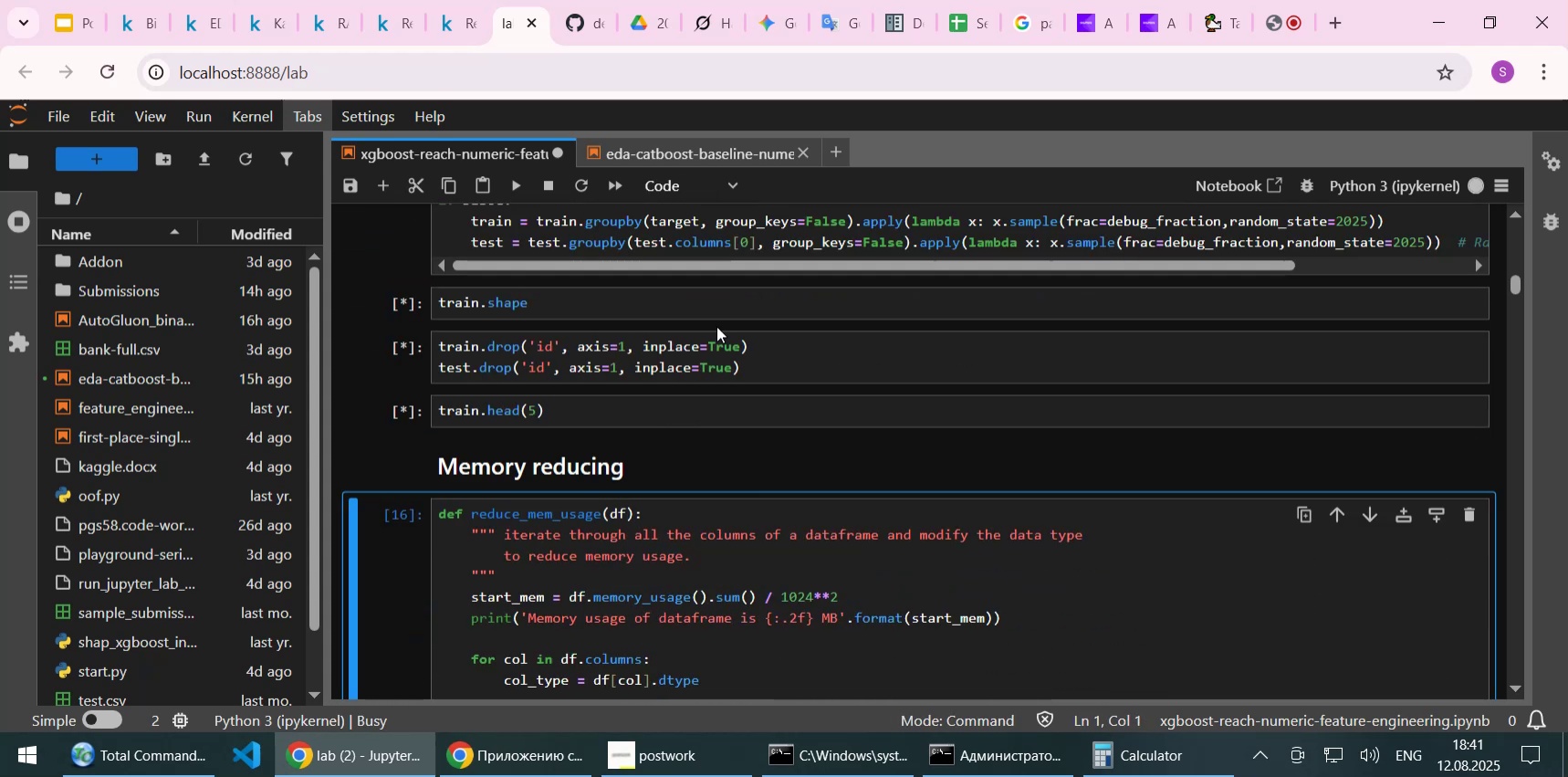 
key(Shift+Enter)
 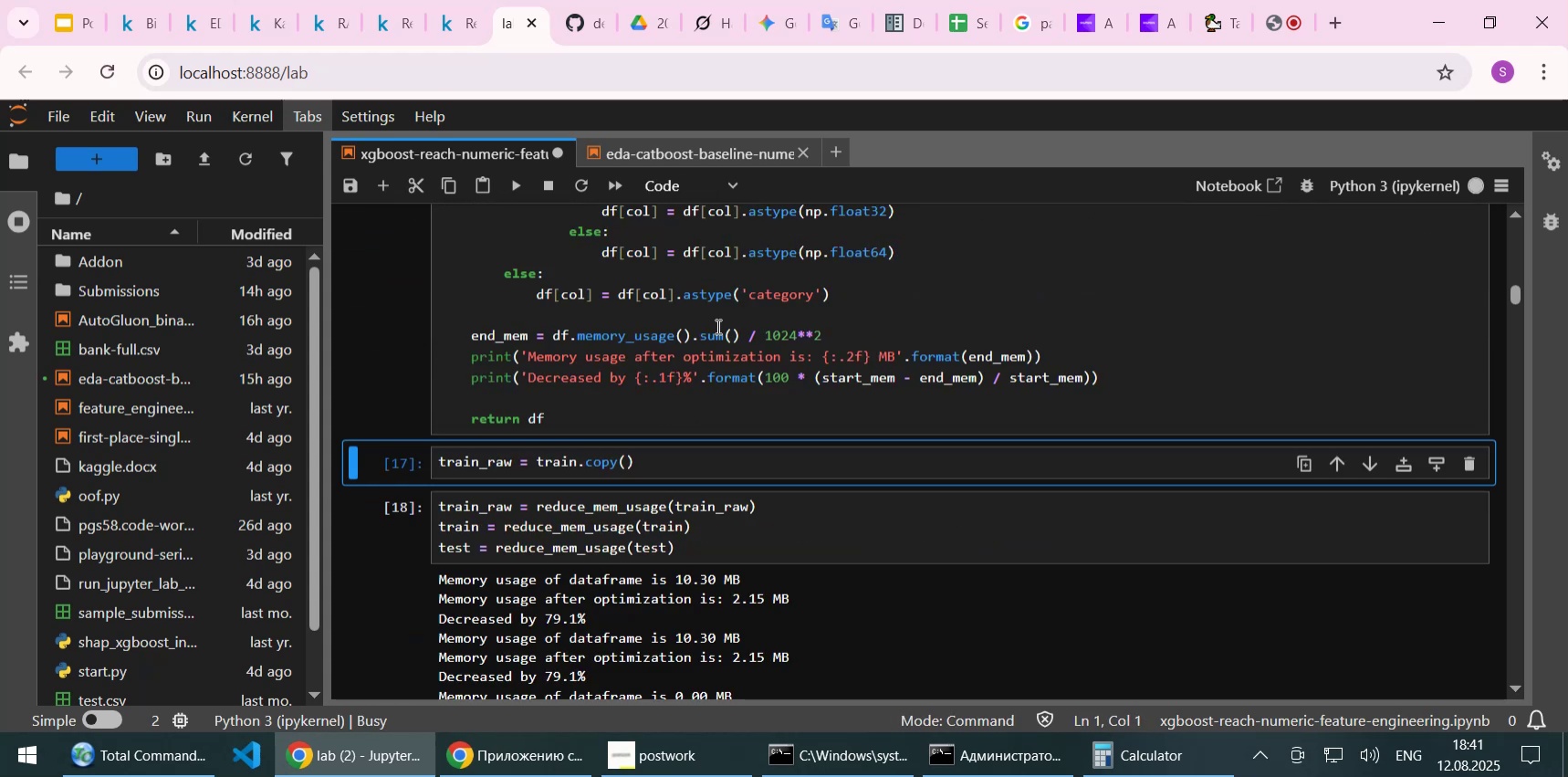 
key(Shift+Enter)
 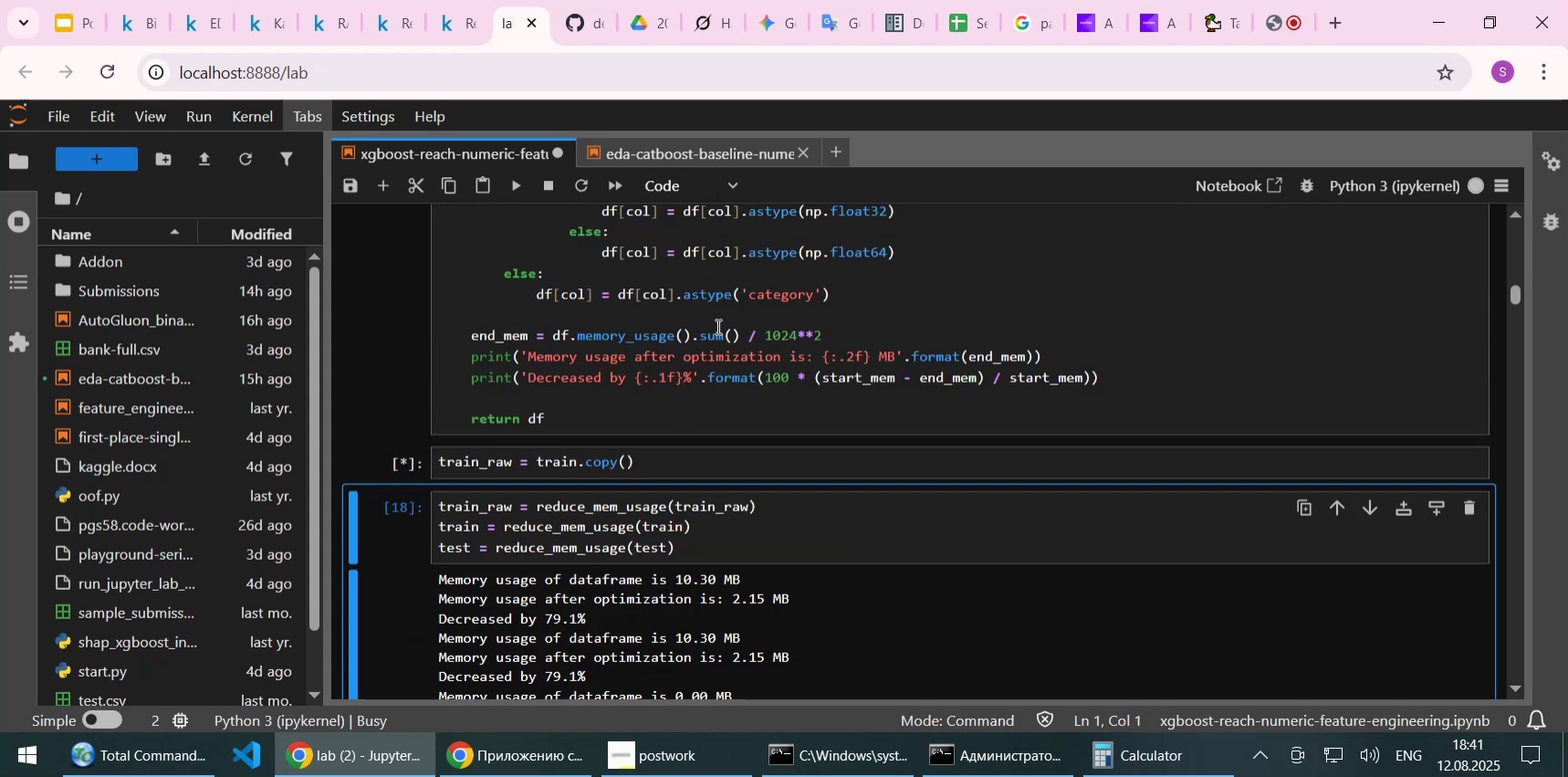 
key(Shift+Enter)
 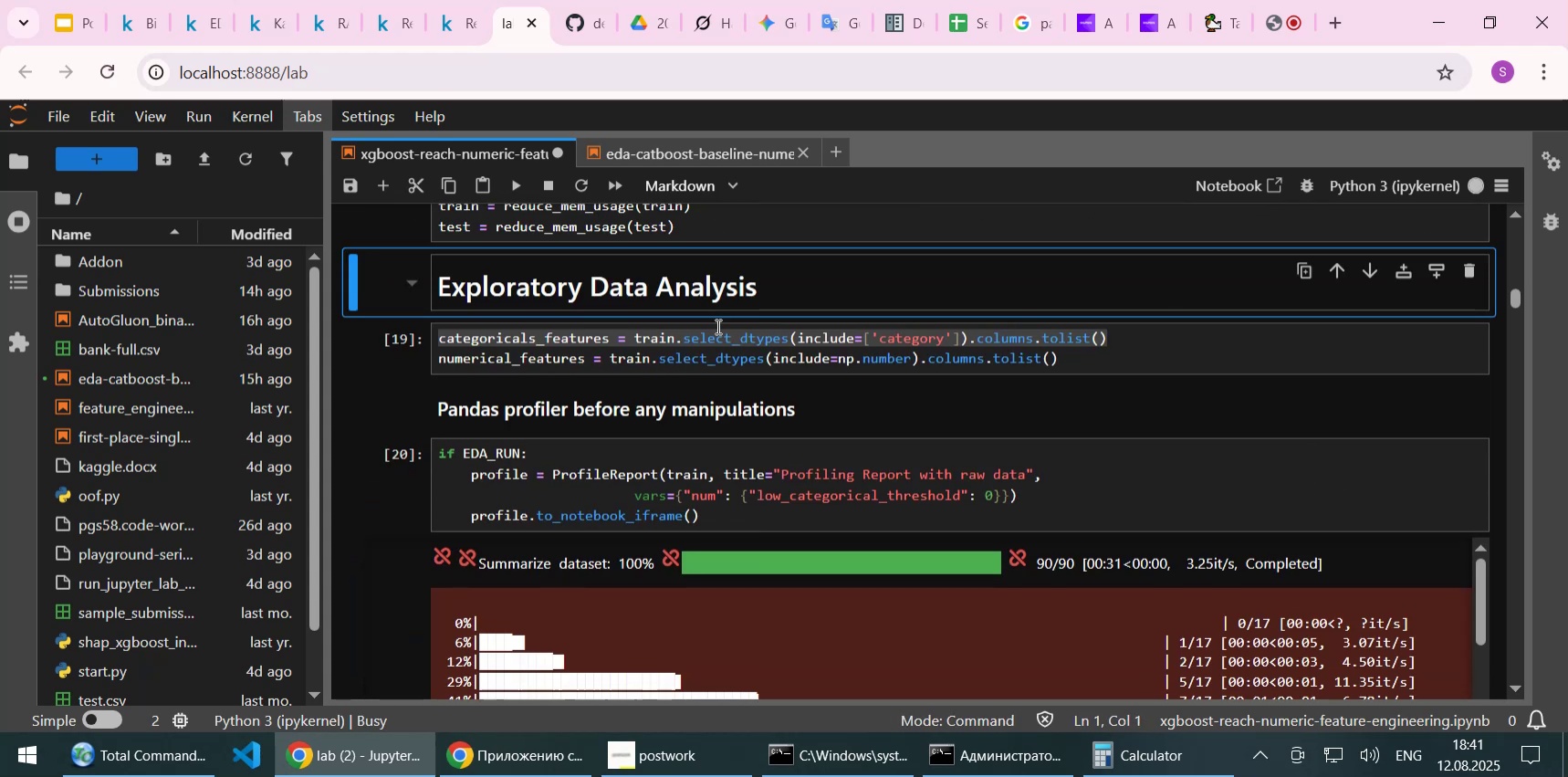 
key(Shift+Enter)
 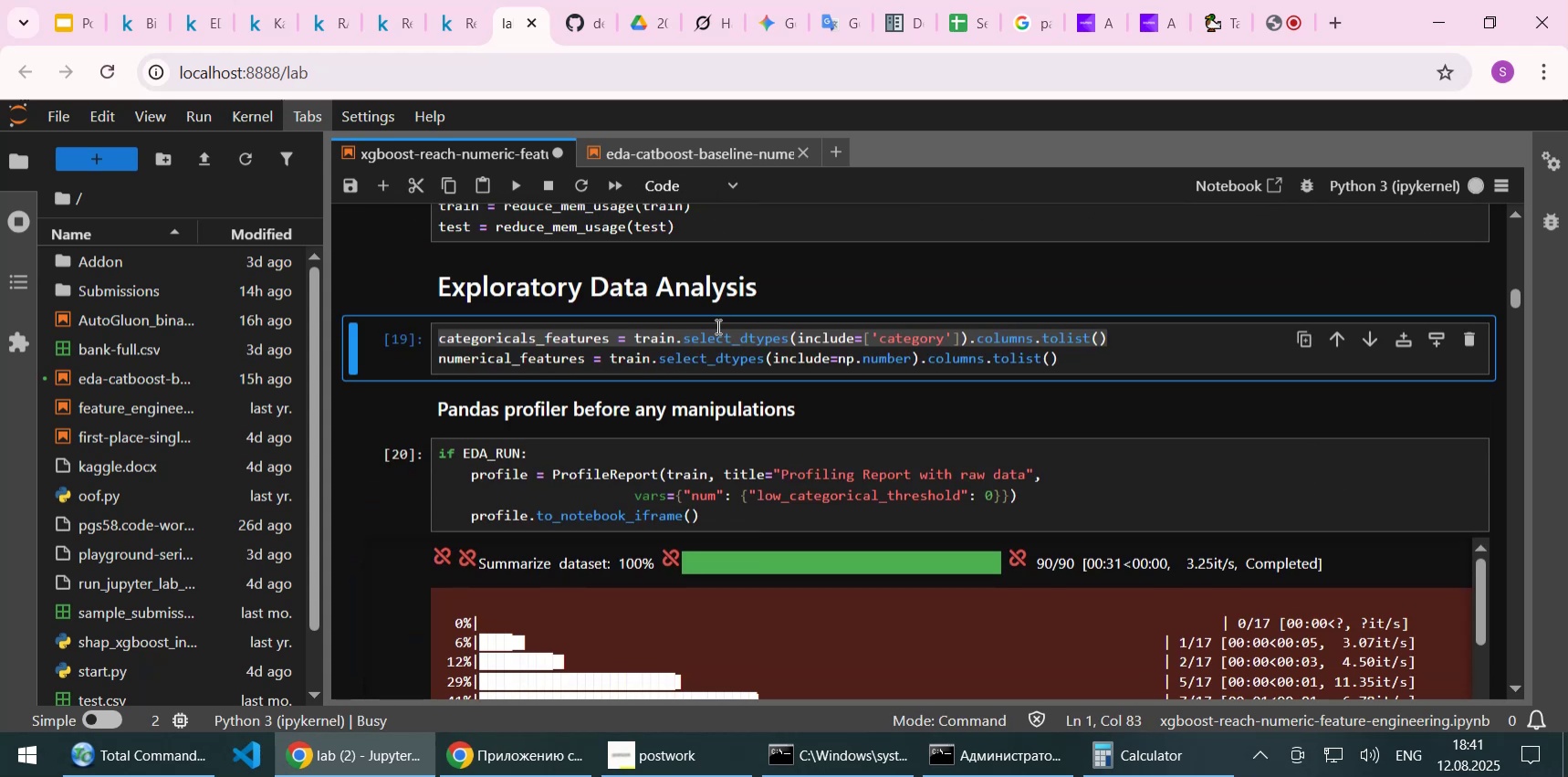 
key(Shift+Enter)
 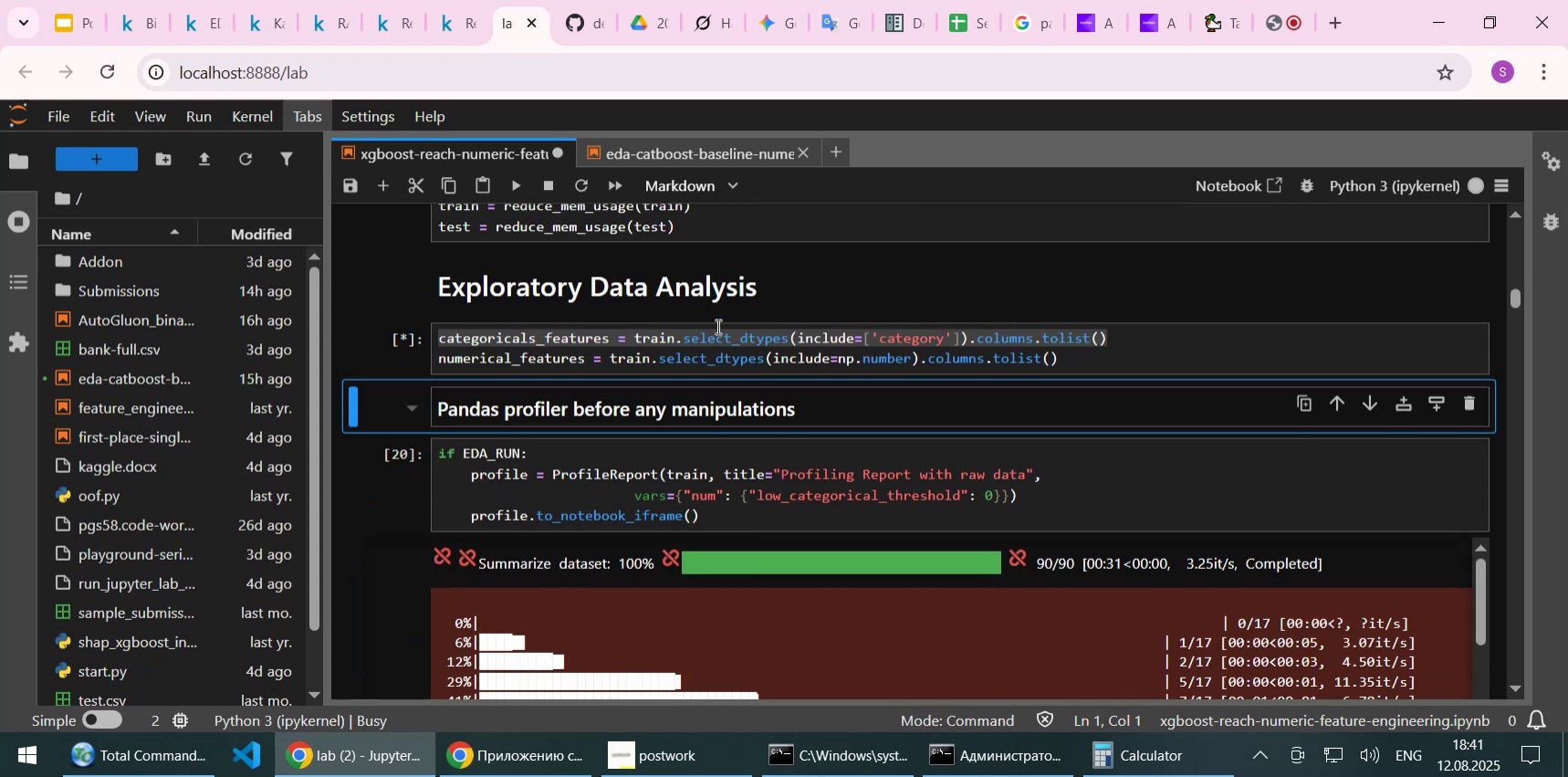 
key(Shift+Enter)
 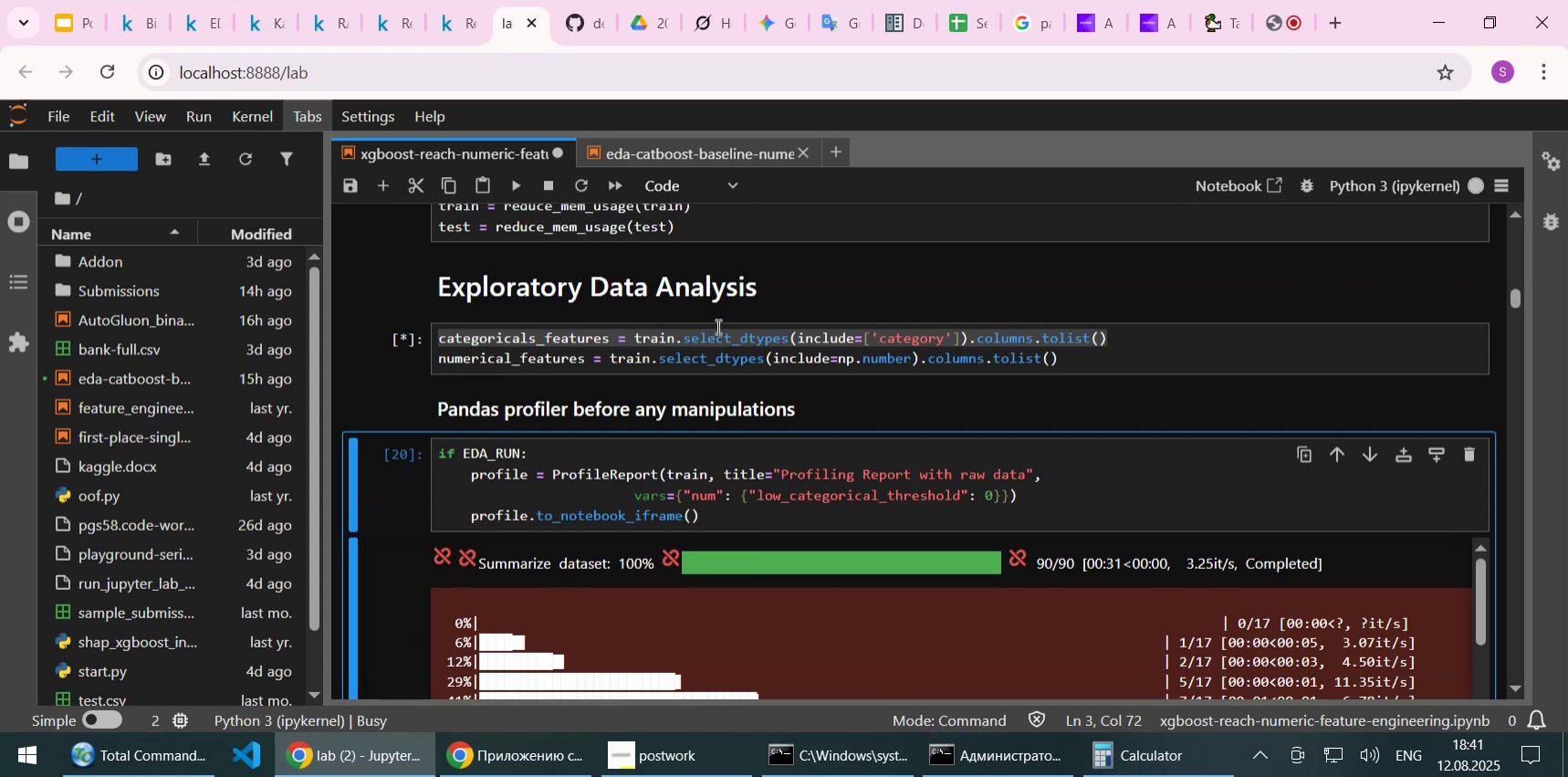 
key(Shift+Enter)
 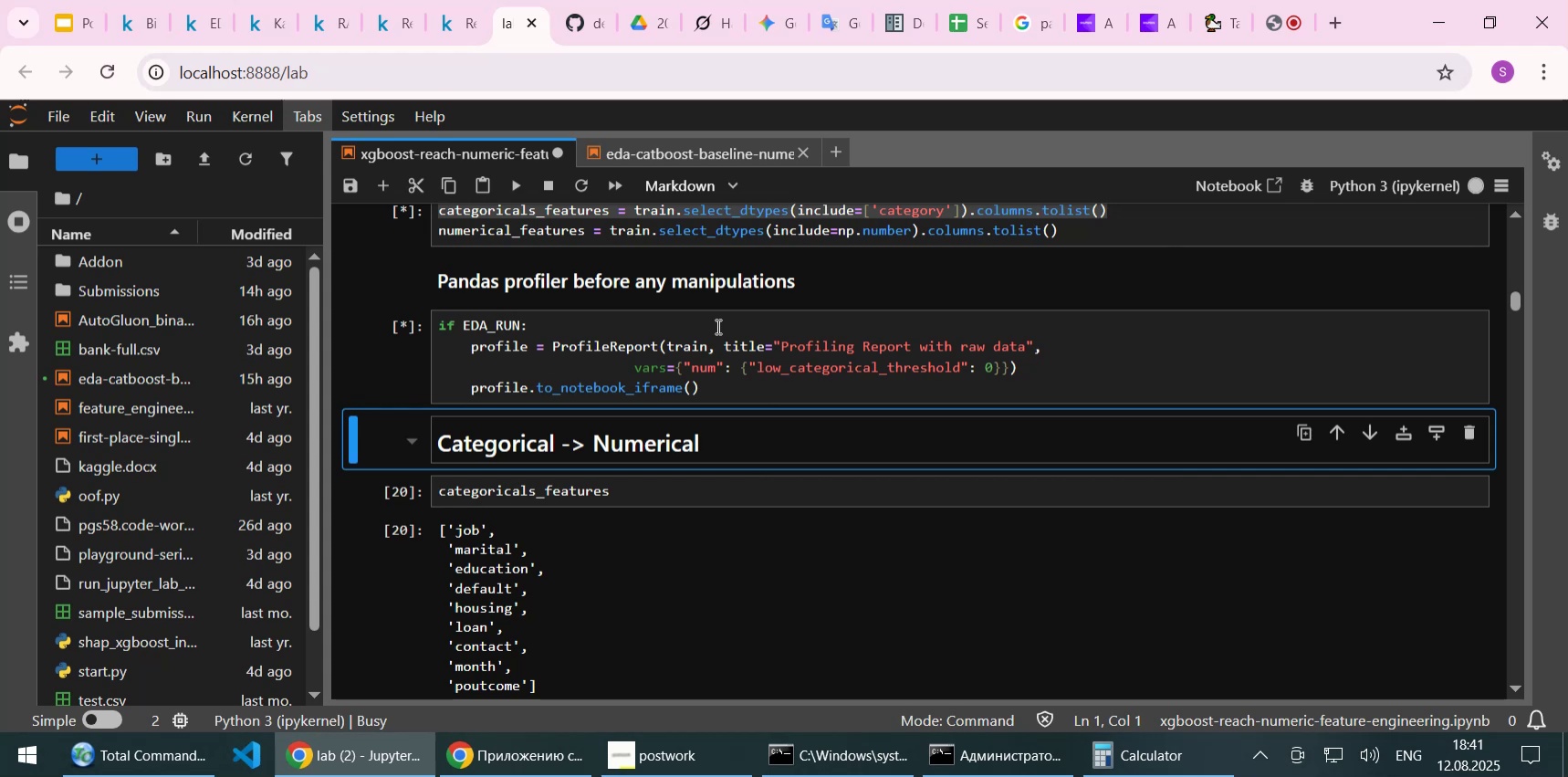 
key(Shift+ShiftLeft)
 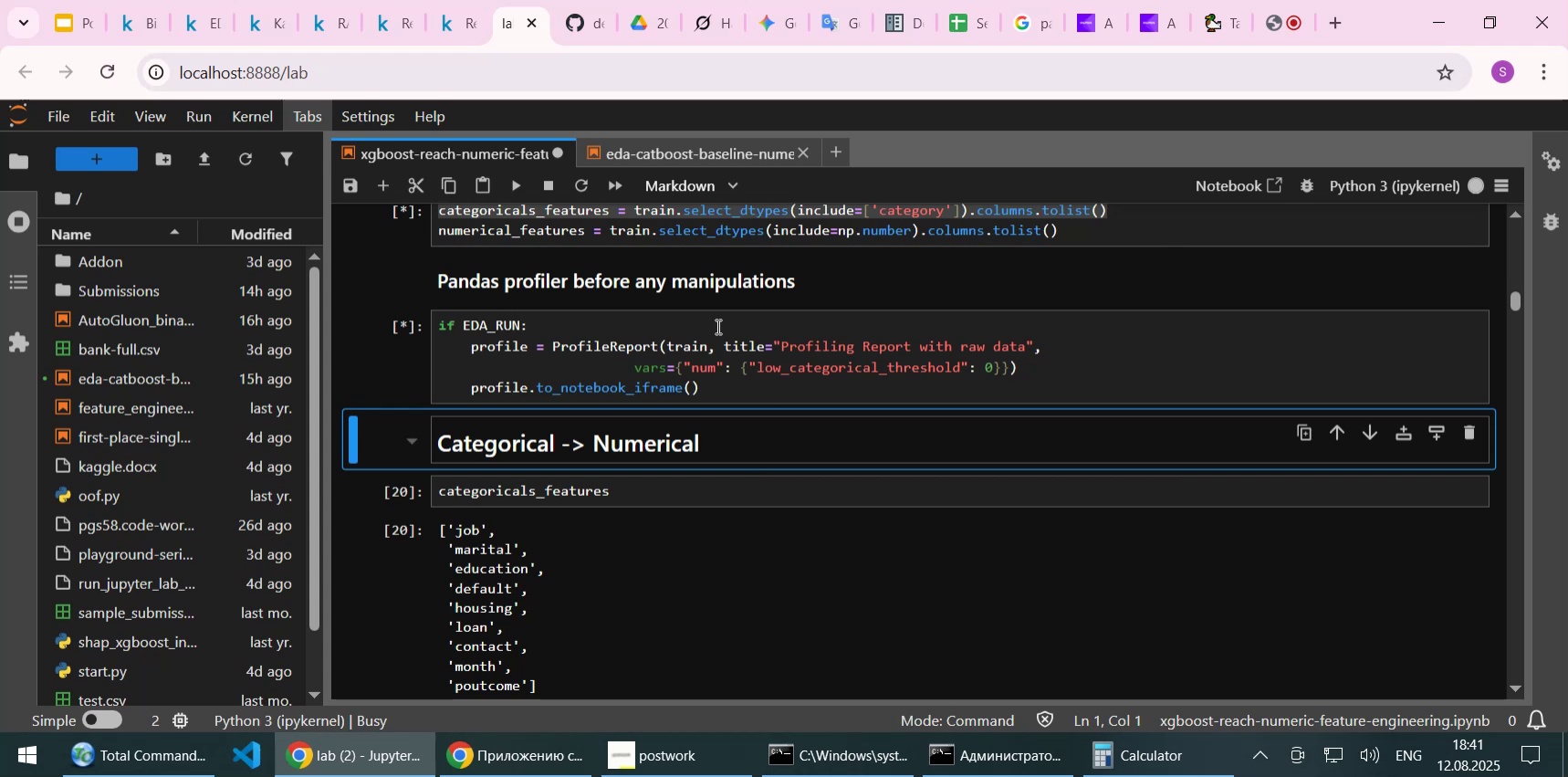 
key(Shift+Enter)
 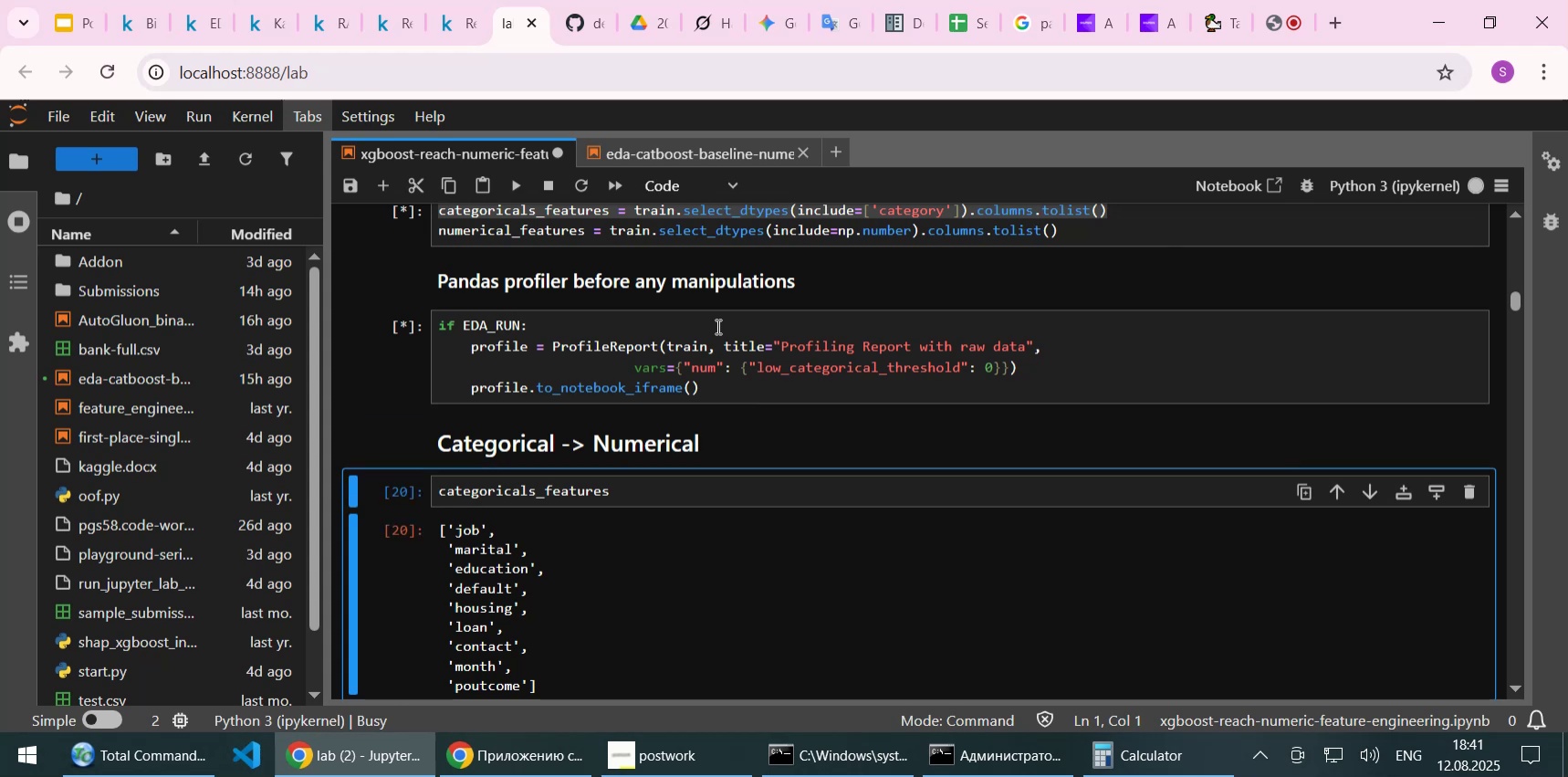 
left_click([266, 28])
 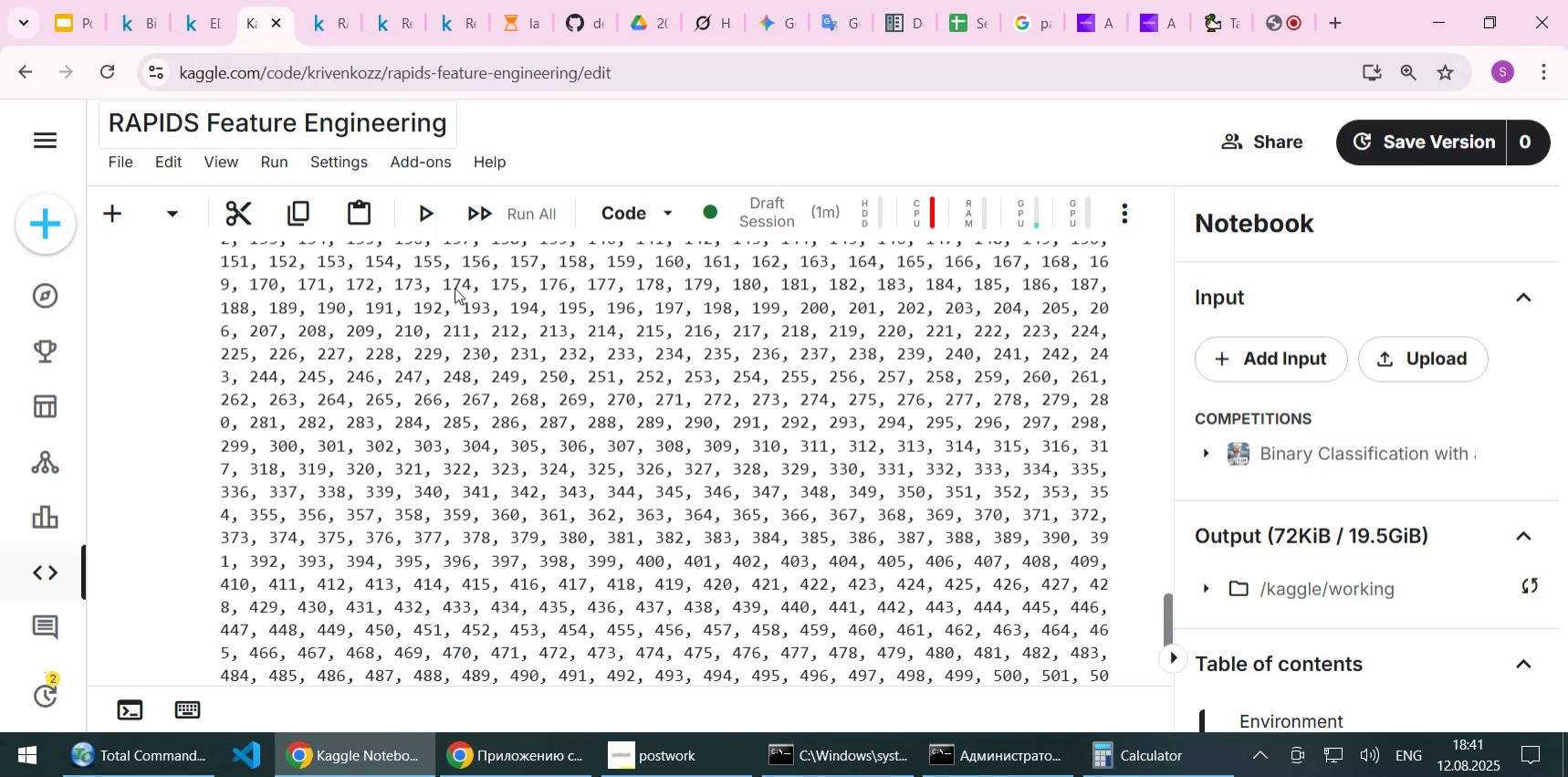 
scroll: coordinate [720, 408], scroll_direction: down, amount: 10.0
 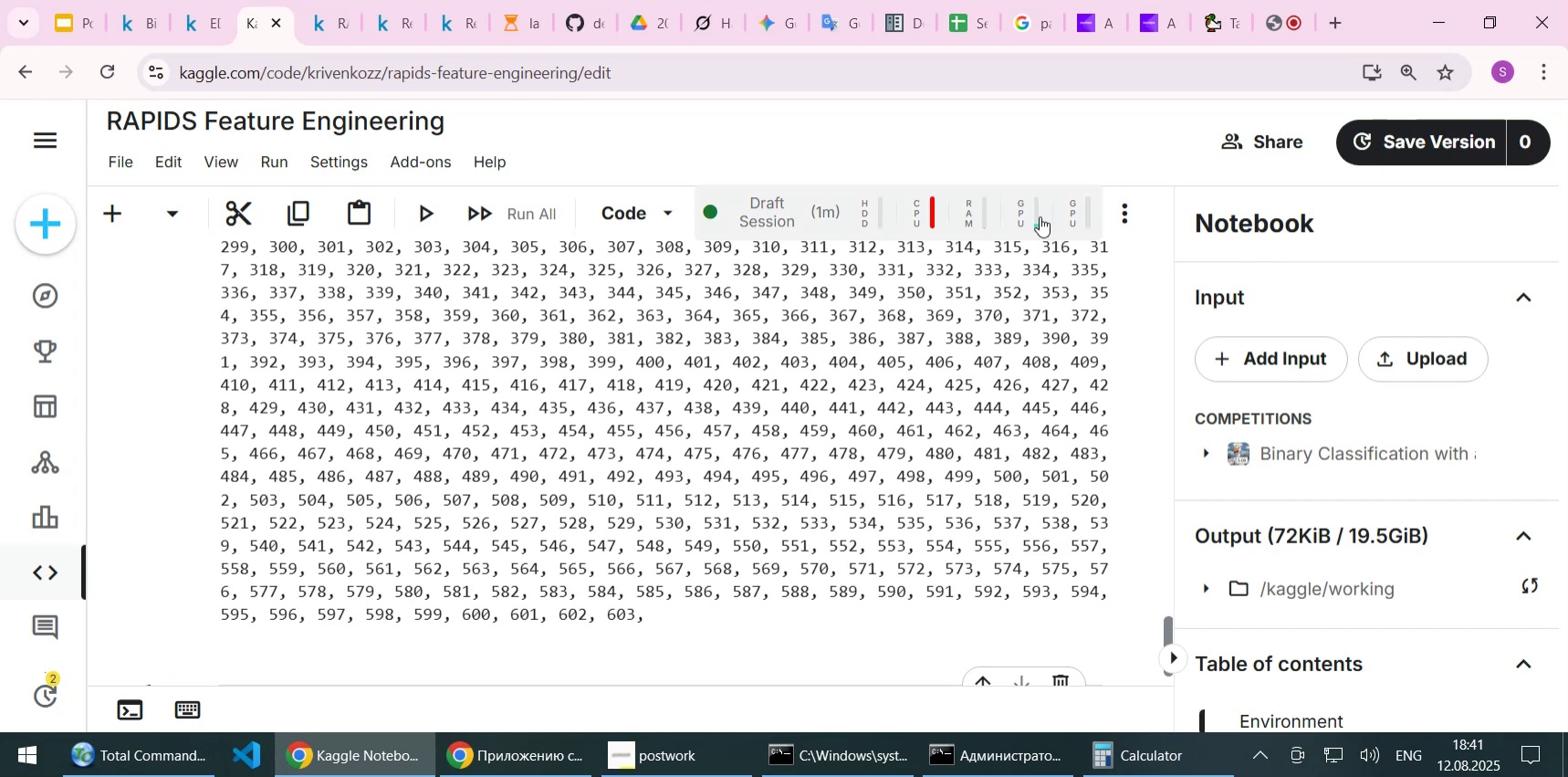 
wait(5.84)
 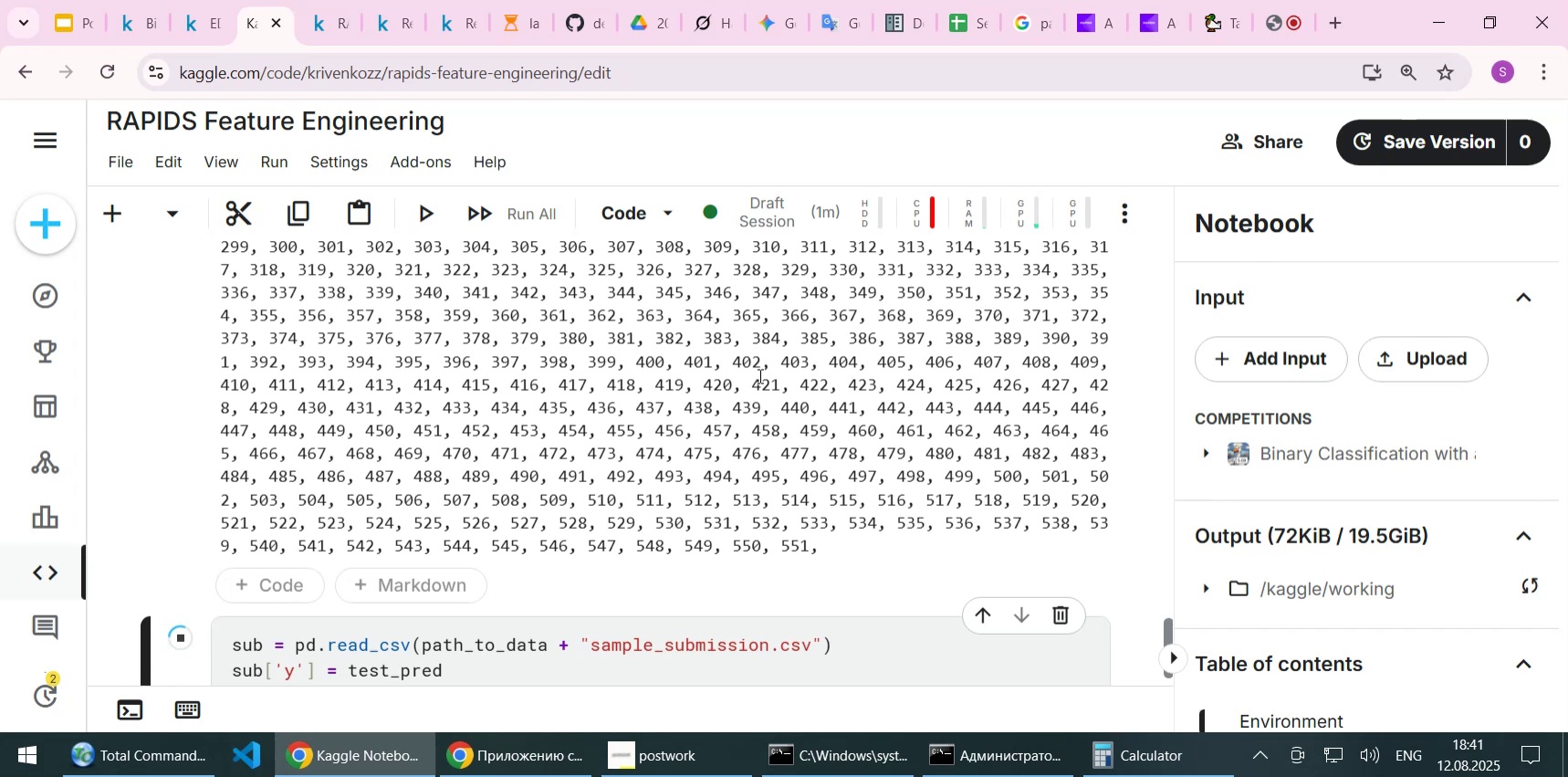 
left_click([1040, 216])
 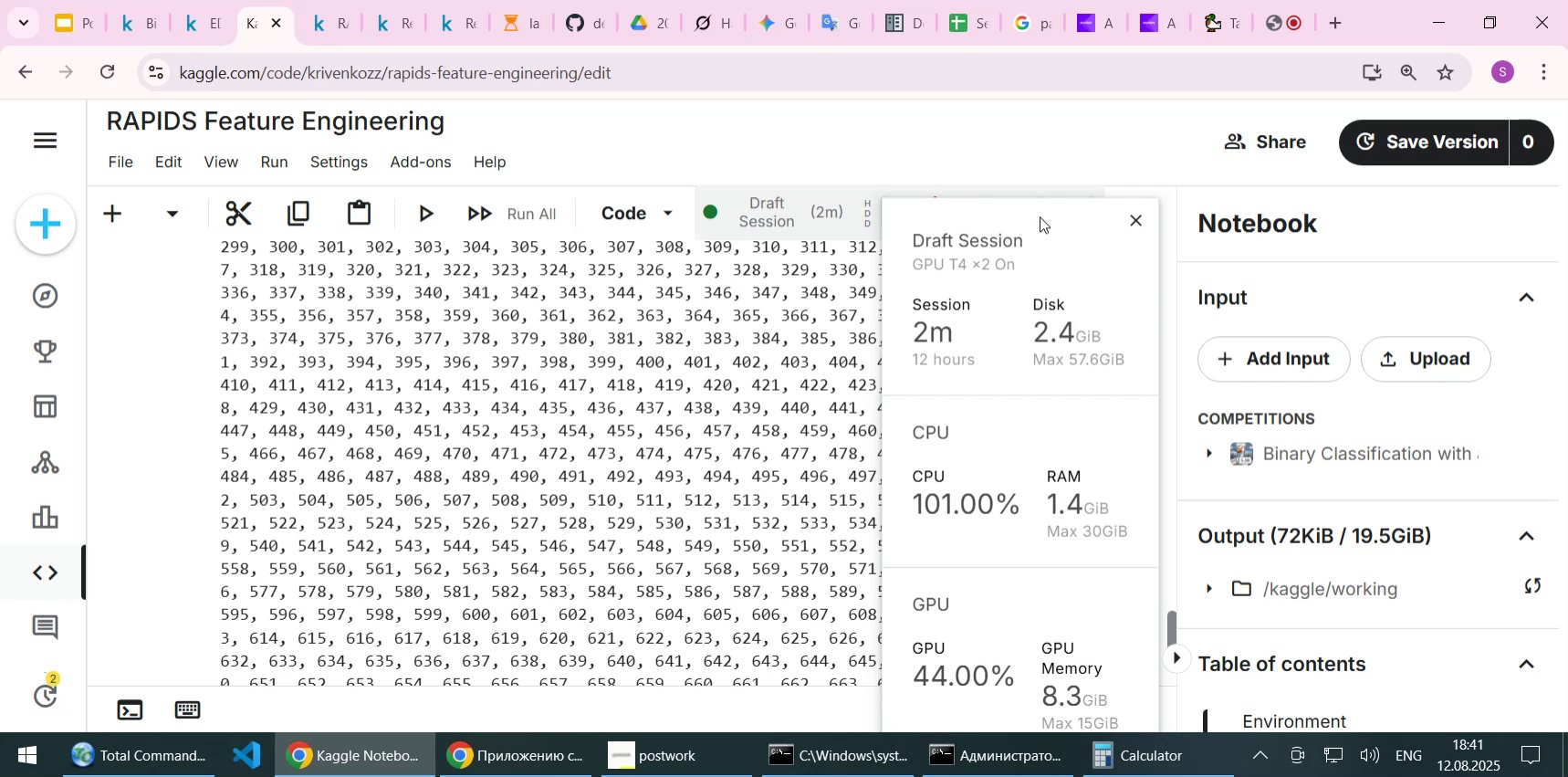 
wait(12.3)
 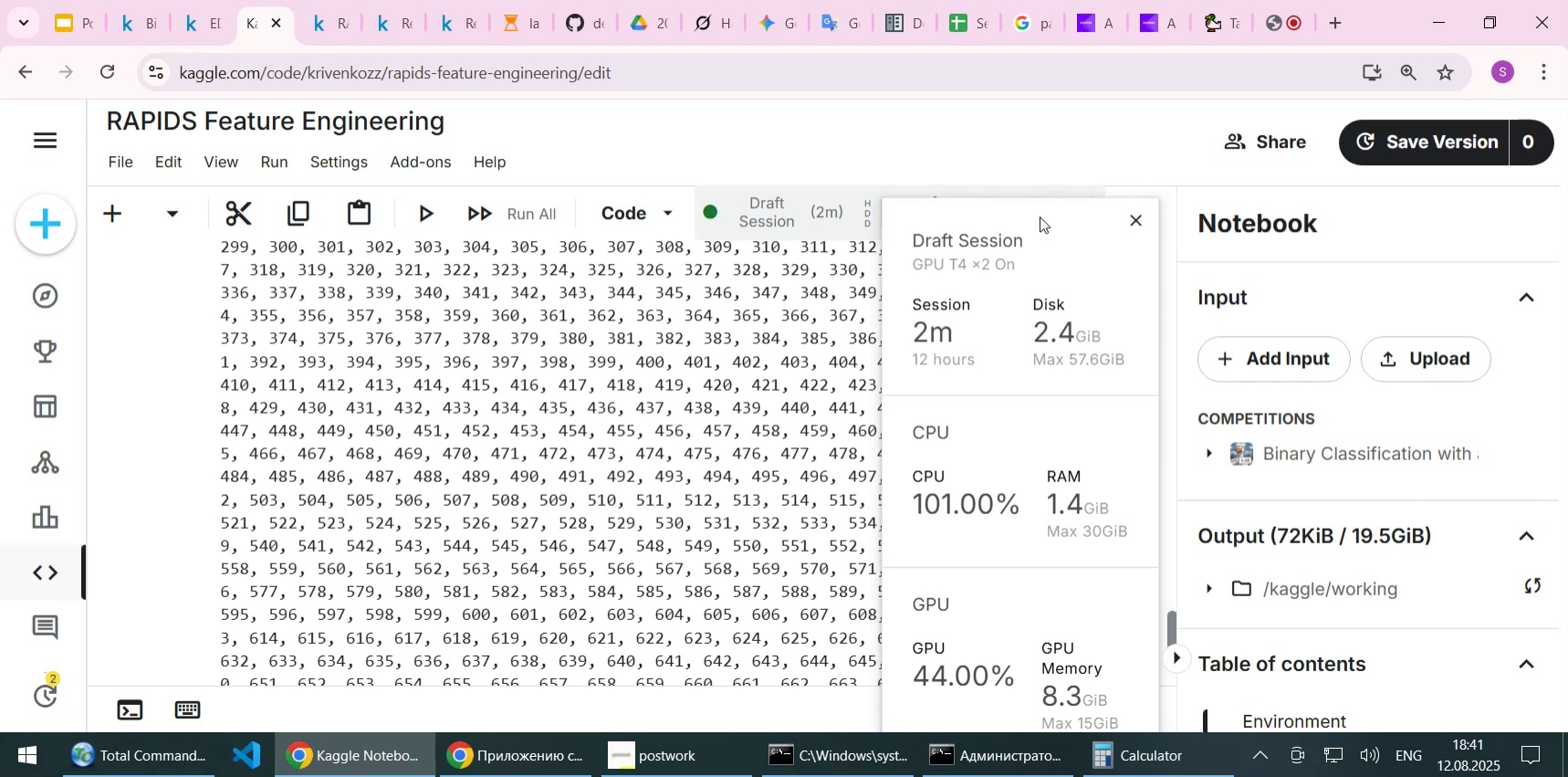 
scroll: coordinate [1039, 401], scroll_direction: down, amount: 3.0
 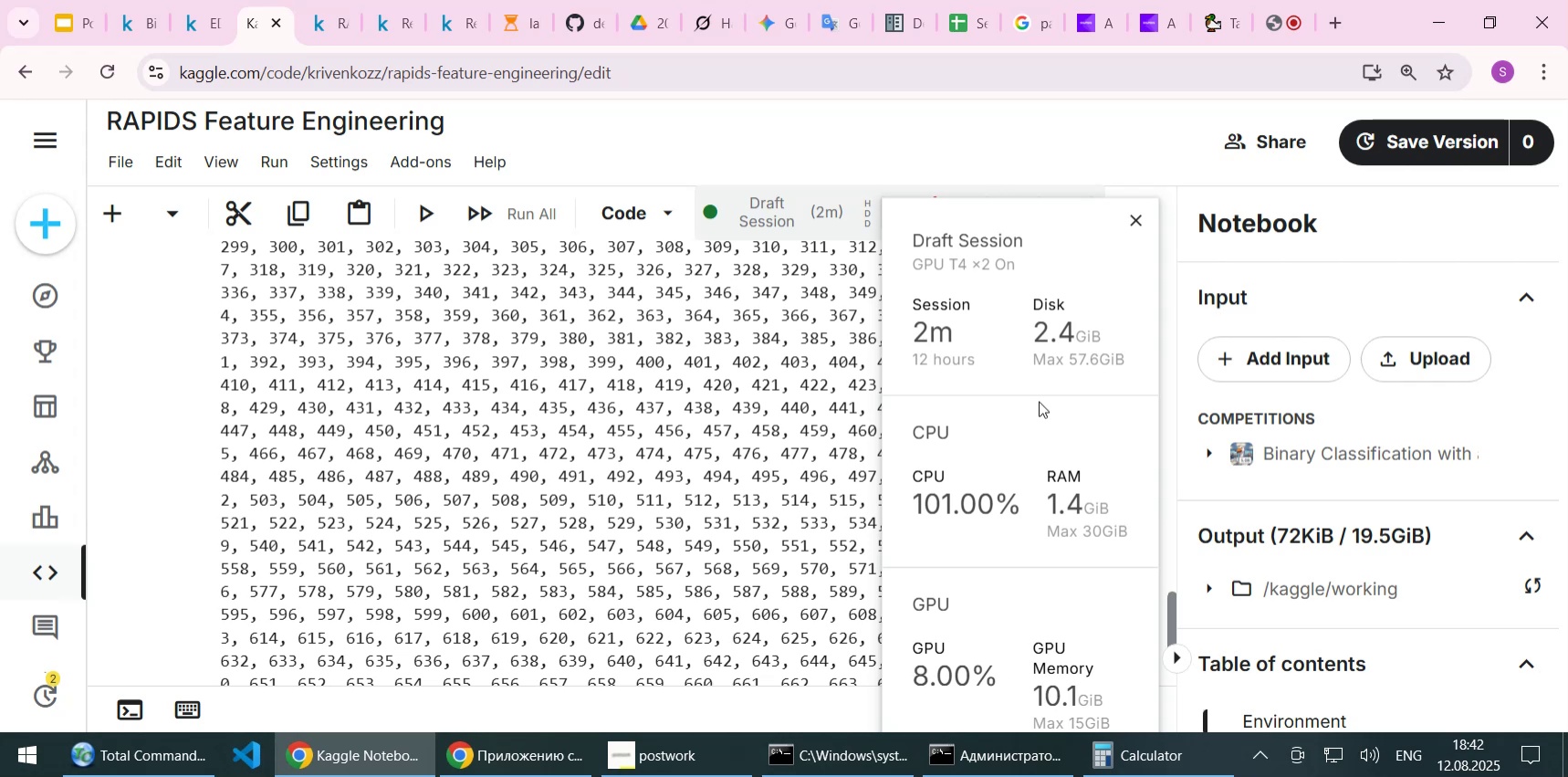 
wait(39.54)
 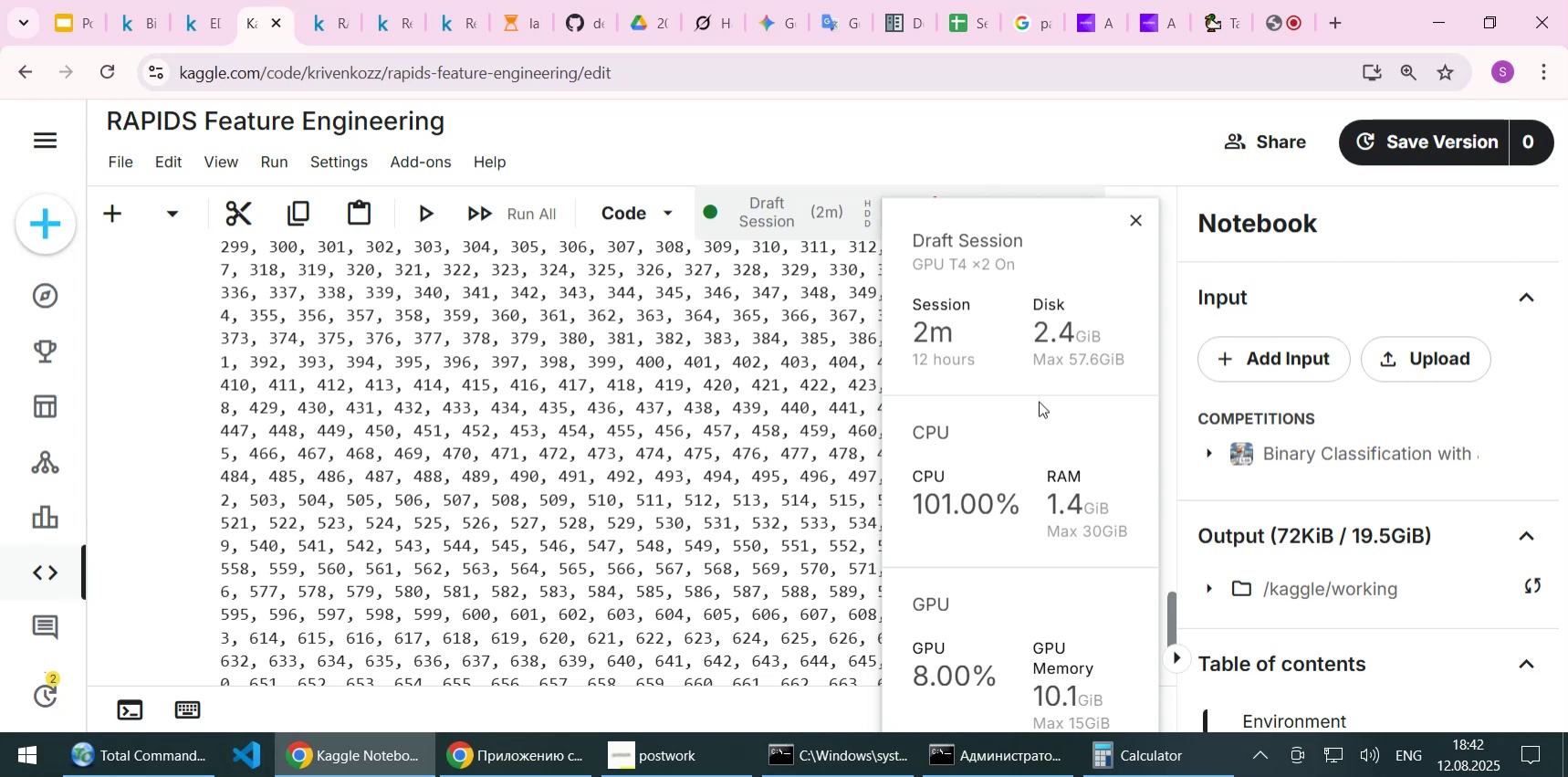 
left_click([162, 456])
 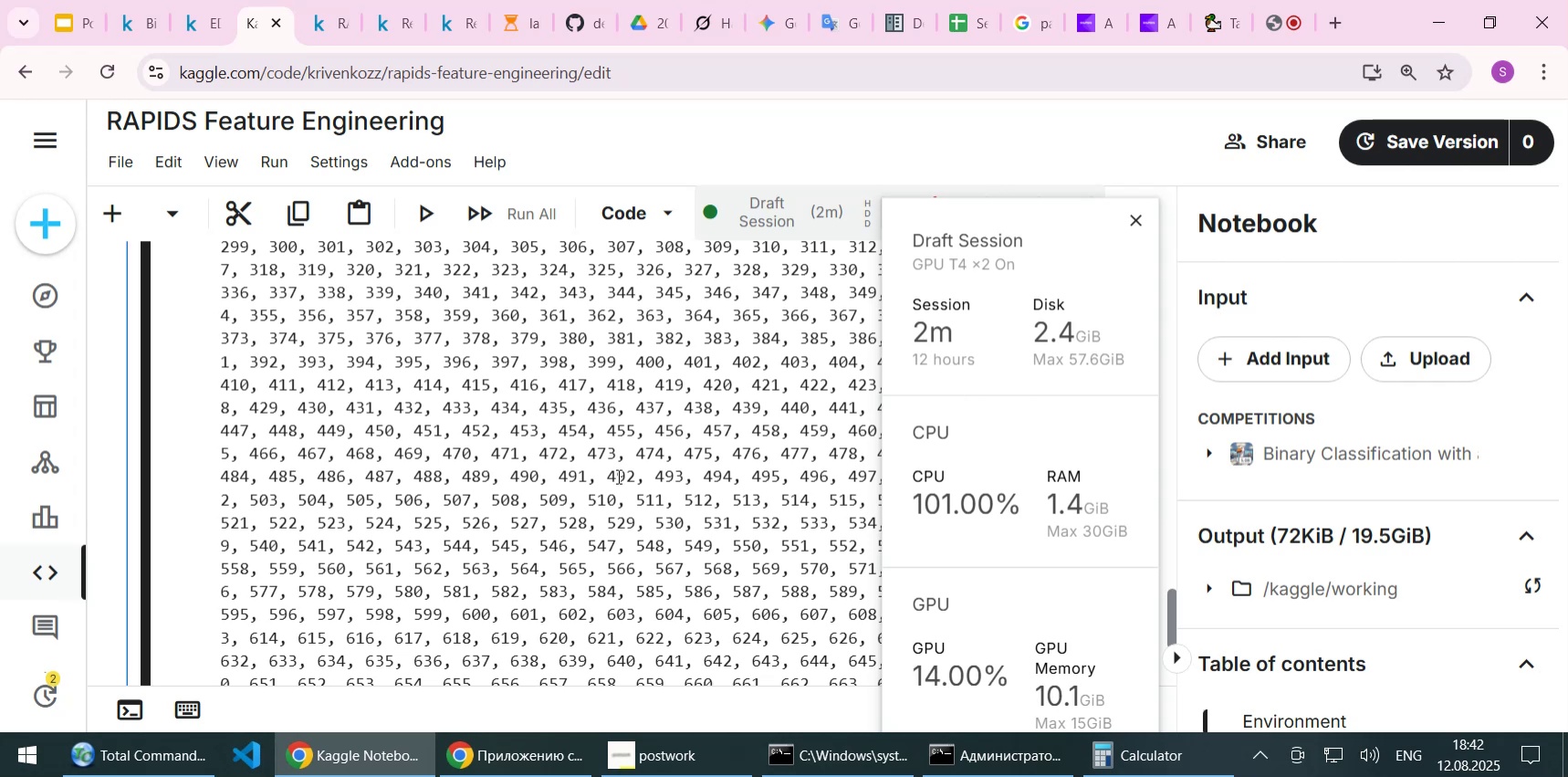 
scroll: coordinate [633, 418], scroll_direction: down, amount: 12.0
 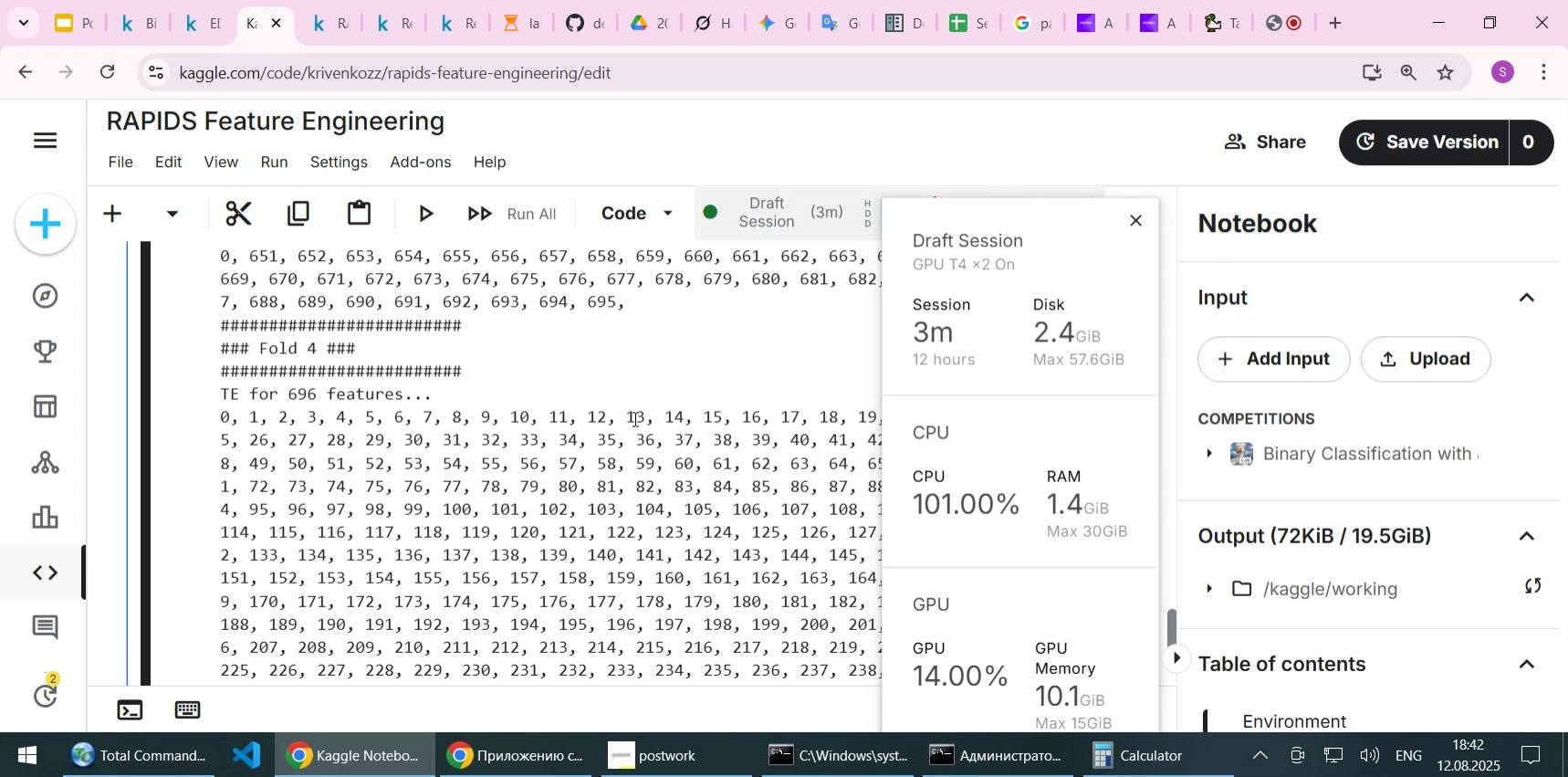 
wait(23.65)
 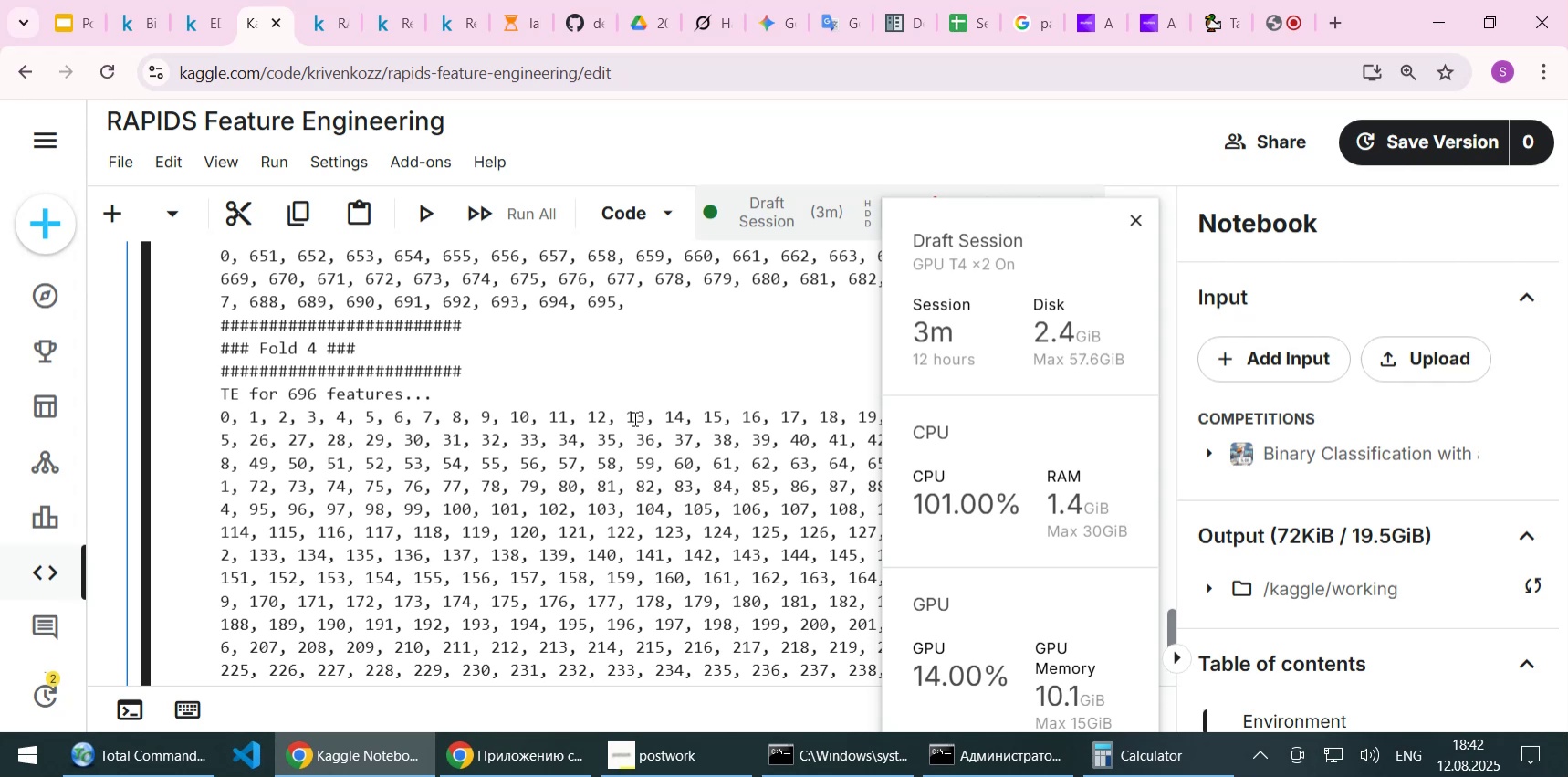 
scroll: coordinate [630, 433], scroll_direction: down, amount: 5.0
 